 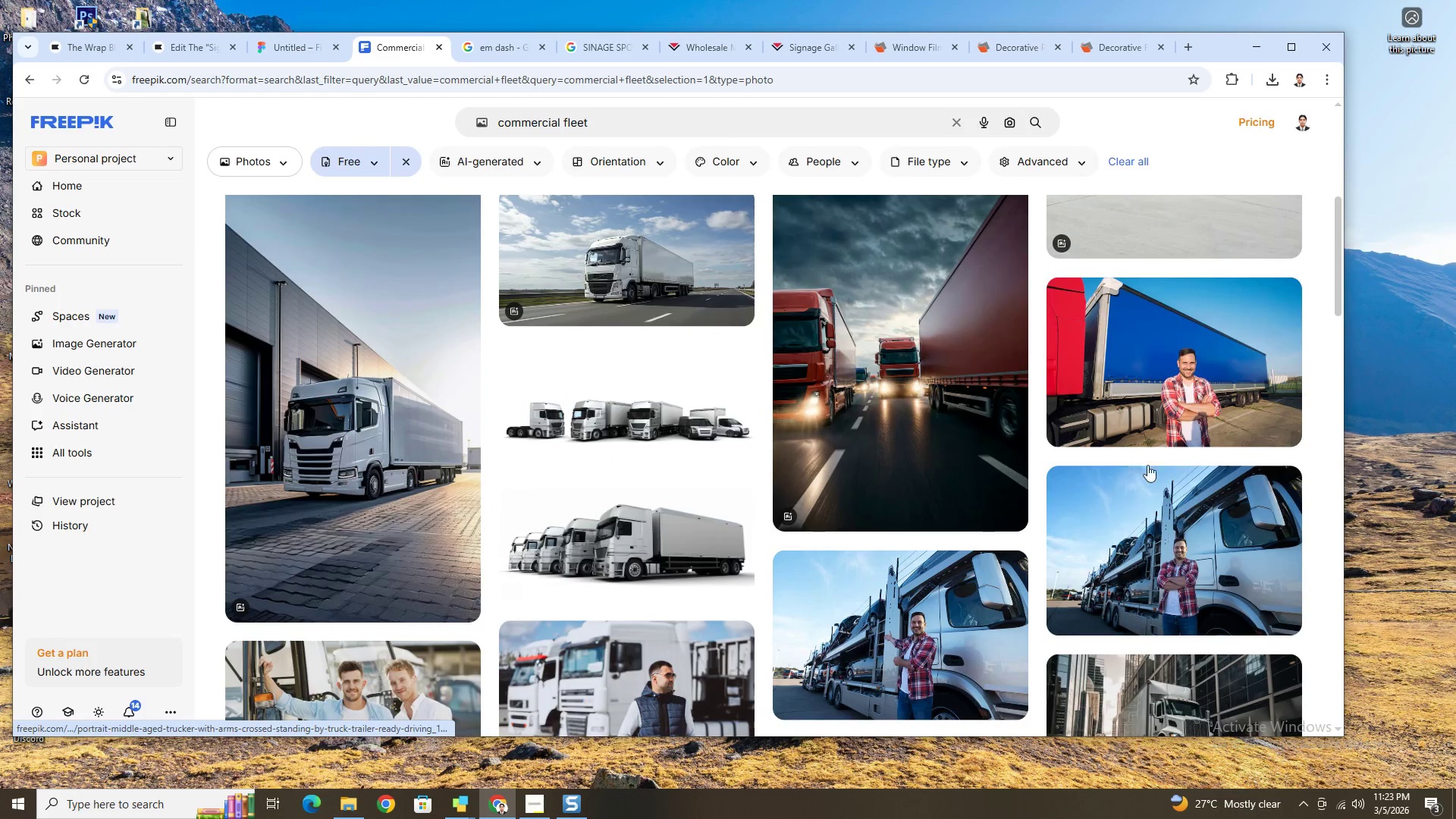 
scroll: coordinate [1185, 475], scroll_direction: down, amount: 9.0
 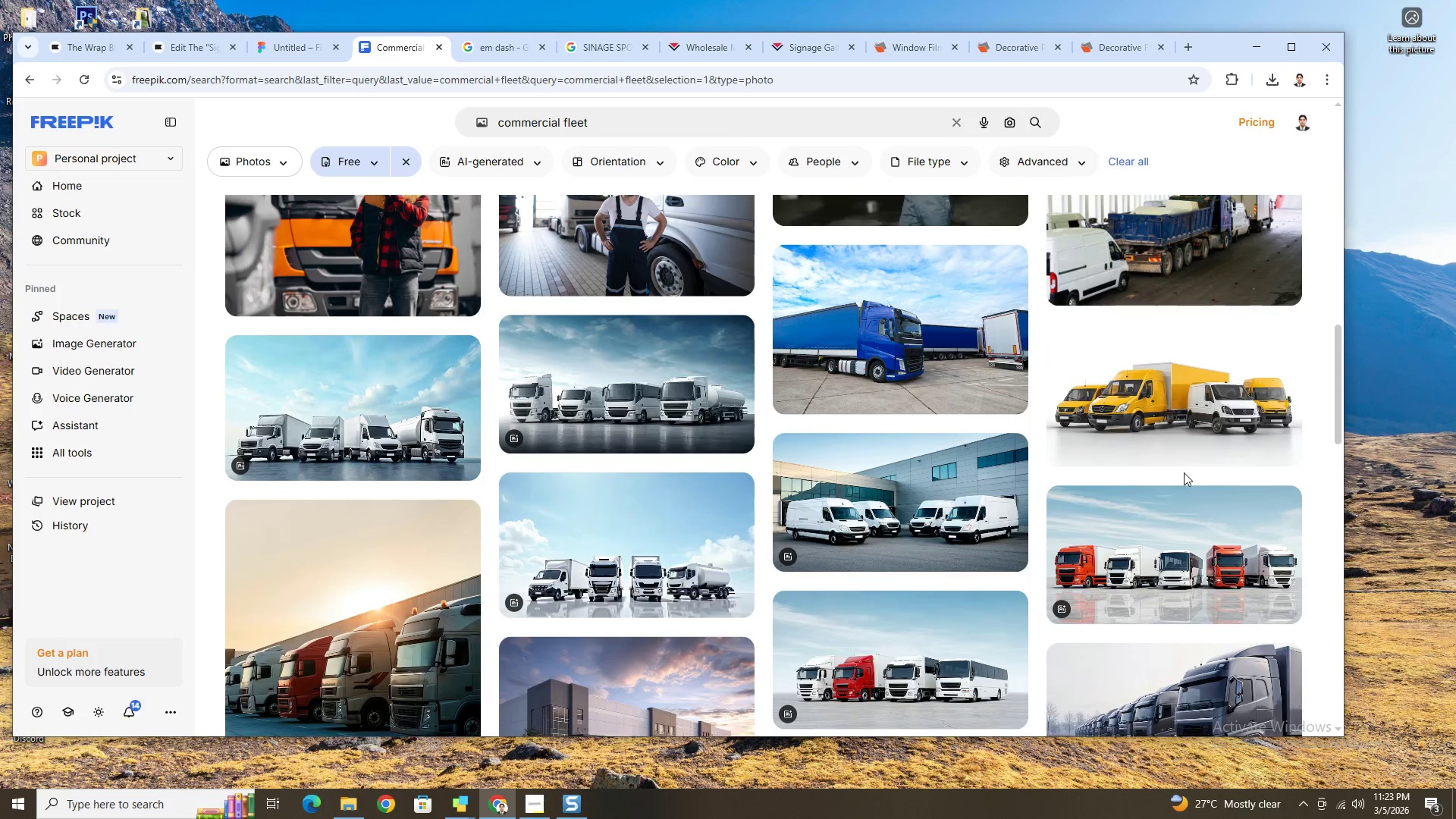 
scroll: coordinate [1081, 410], scroll_direction: up, amount: 20.0
 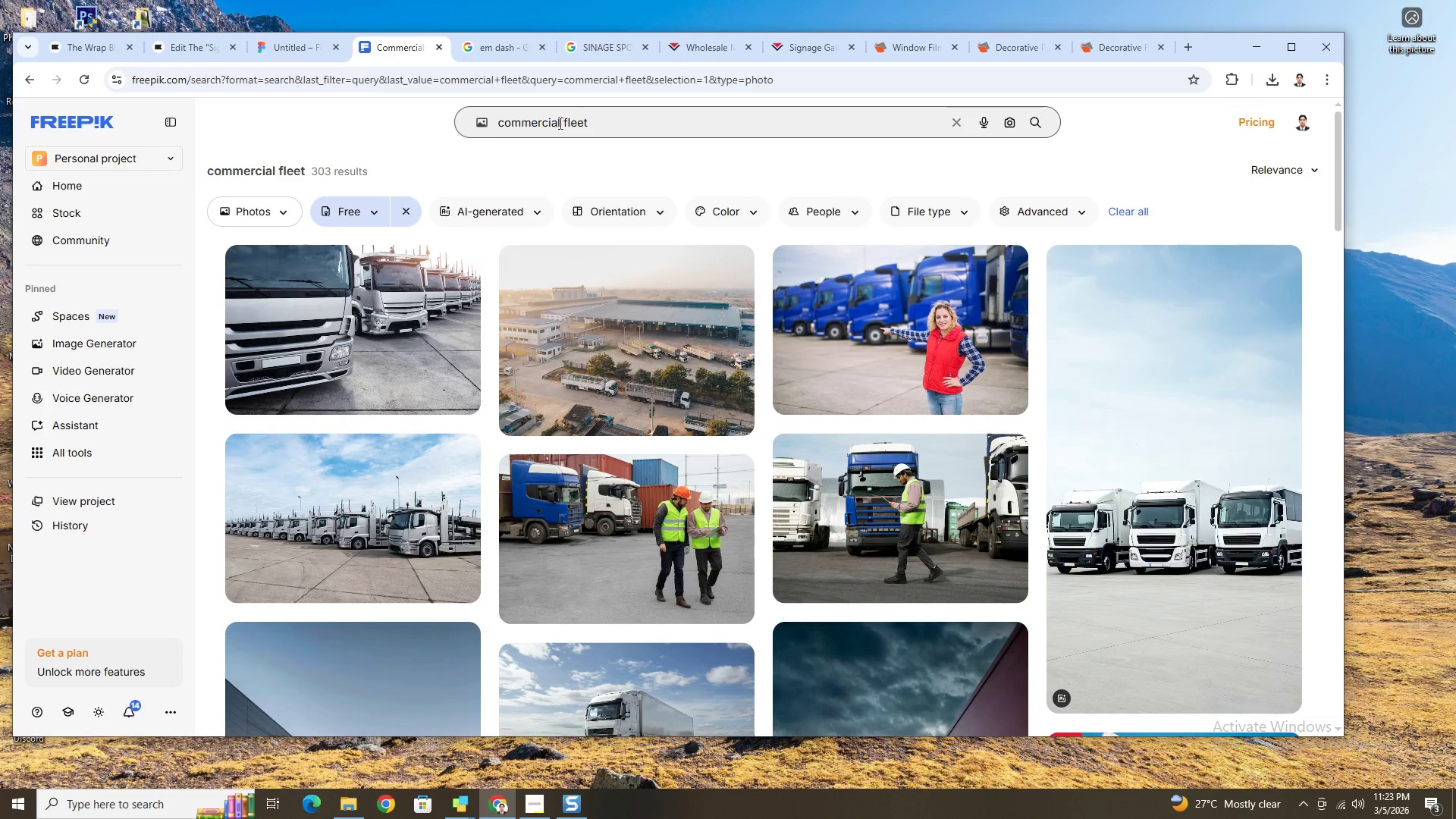 
left_click_drag(start_coordinate=[560, 122], to_coordinate=[560, 118])
 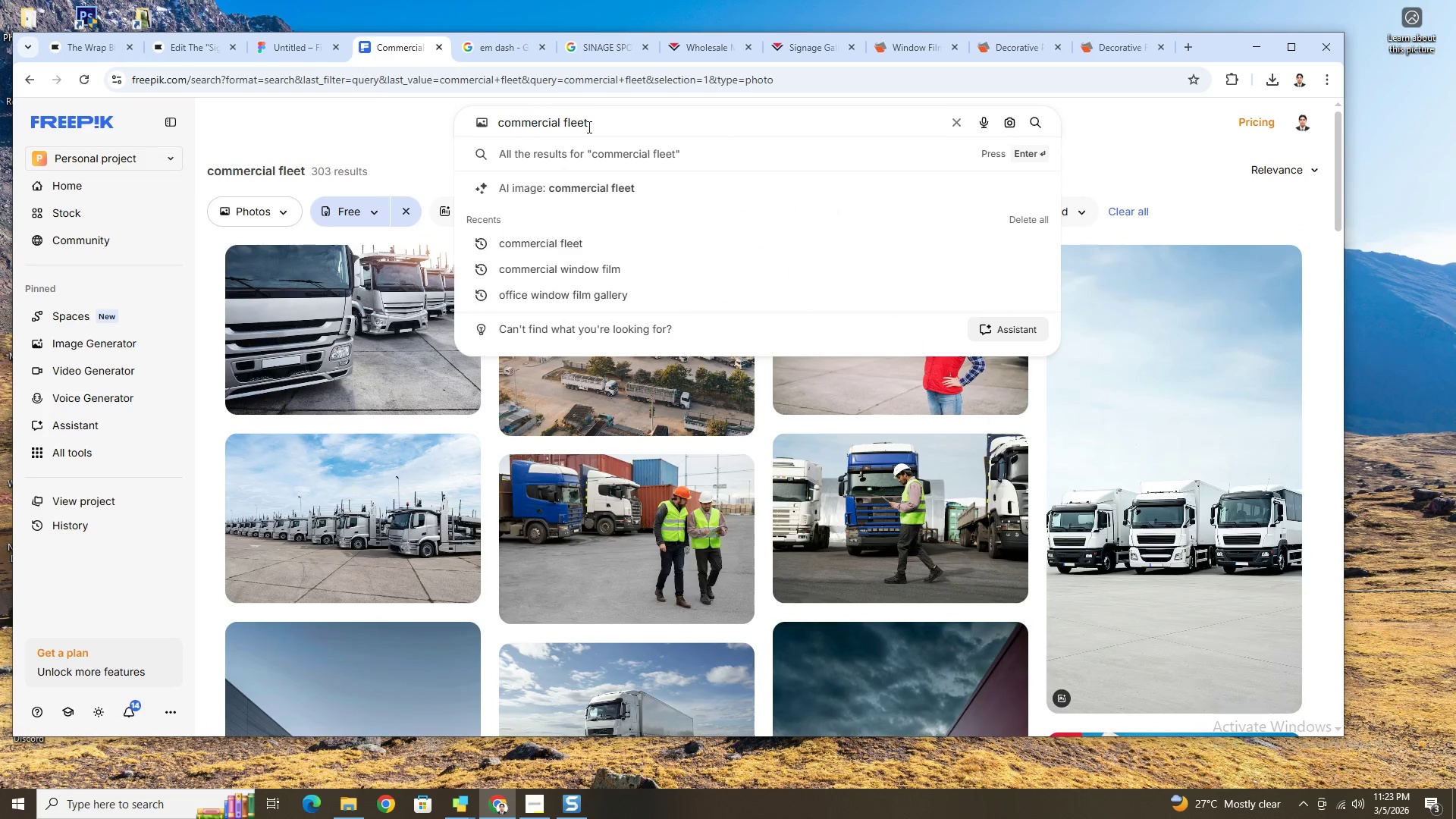 
type( sinage)
 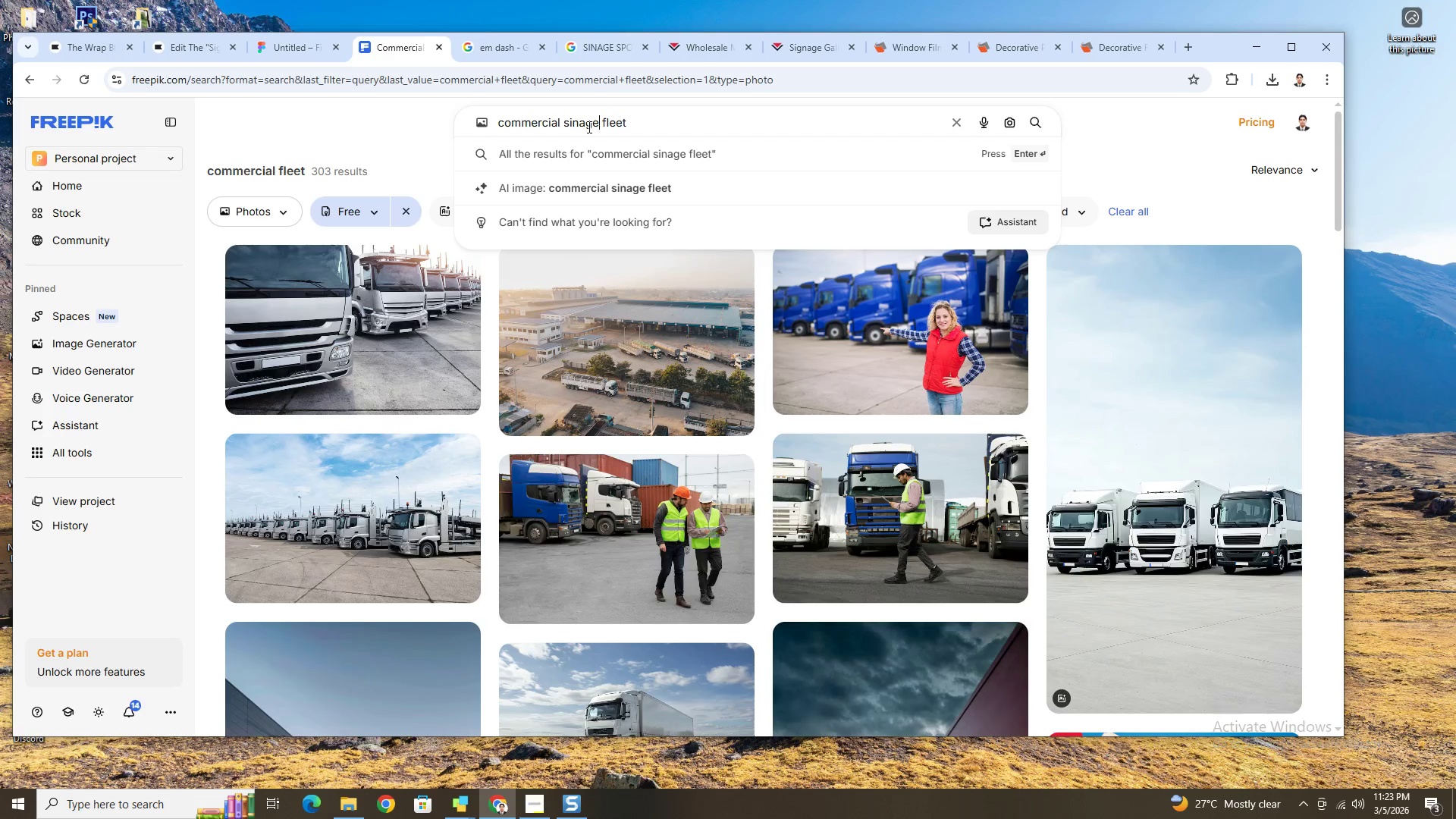 
key(Enter)
 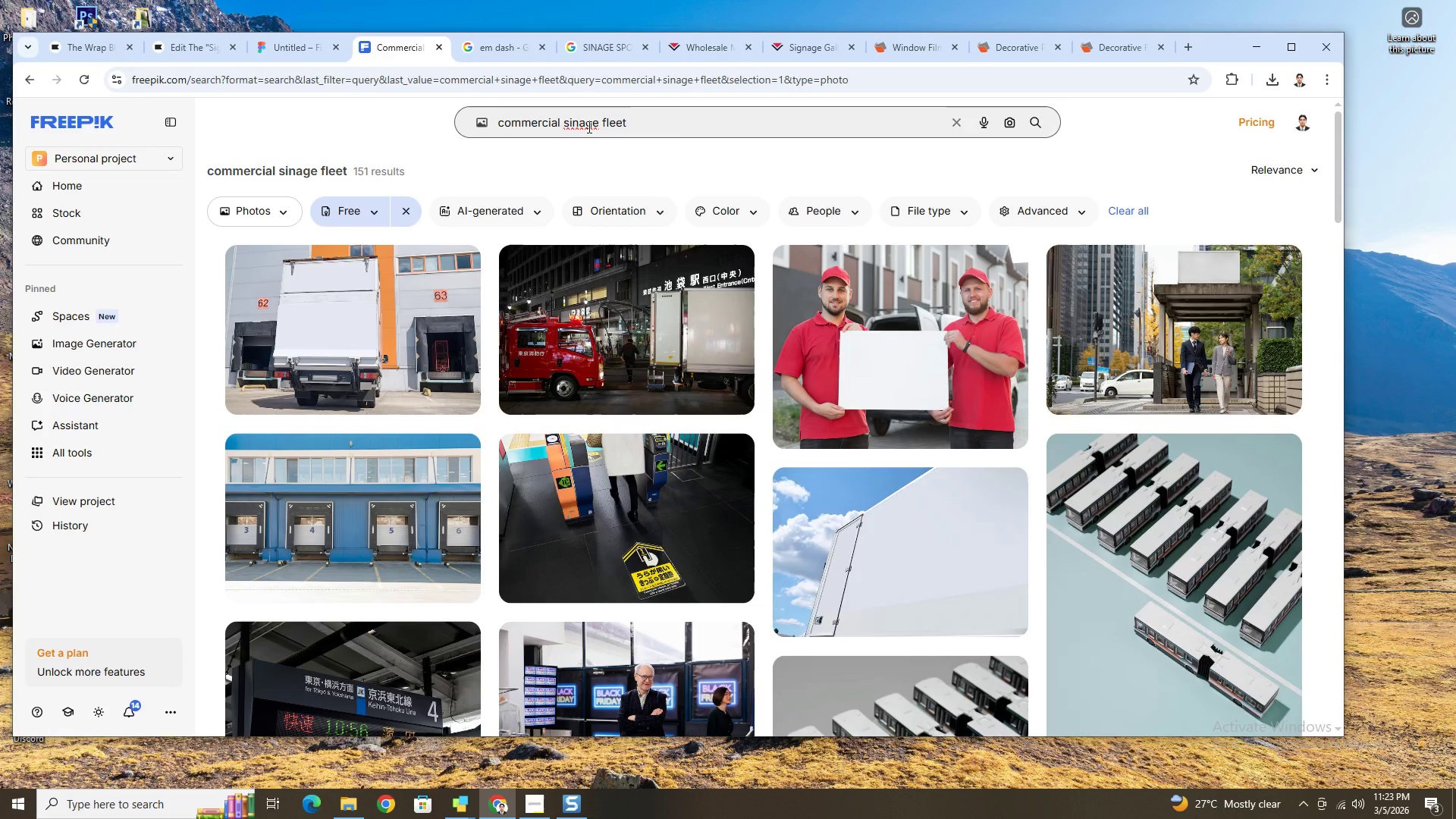 
wait(5.56)
 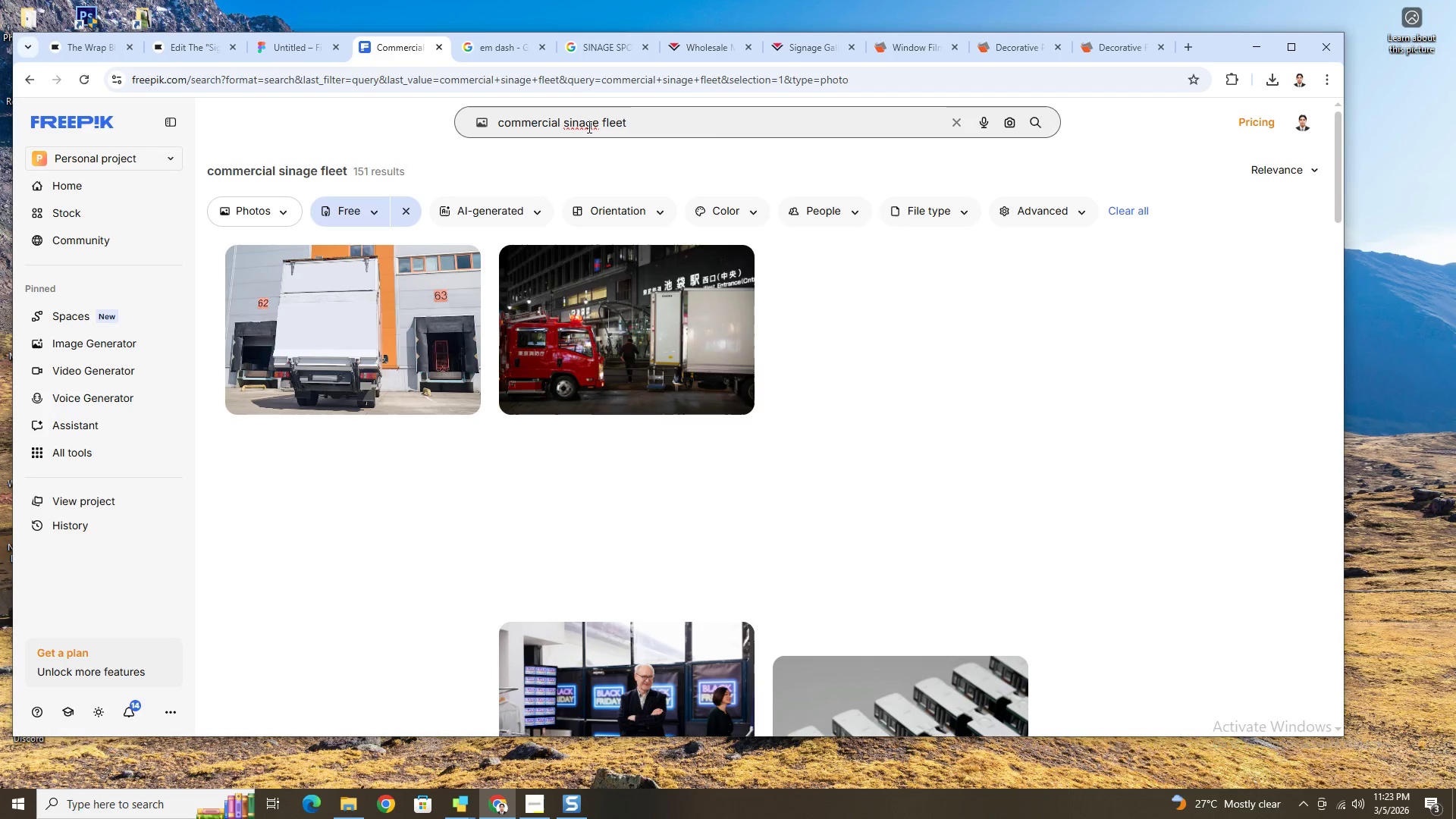 
scroll: coordinate [1208, 510], scroll_direction: down, amount: 17.0
 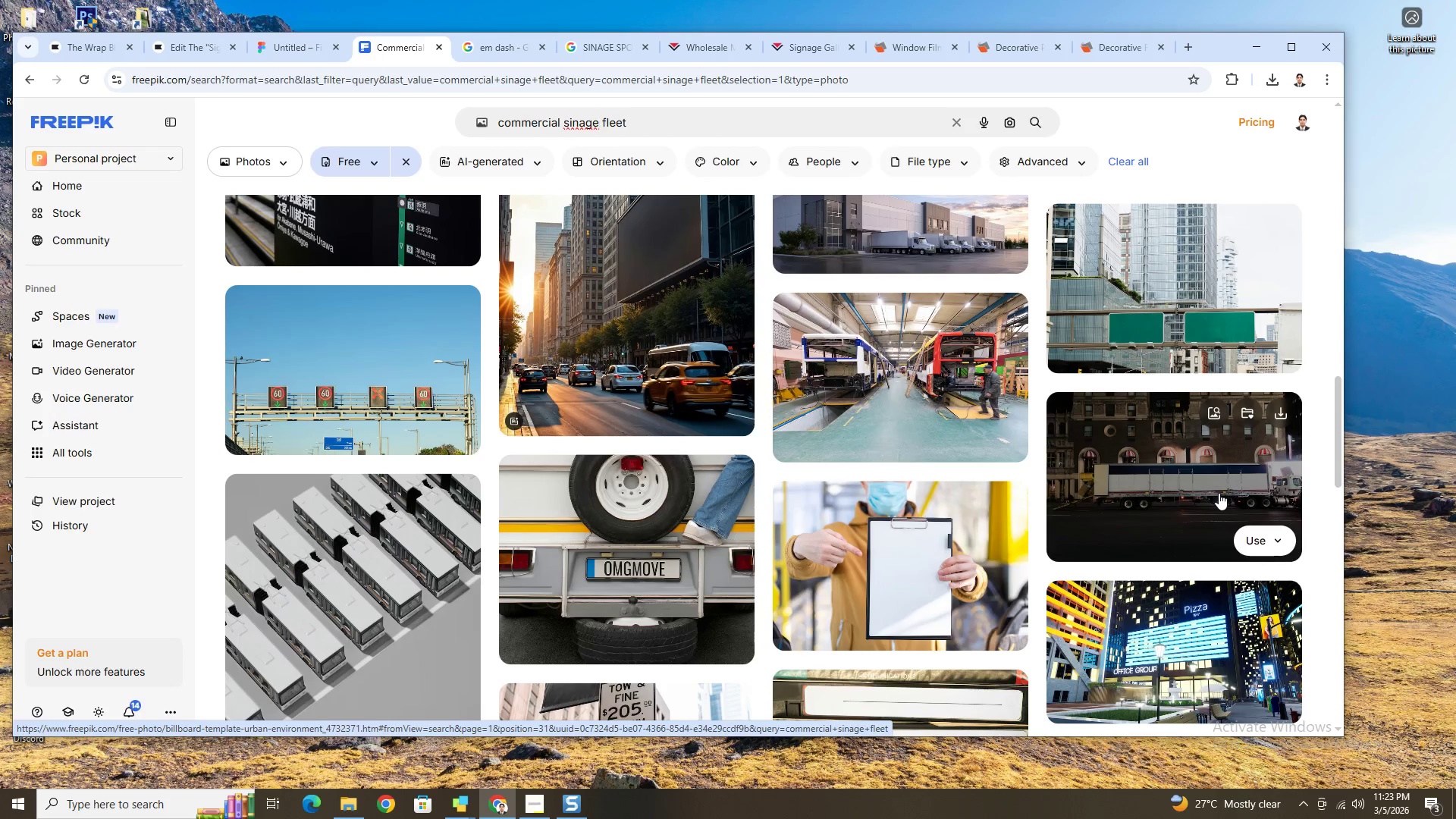 
scroll: coordinate [827, 389], scroll_direction: down, amount: 11.0
 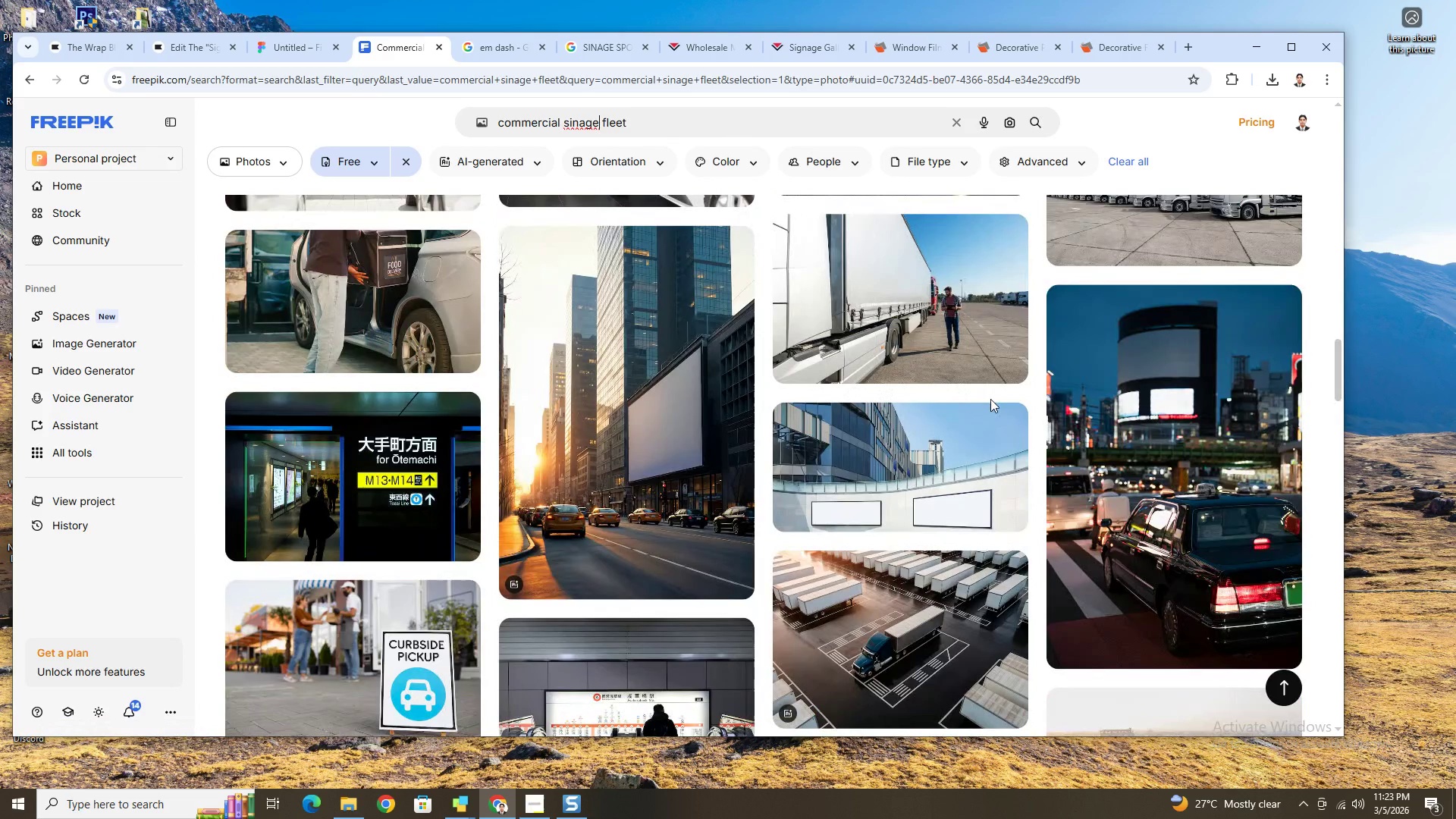 
scroll: coordinate [990, 399], scroll_direction: up, amount: 4.0
 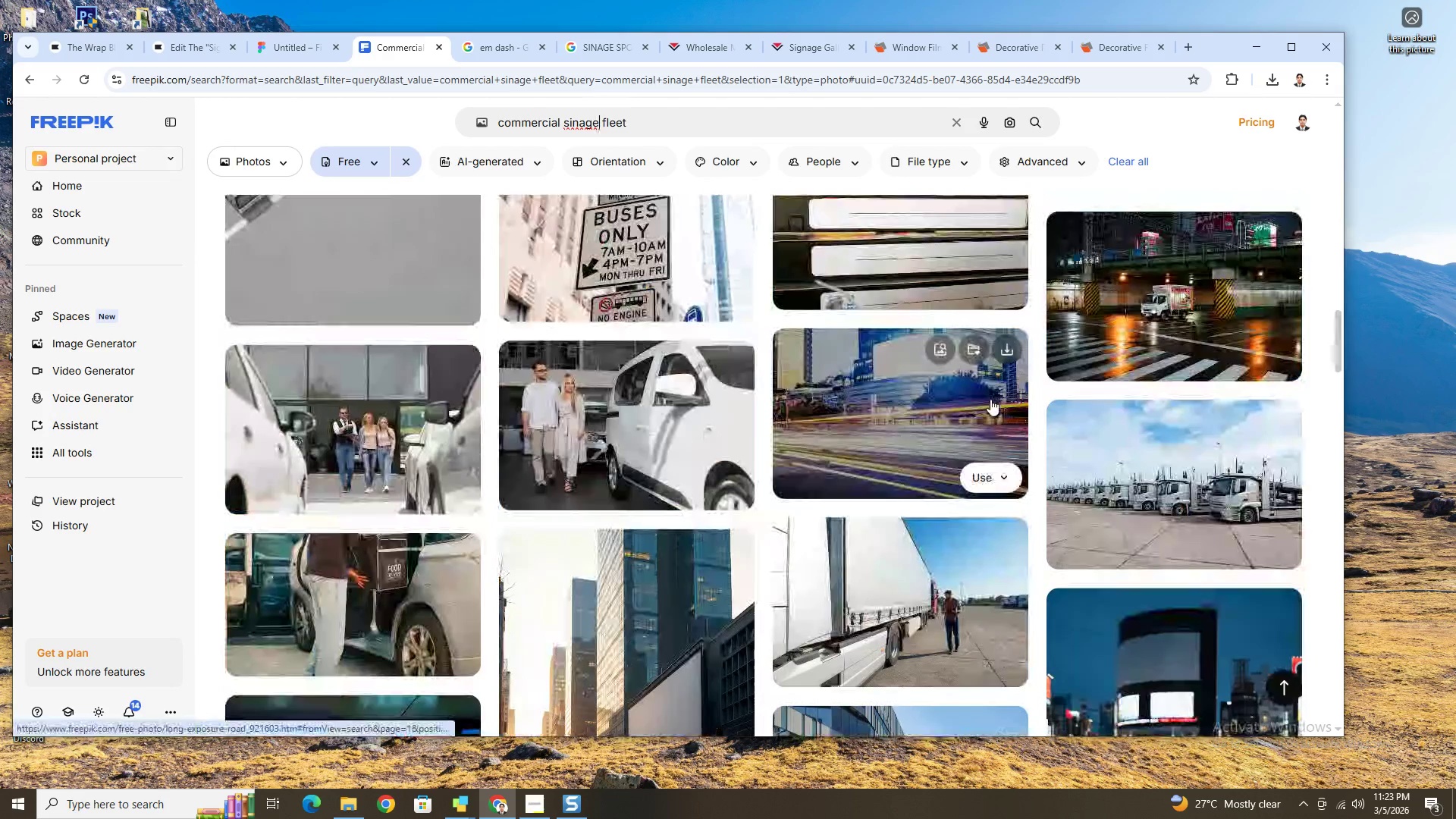 
scroll: coordinate [990, 399], scroll_direction: down, amount: 6.0
 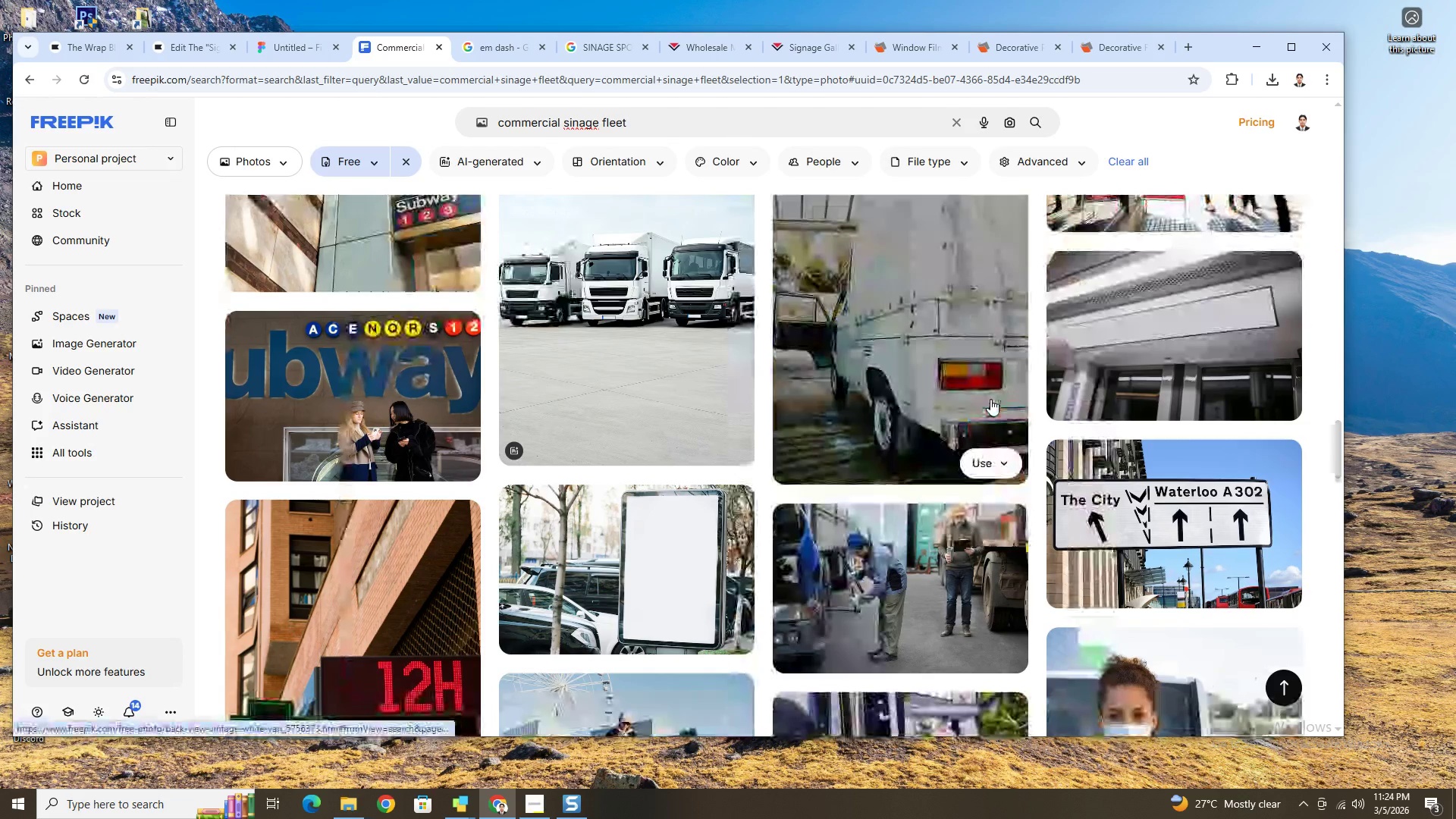 
scroll: coordinate [992, 398], scroll_direction: up, amount: 3.0
 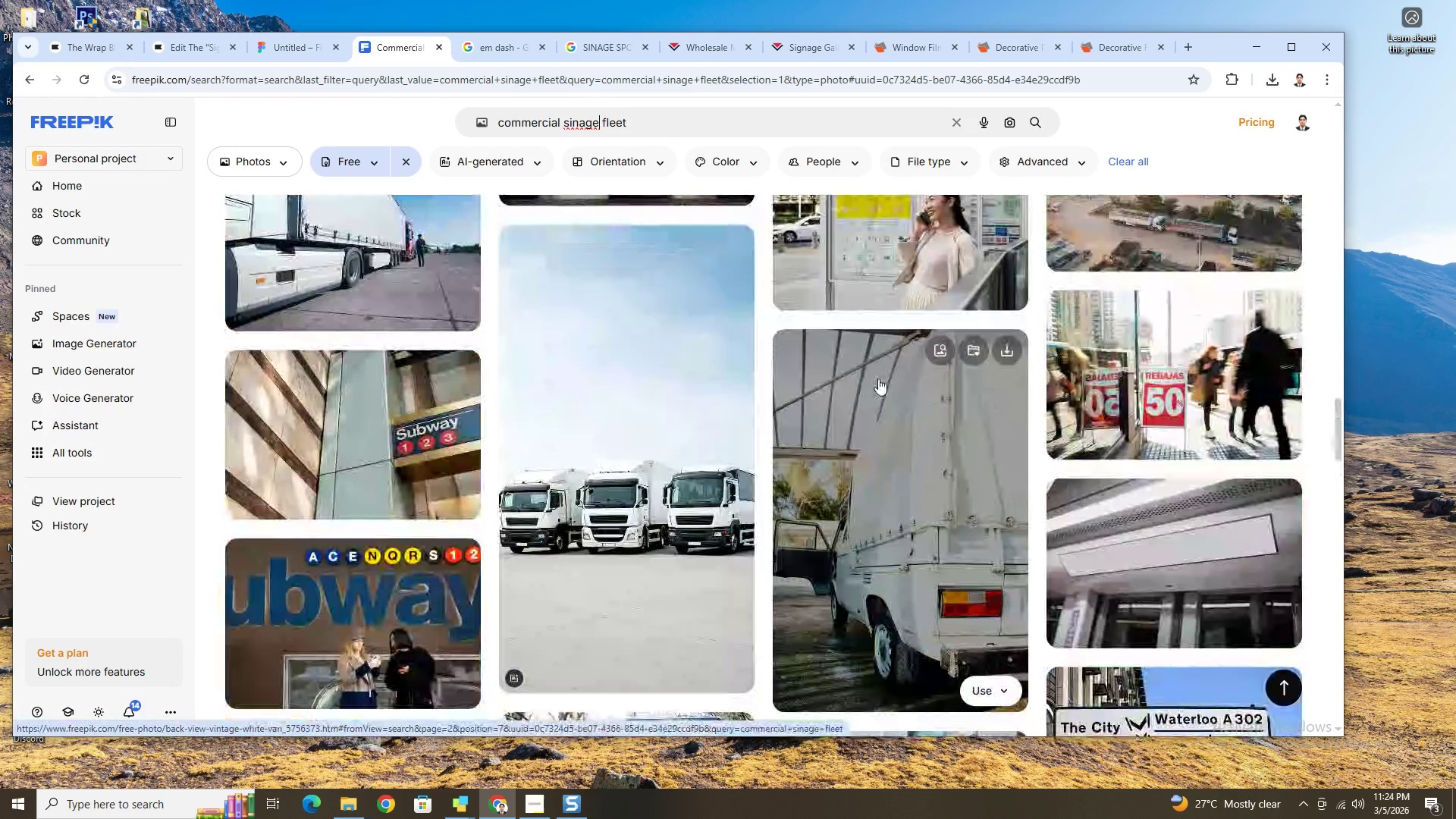 
scroll: coordinate [1174, 441], scroll_direction: down, amount: 18.0
 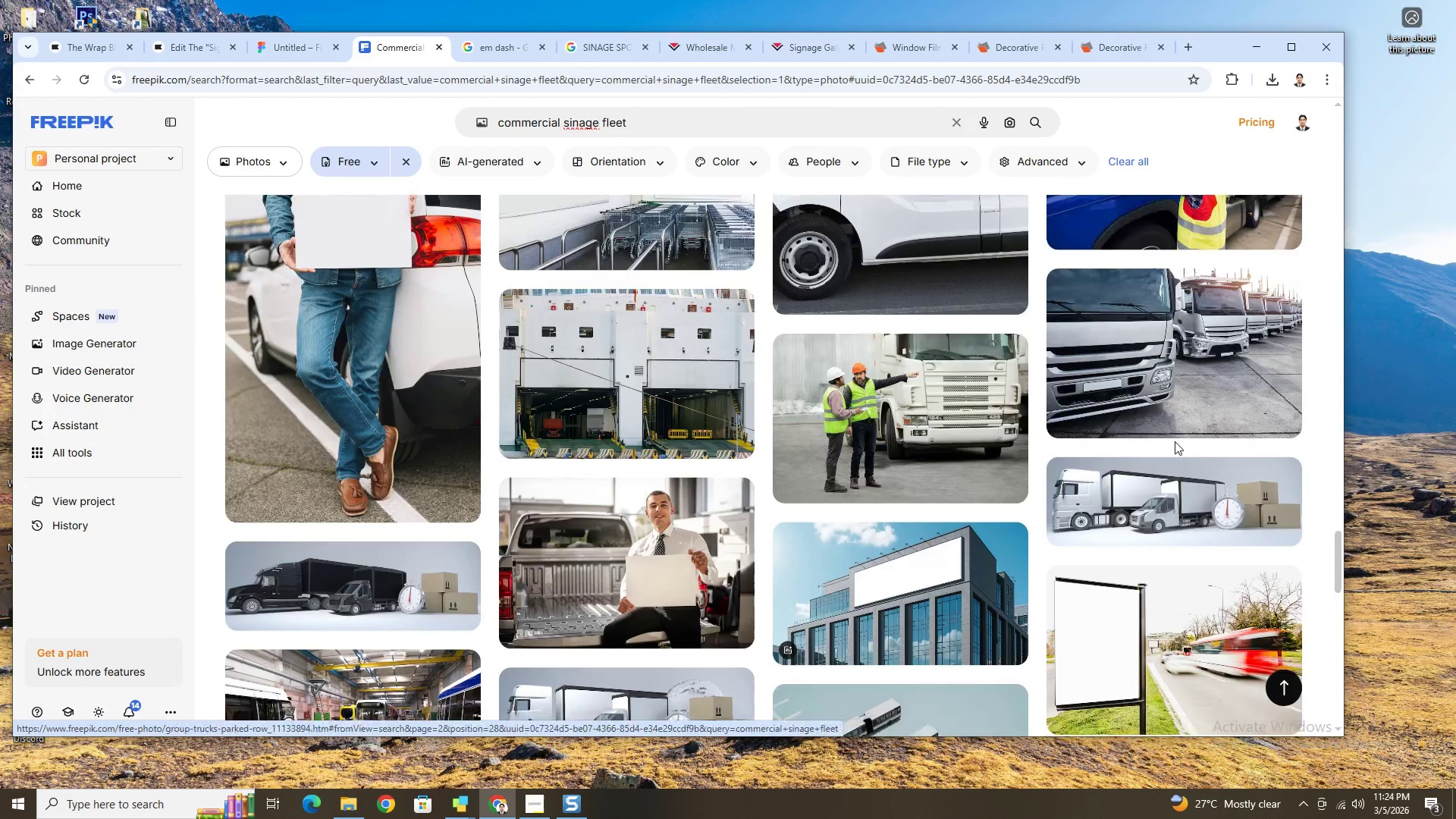 
scroll: coordinate [1174, 441], scroll_direction: up, amount: 4.0
 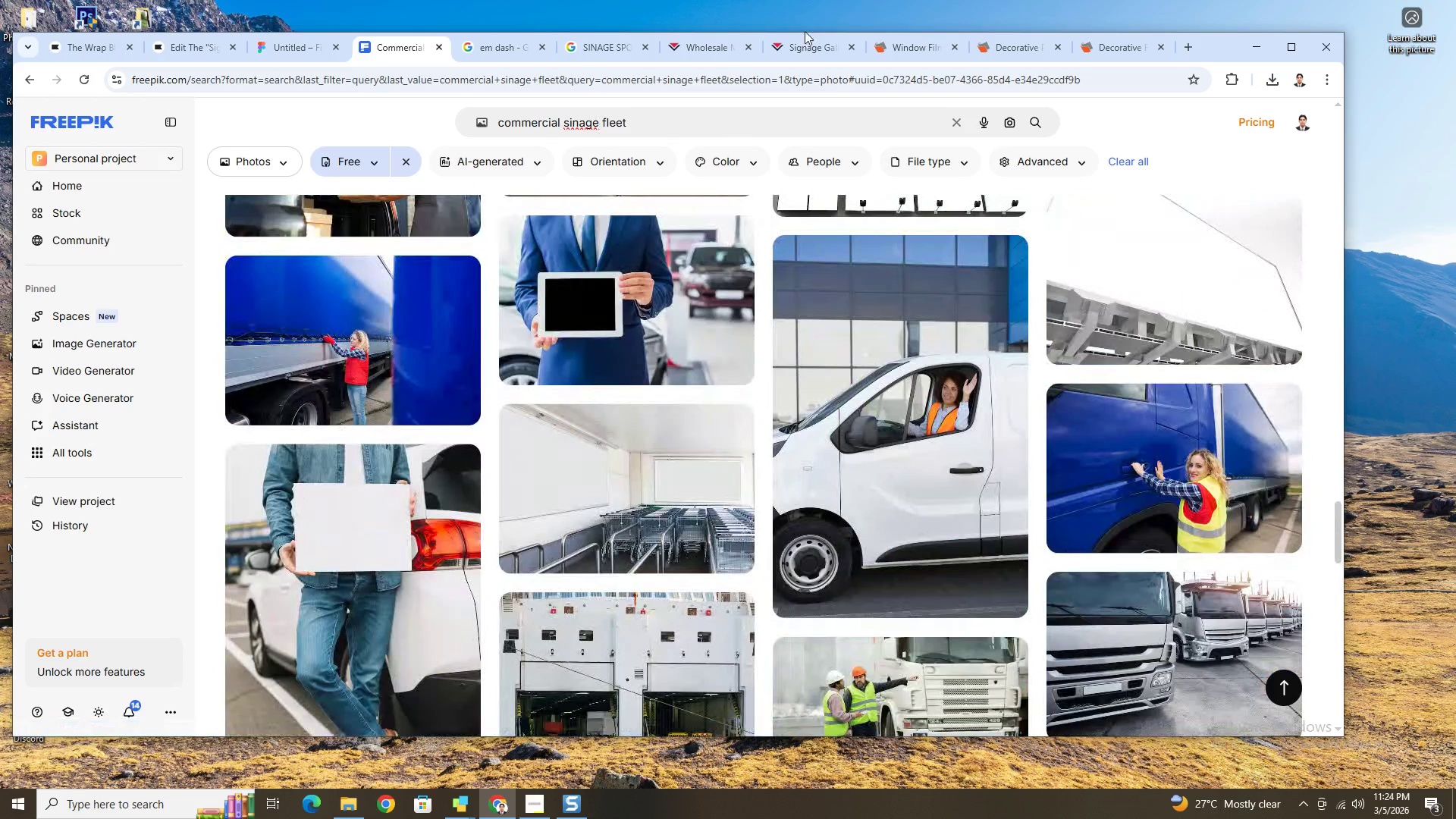 
left_click([805, 41])
 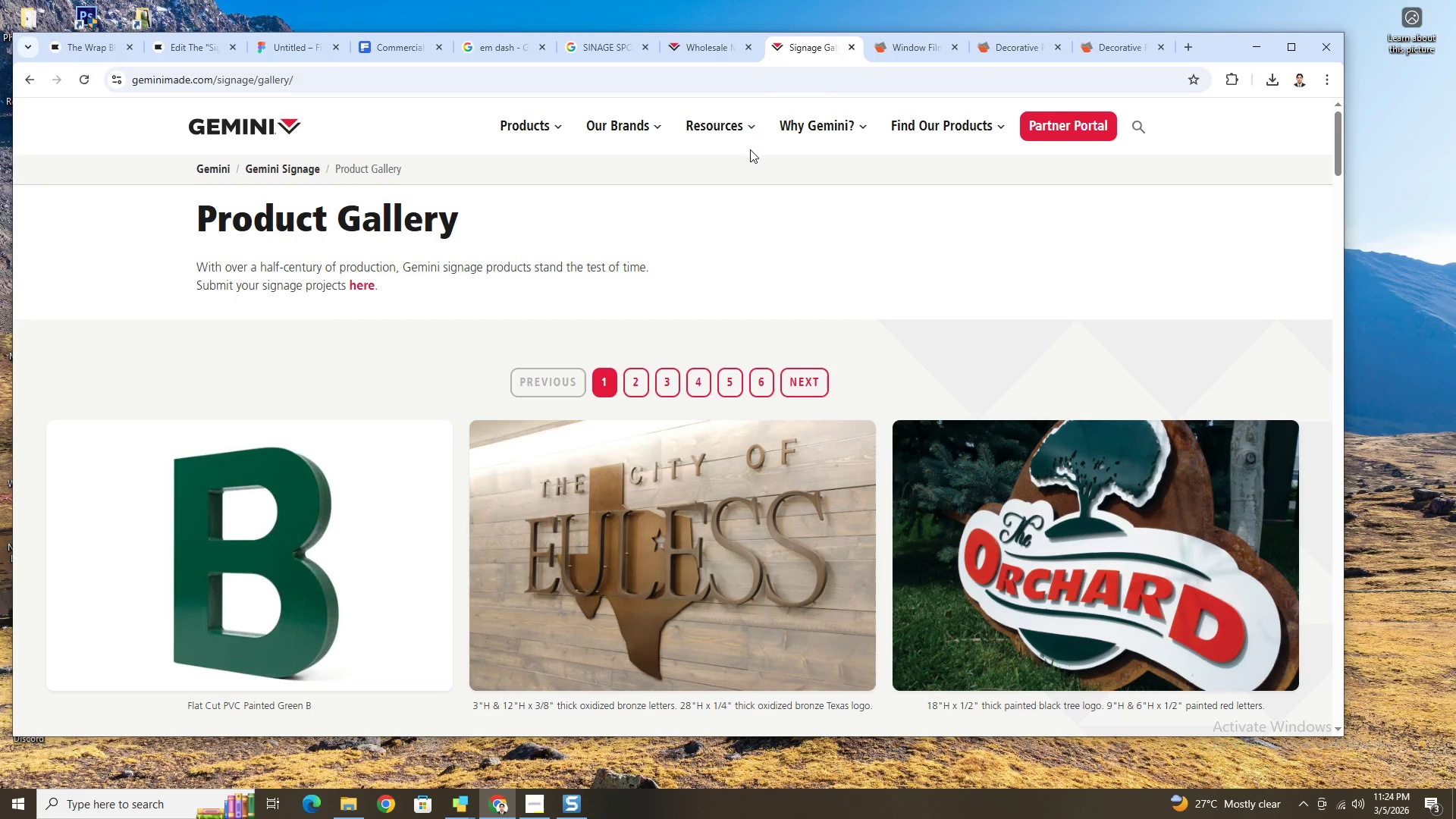 
left_click([750, 129])
 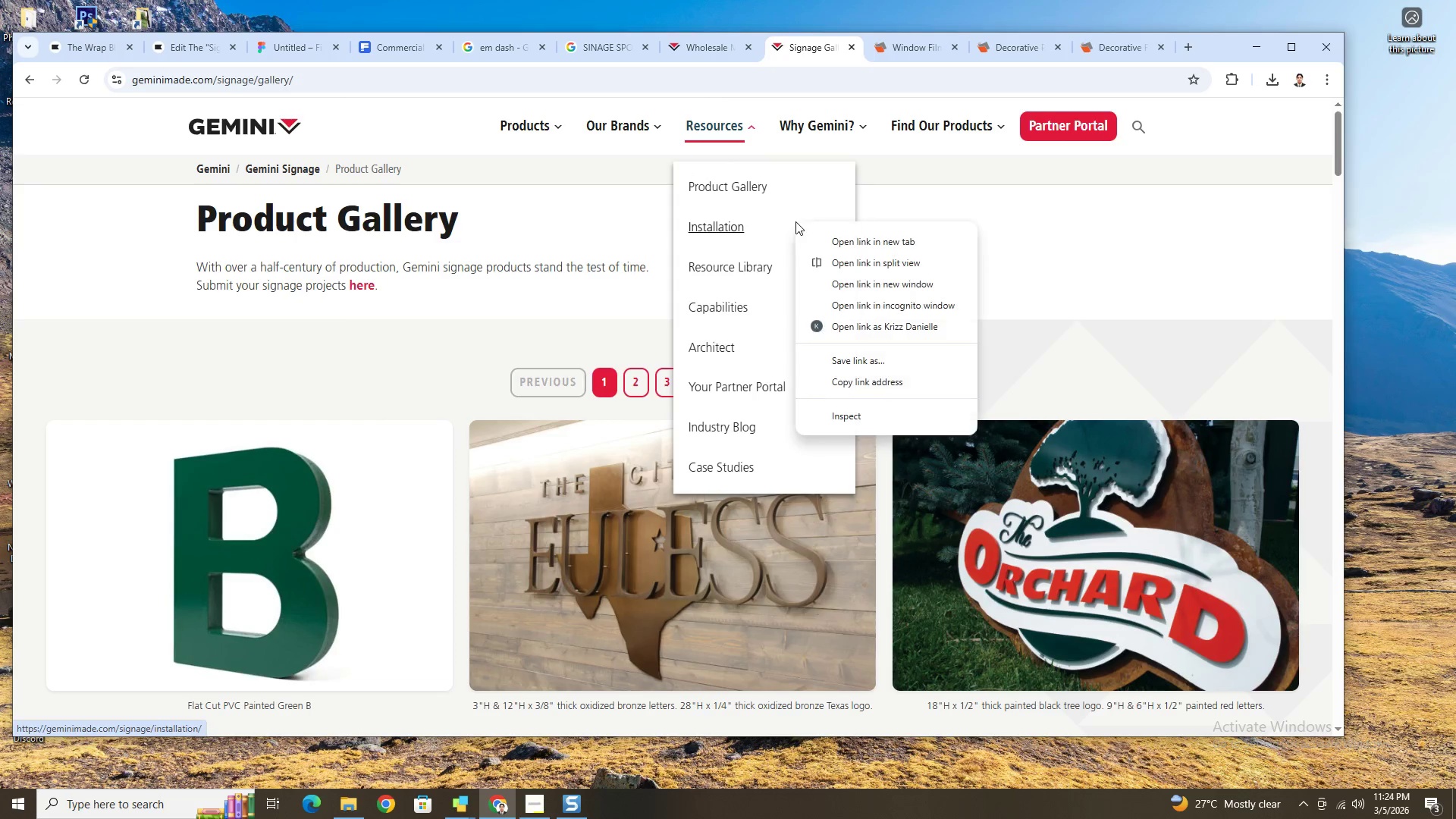 
left_click([839, 237])
 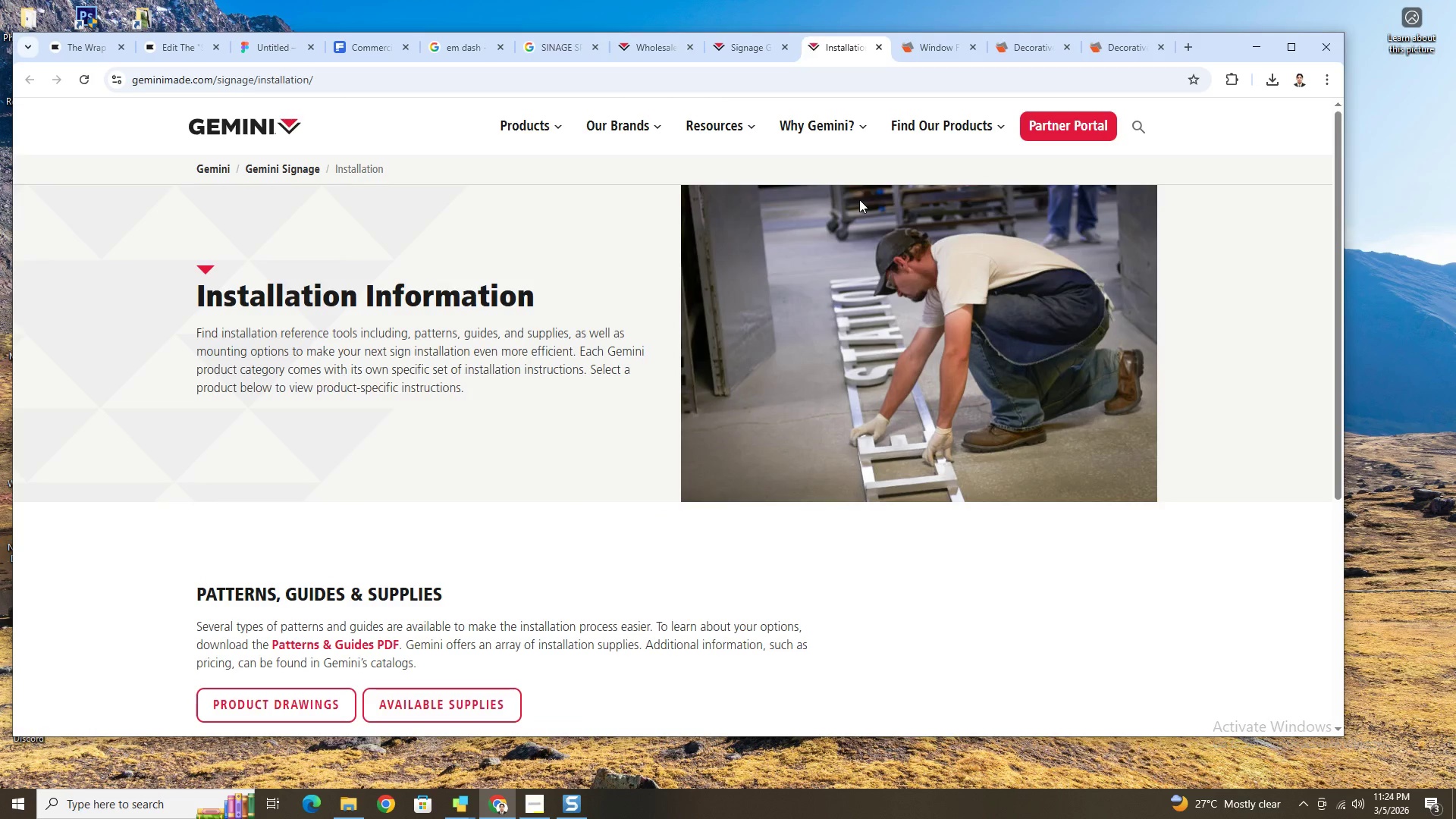 
scroll: coordinate [940, 237], scroll_direction: down, amount: 7.0
 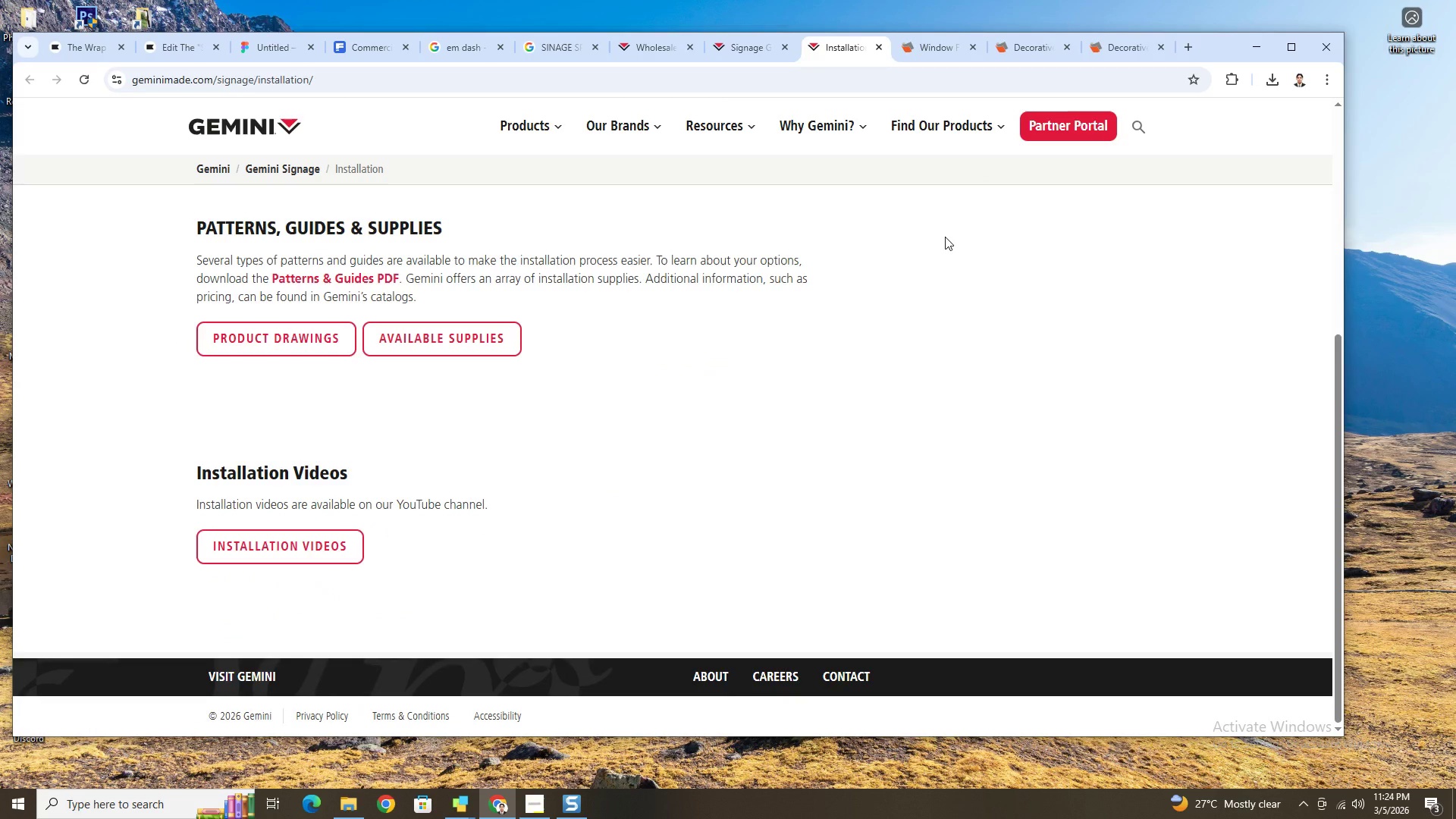 
scroll: coordinate [962, 287], scroll_direction: none, amount: 0.0
 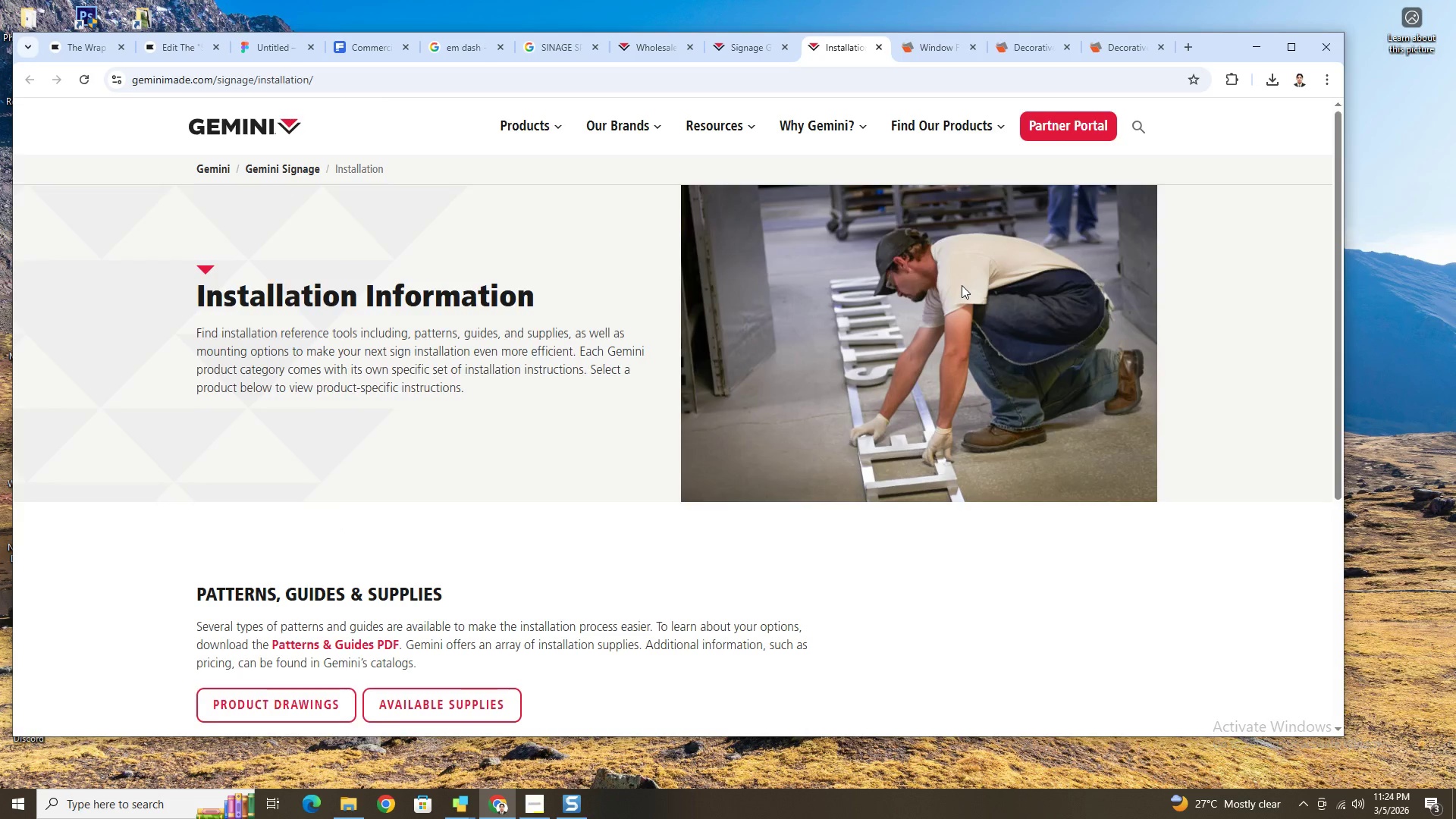 
scroll: coordinate [963, 279], scroll_direction: down, amount: 5.0
 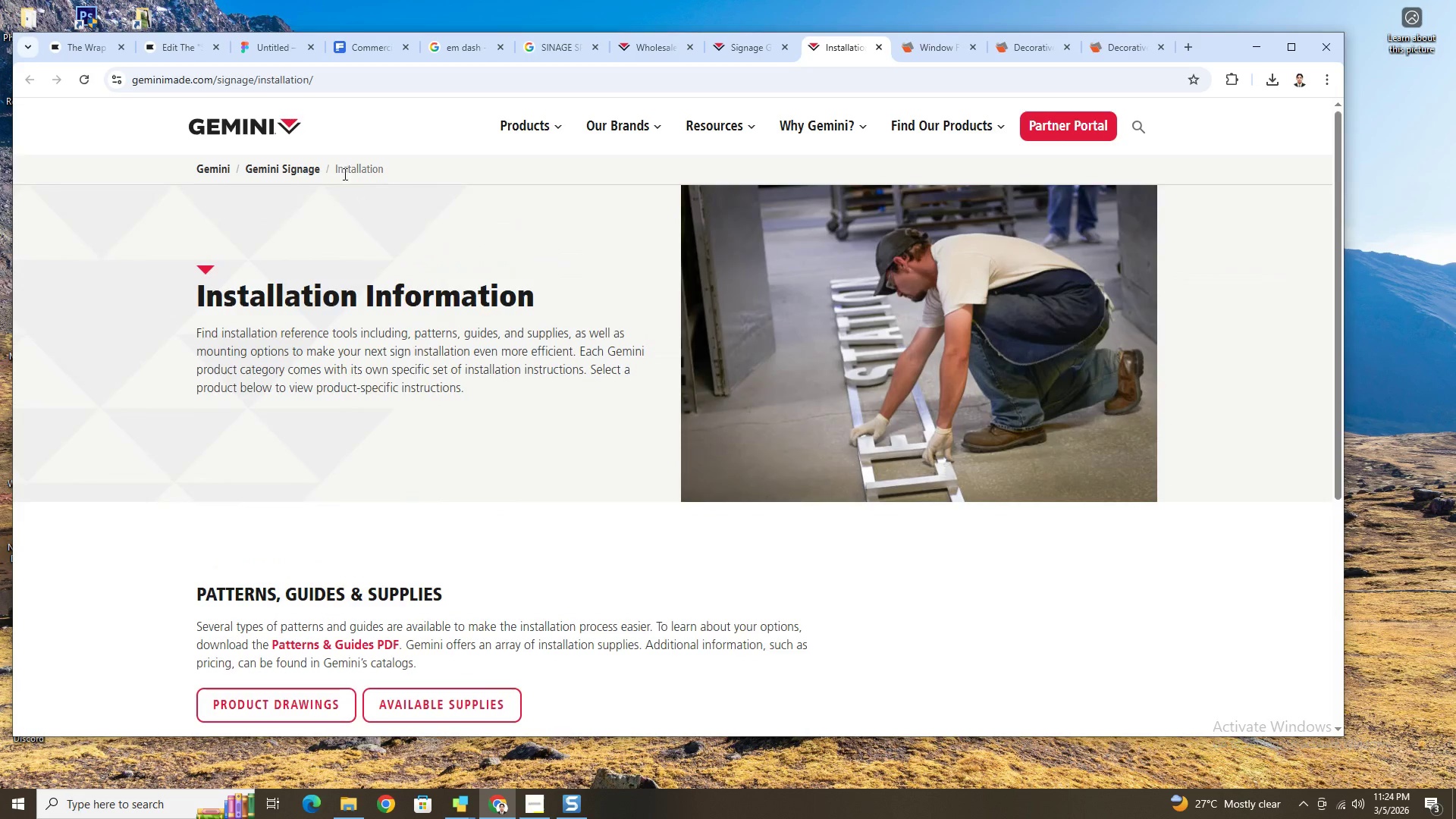 
left_click([312, 171])
 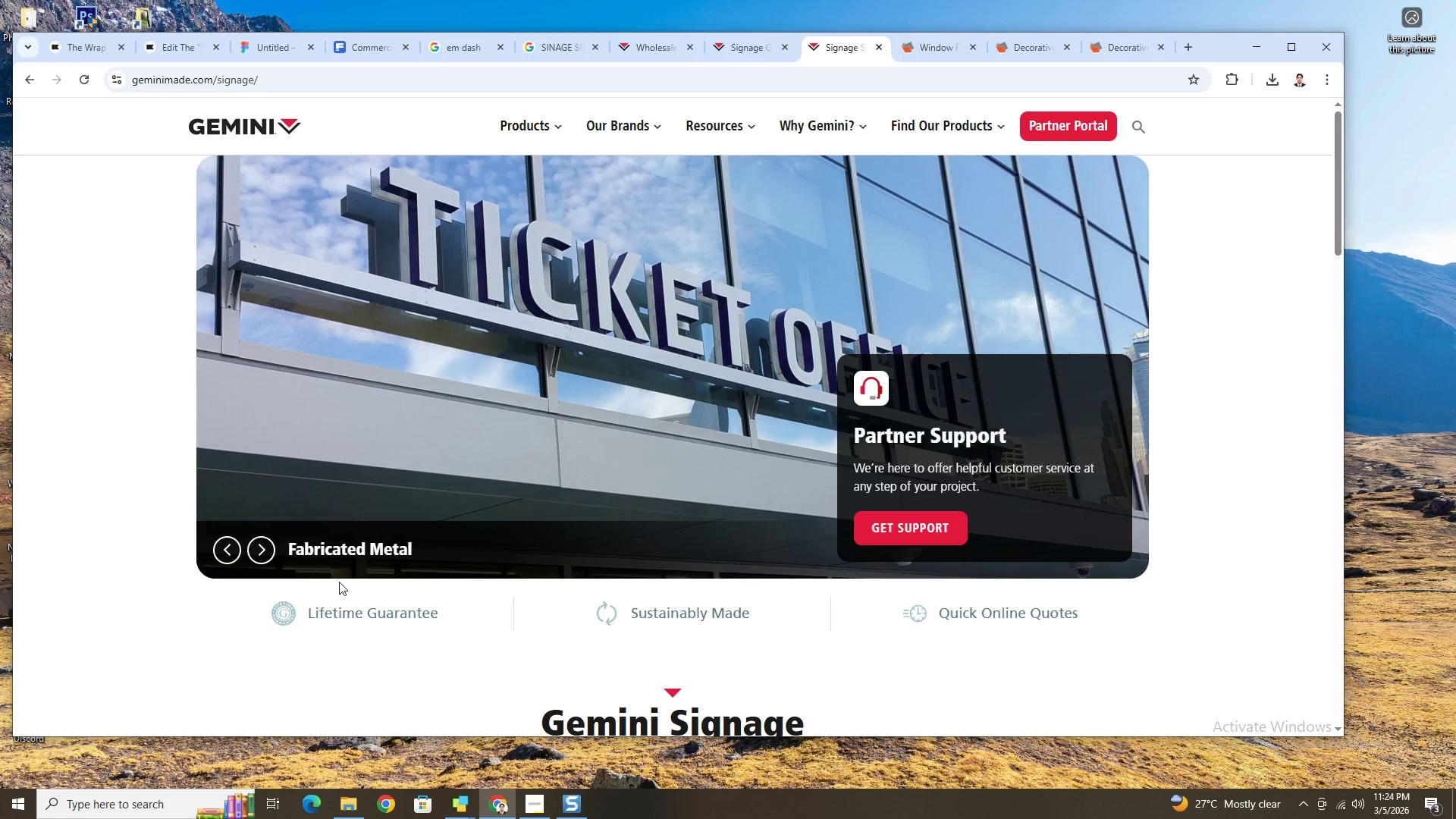 
left_click([257, 551])
 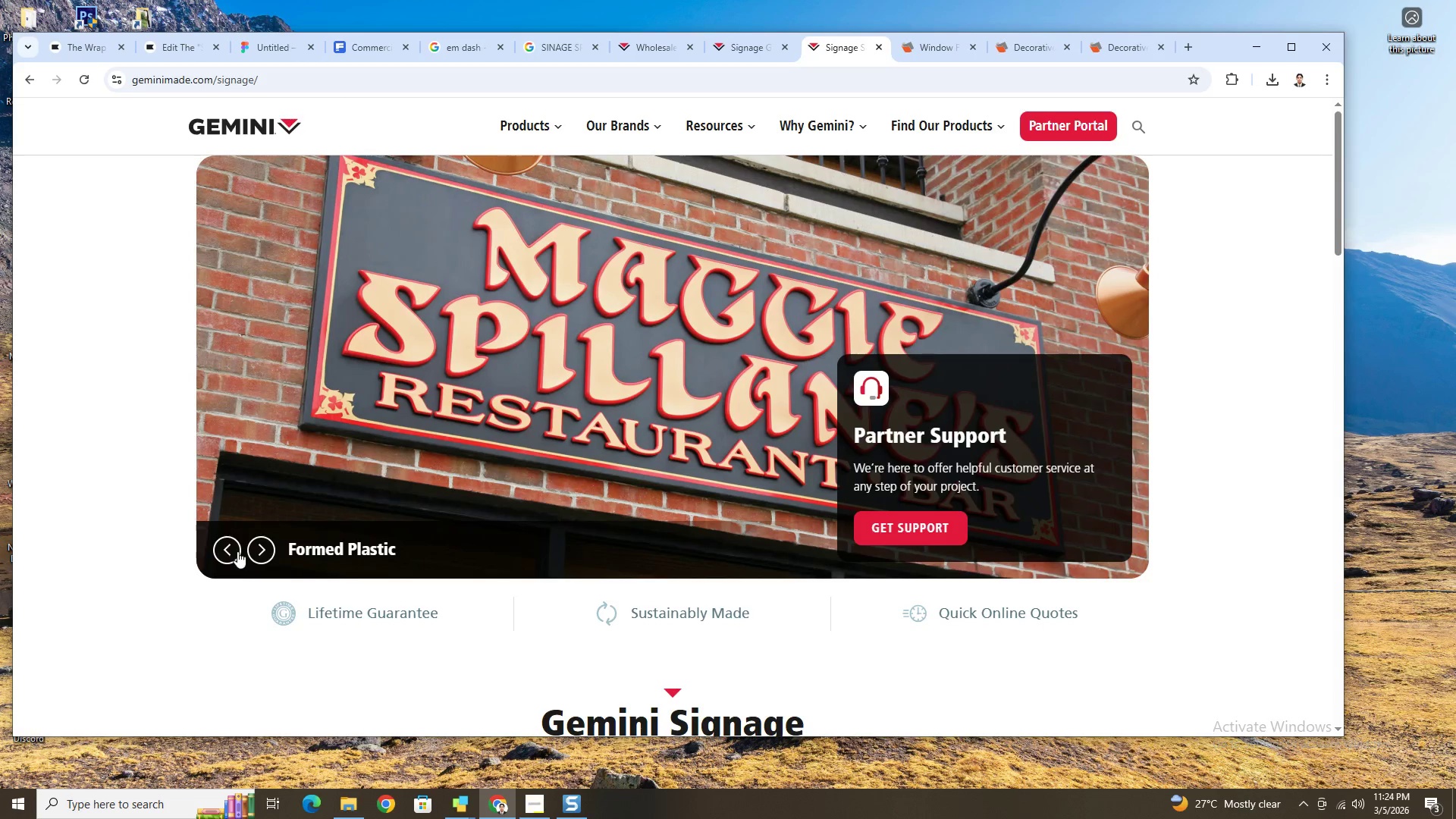 
left_click([230, 552])
 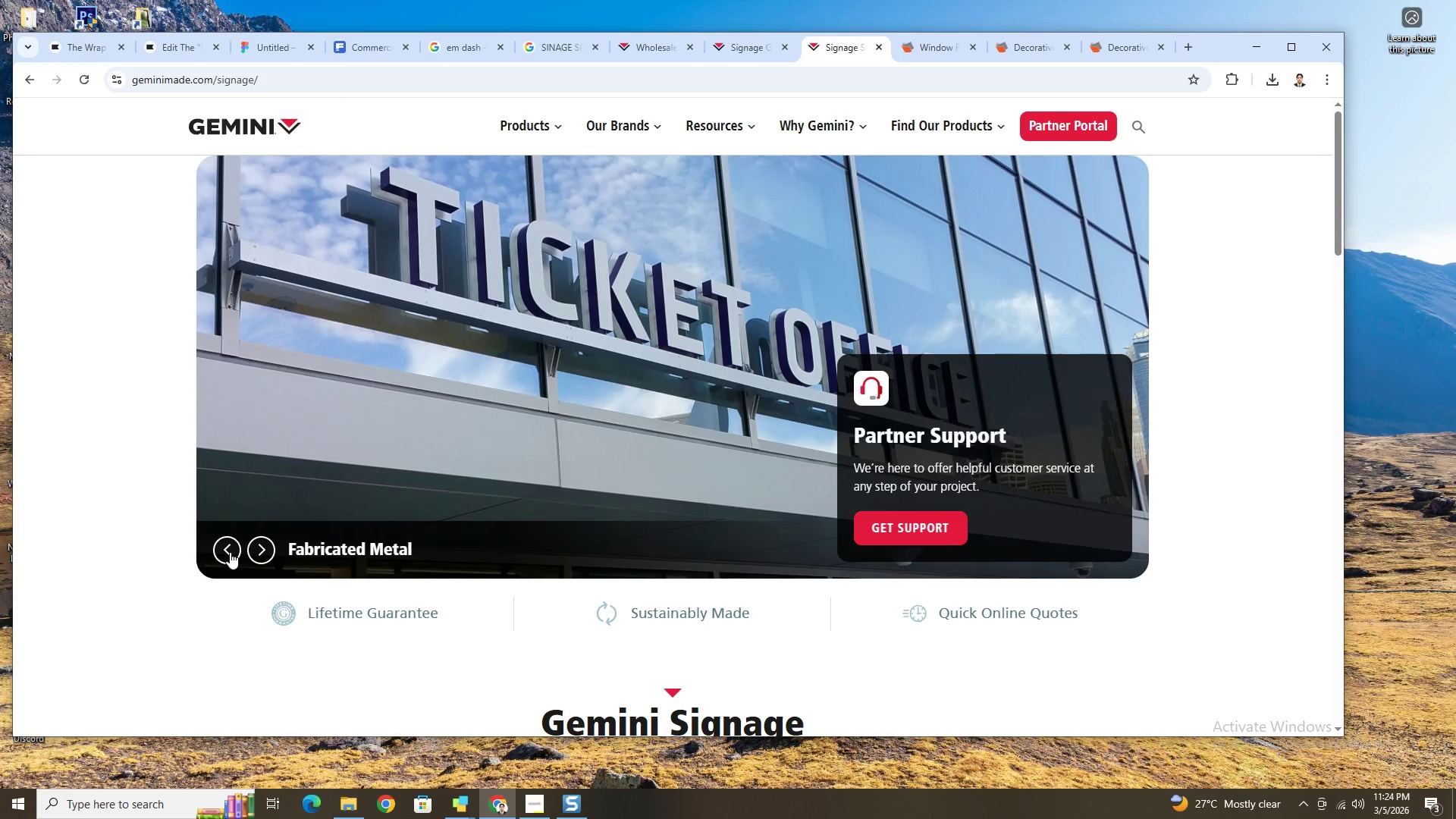 
left_click([230, 552])
 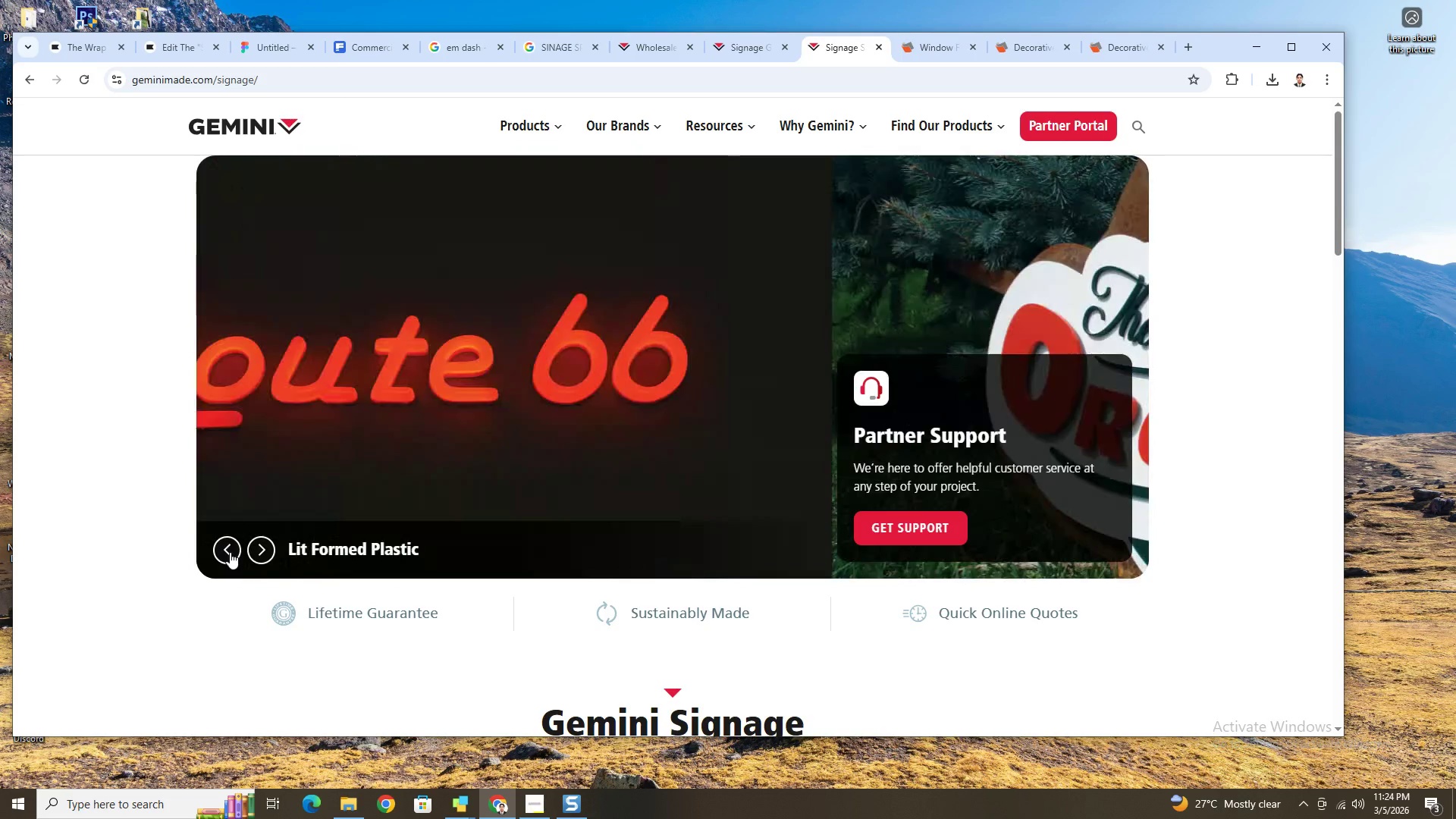 
double_click([230, 552])
 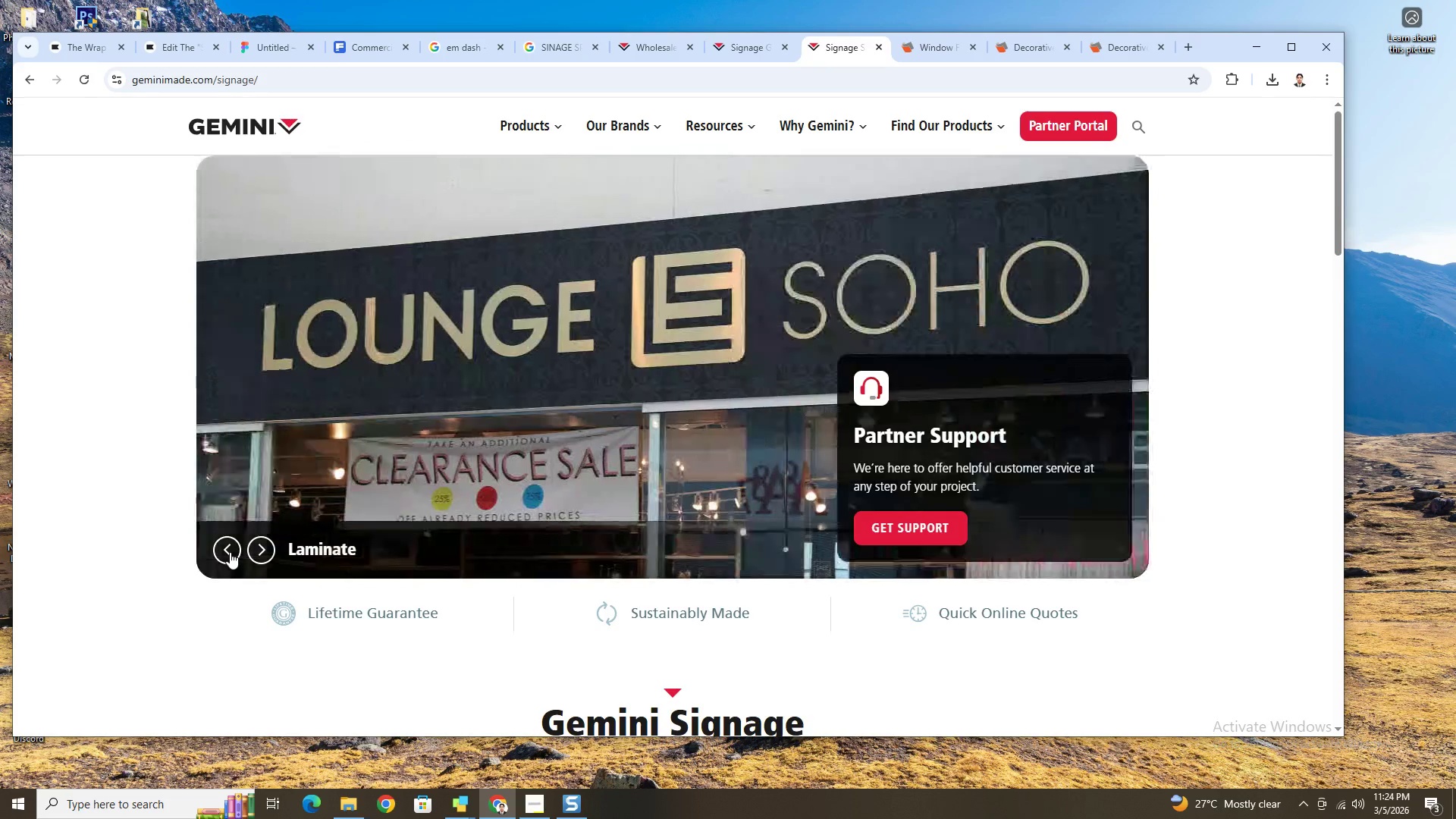 
triple_click([230, 552])
 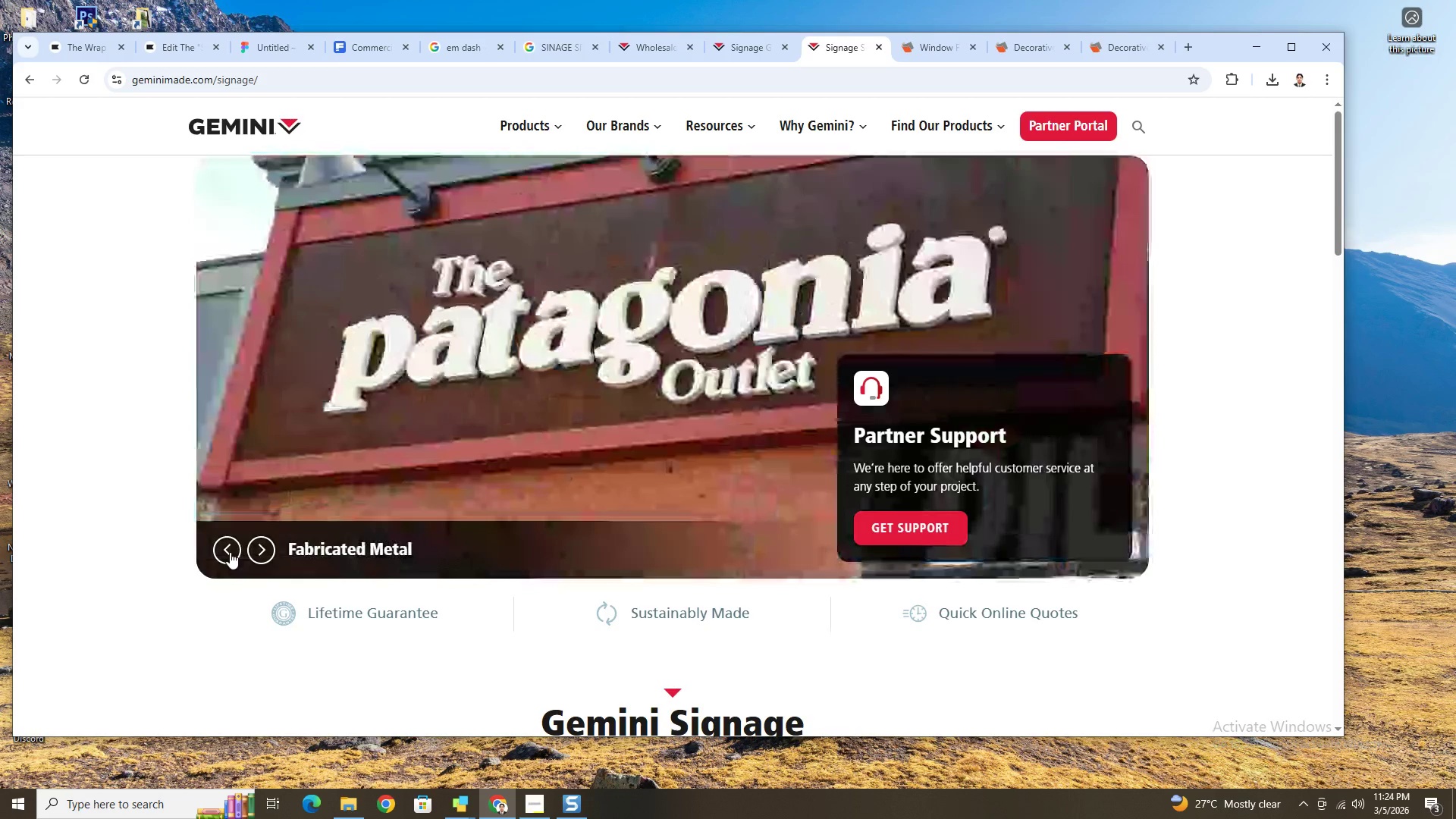 
left_click([230, 552])
 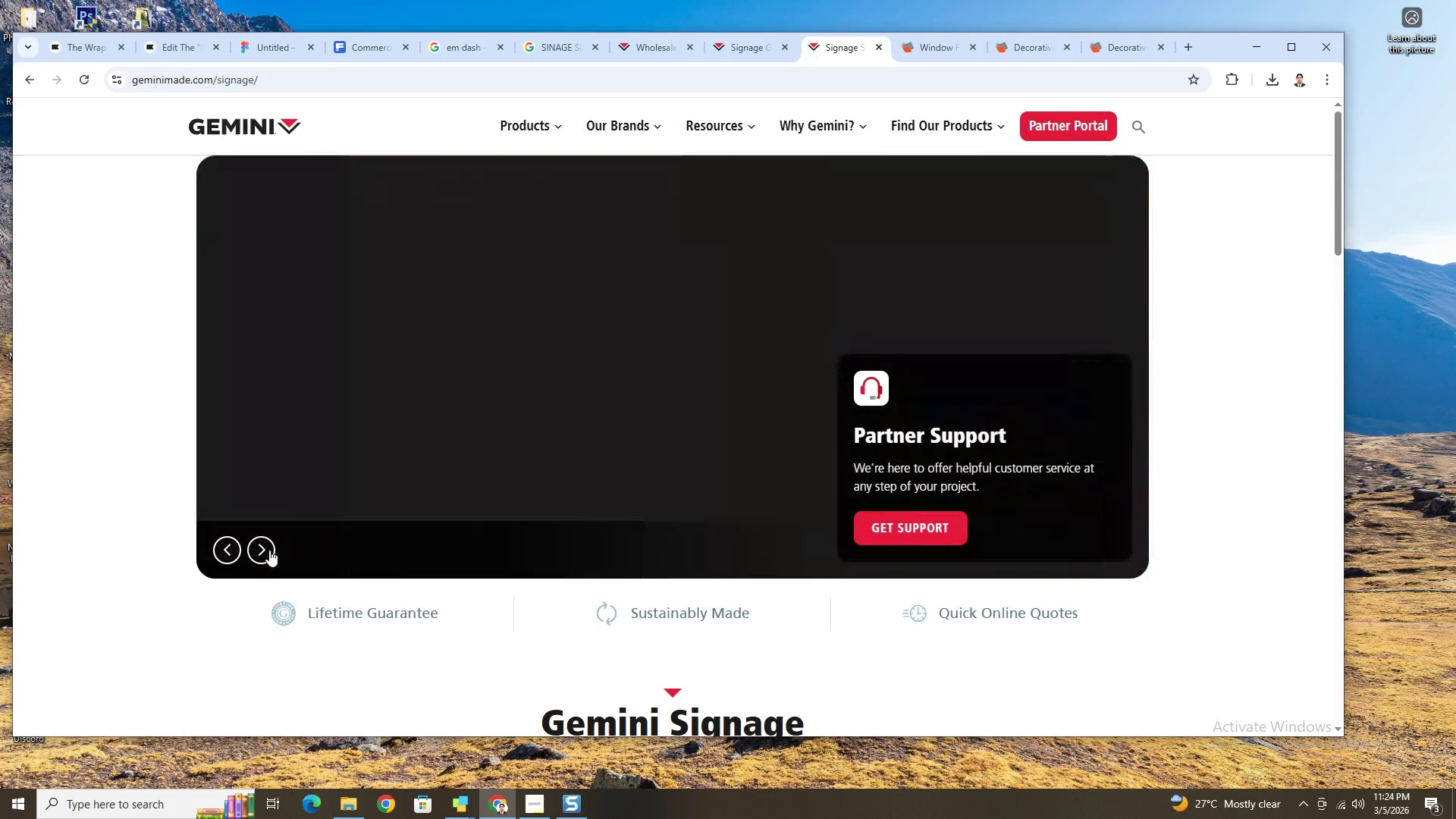 
double_click([269, 550])
 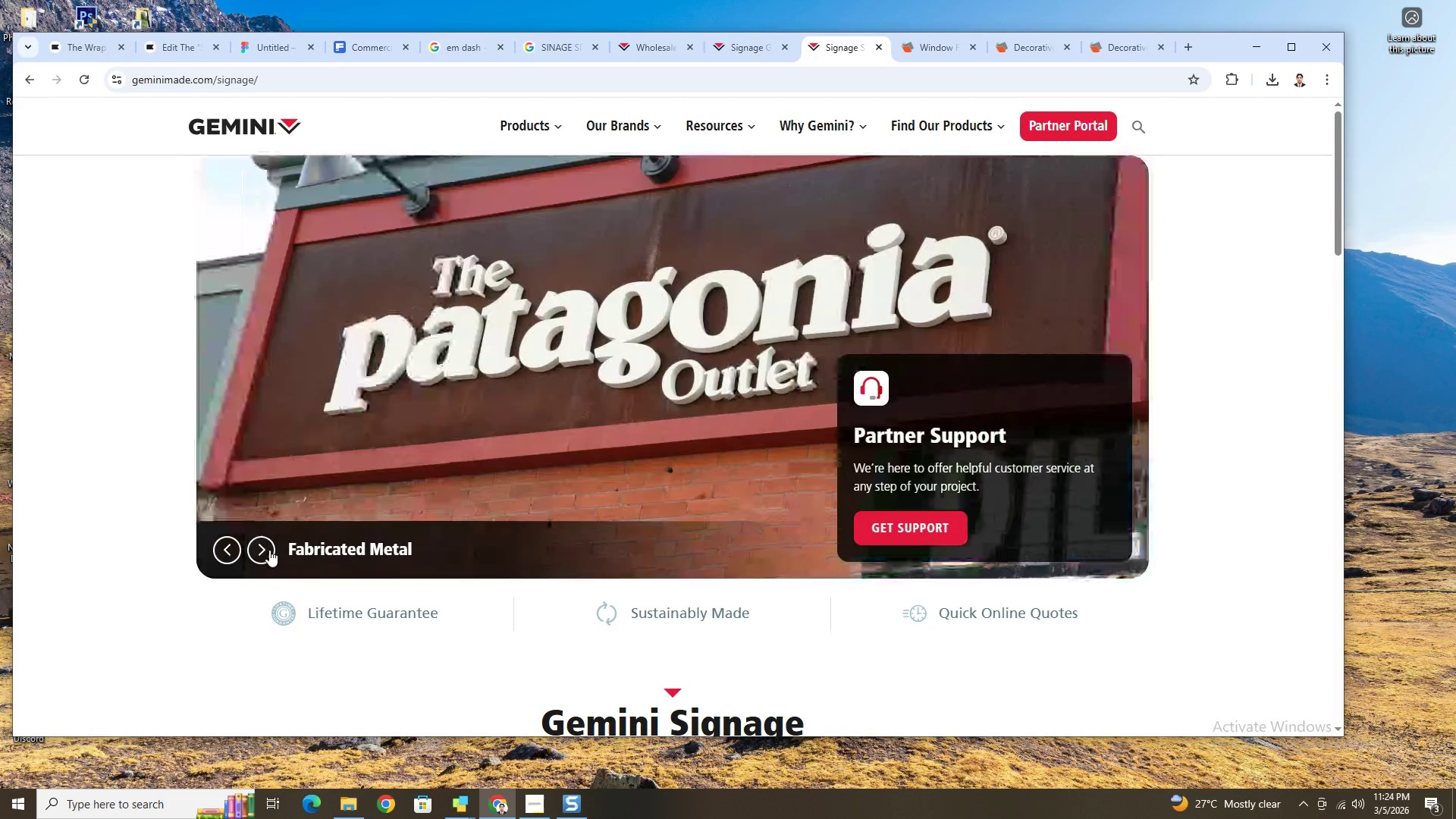 
triple_click([269, 550])
 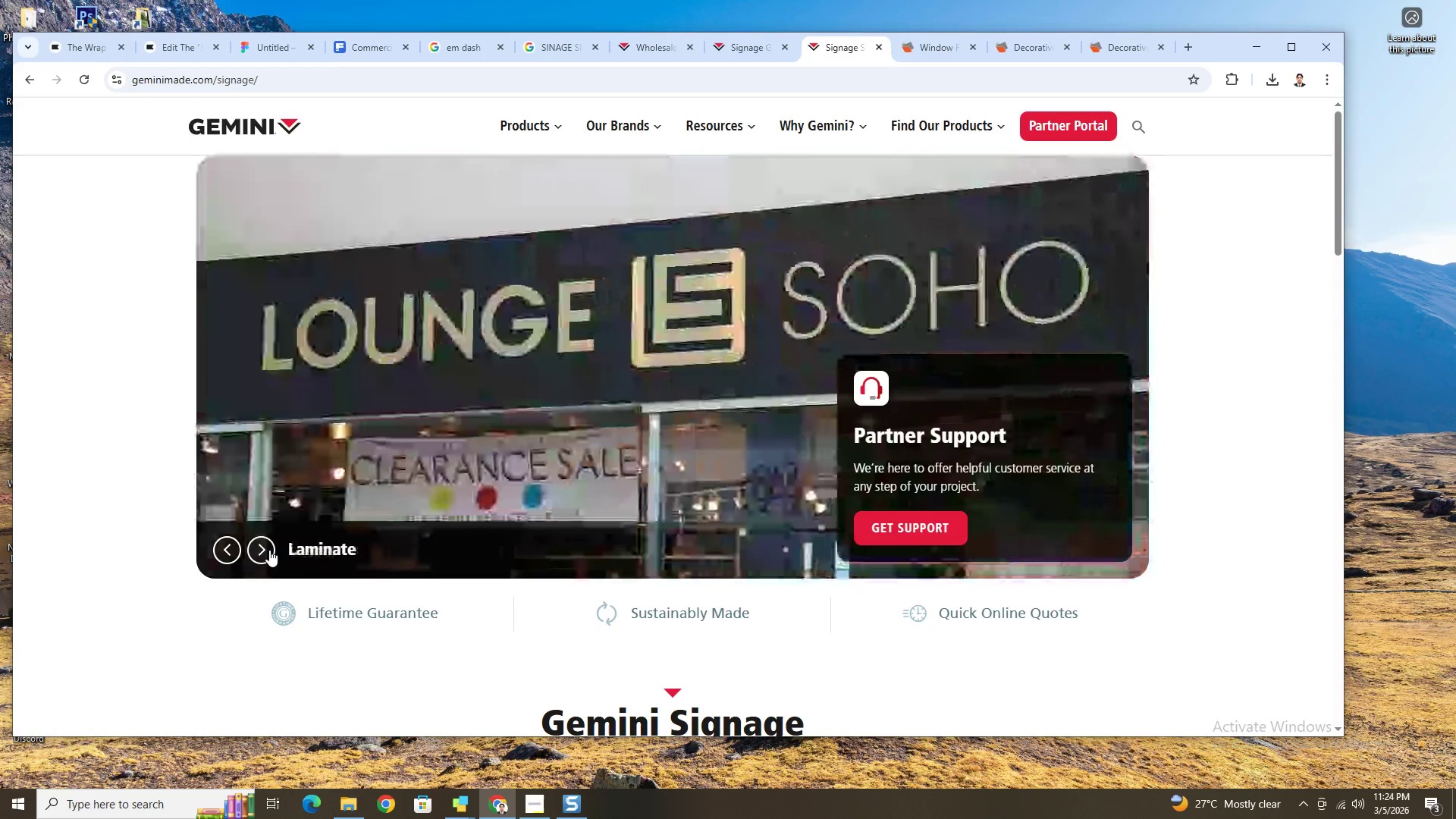 
triple_click([269, 550])
 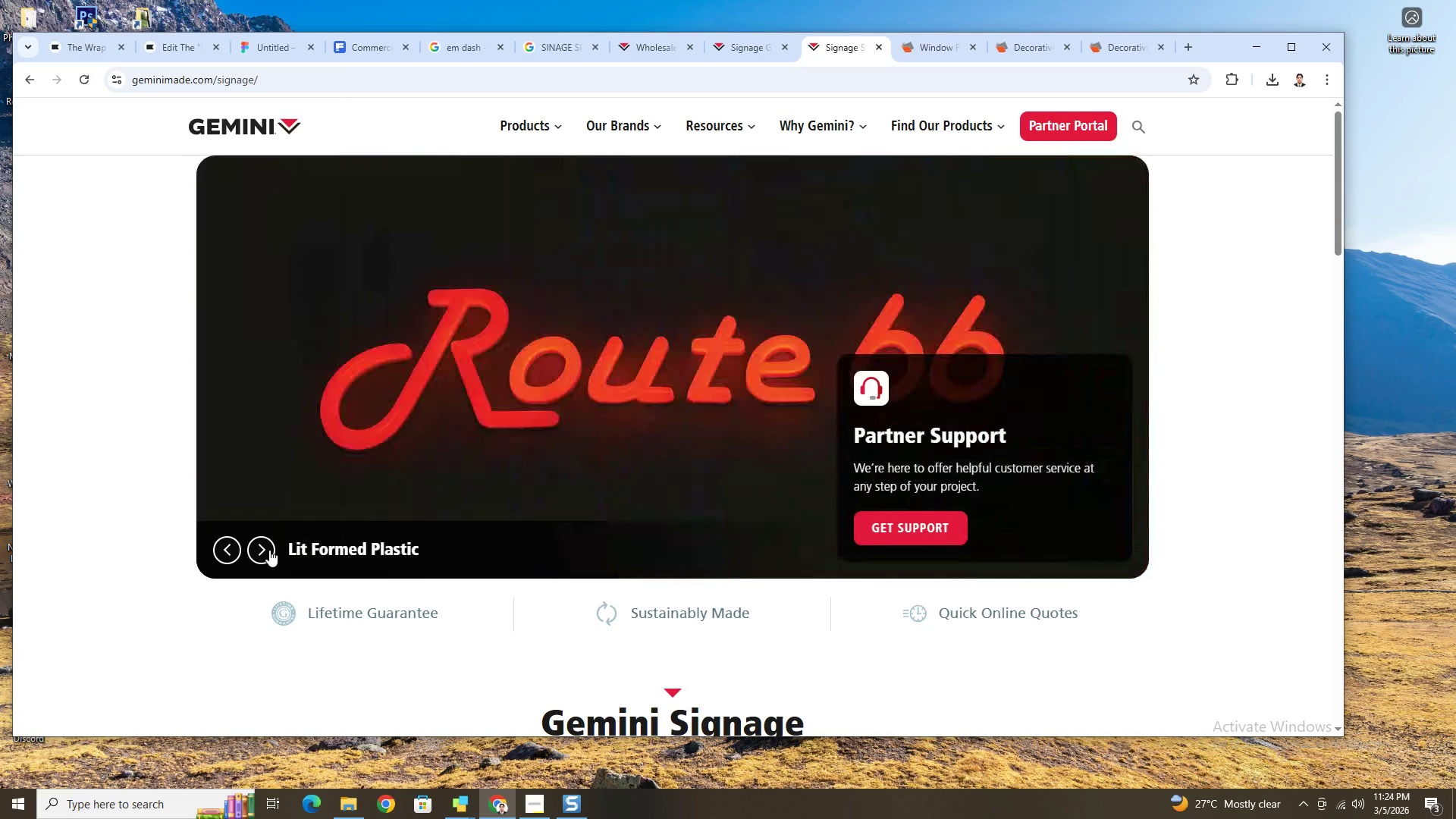 
left_click([269, 550])
 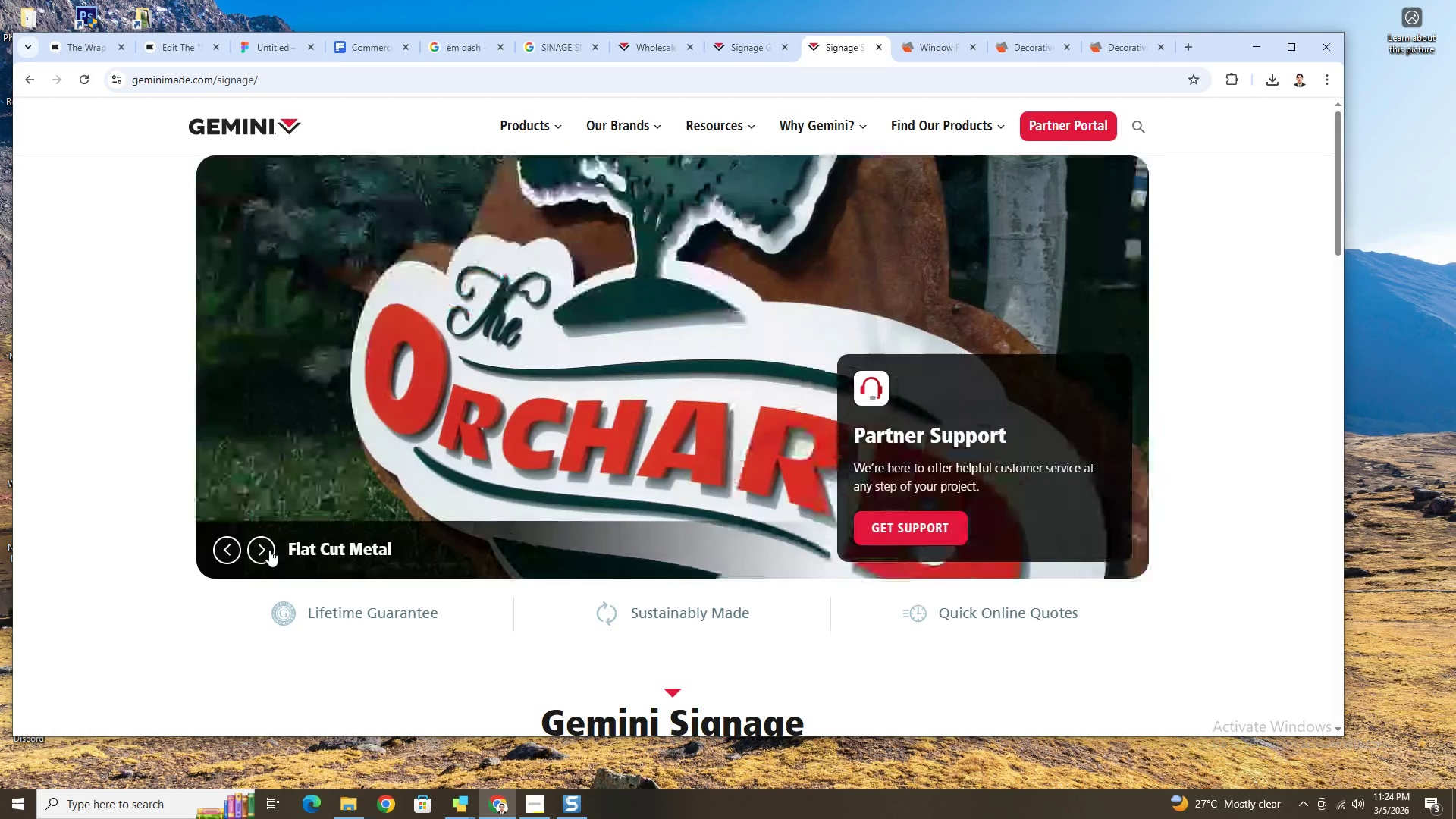 
left_click([269, 550])
 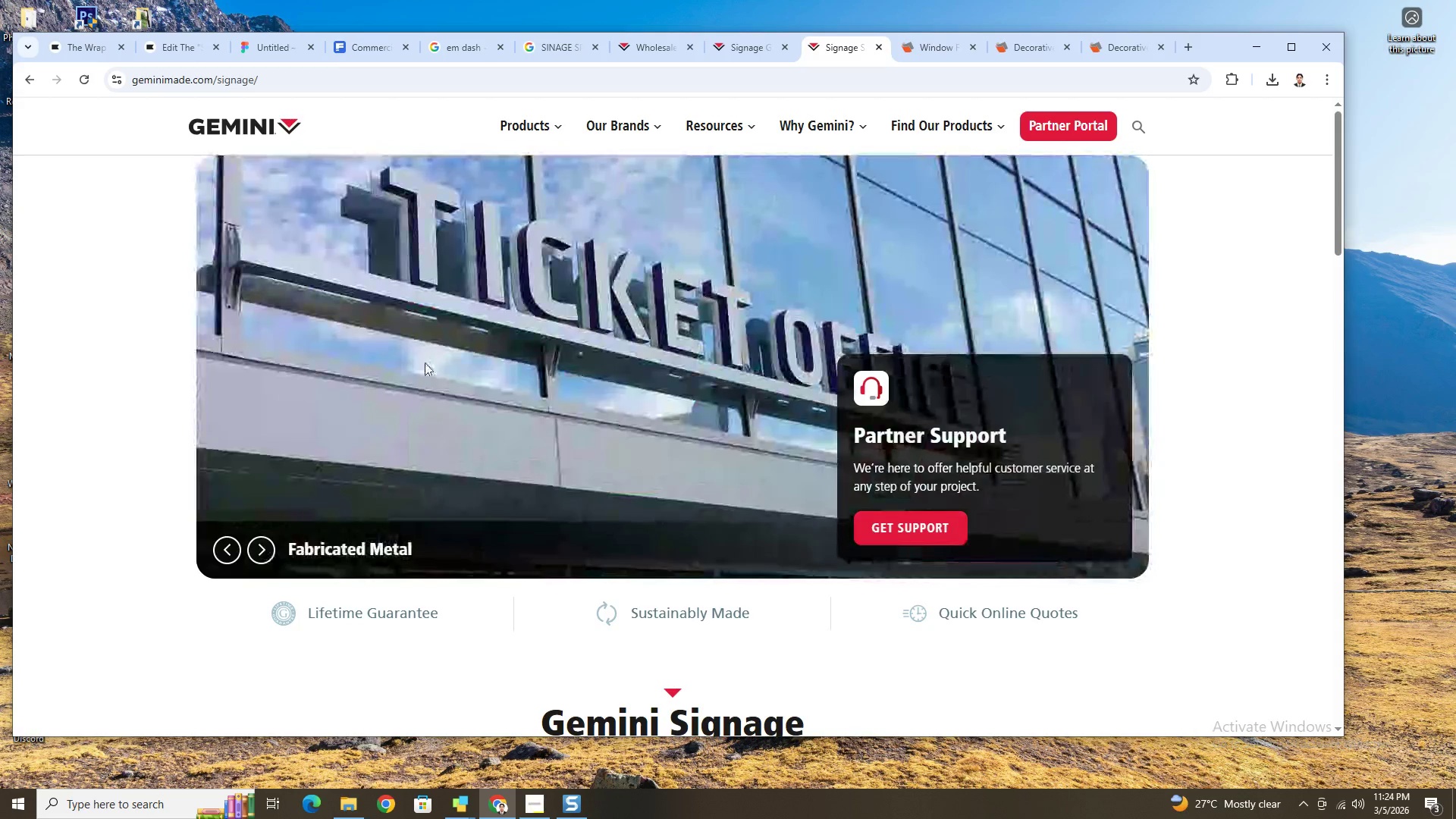 
right_click([451, 342])
 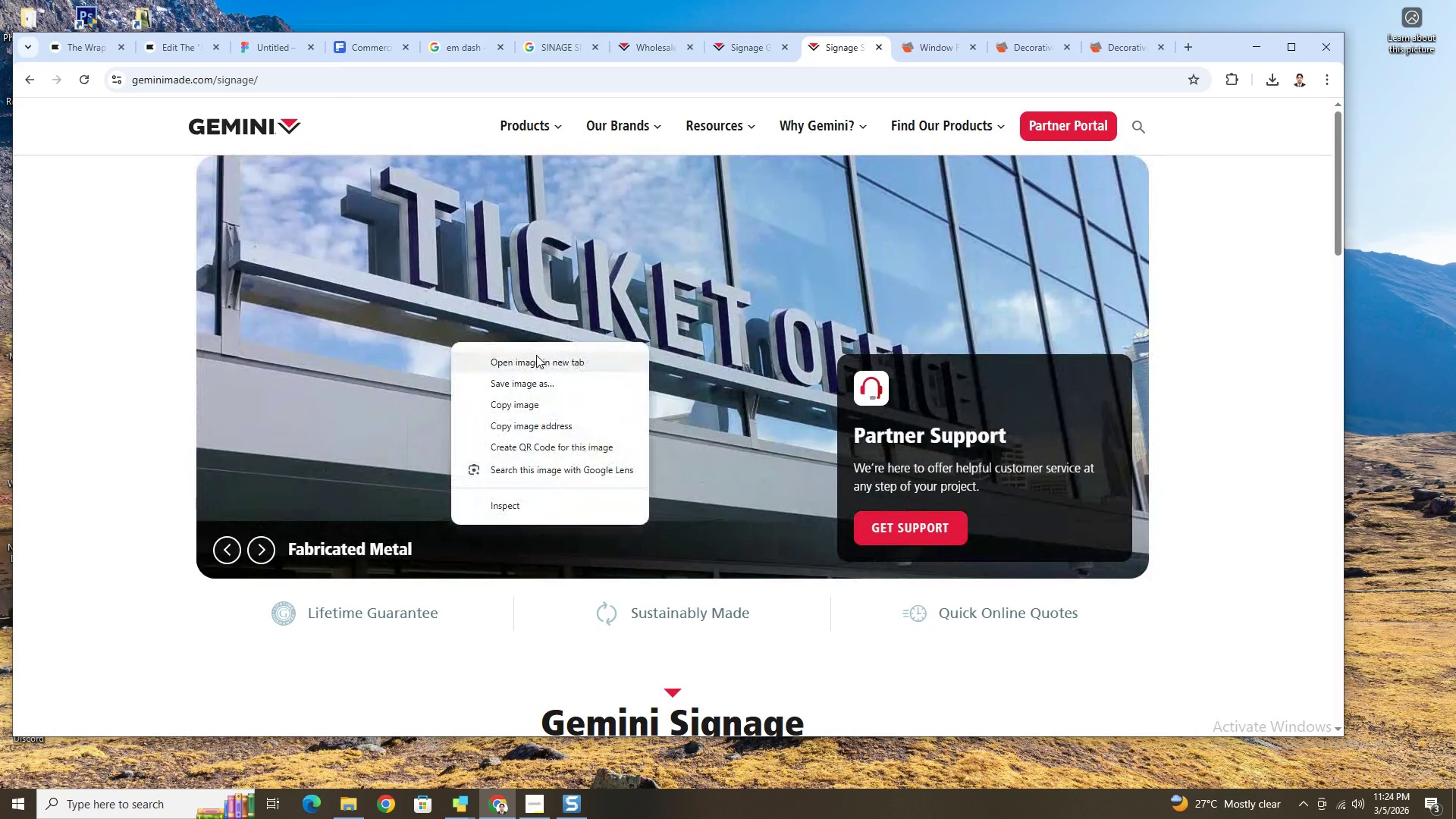 
left_click([538, 359])
 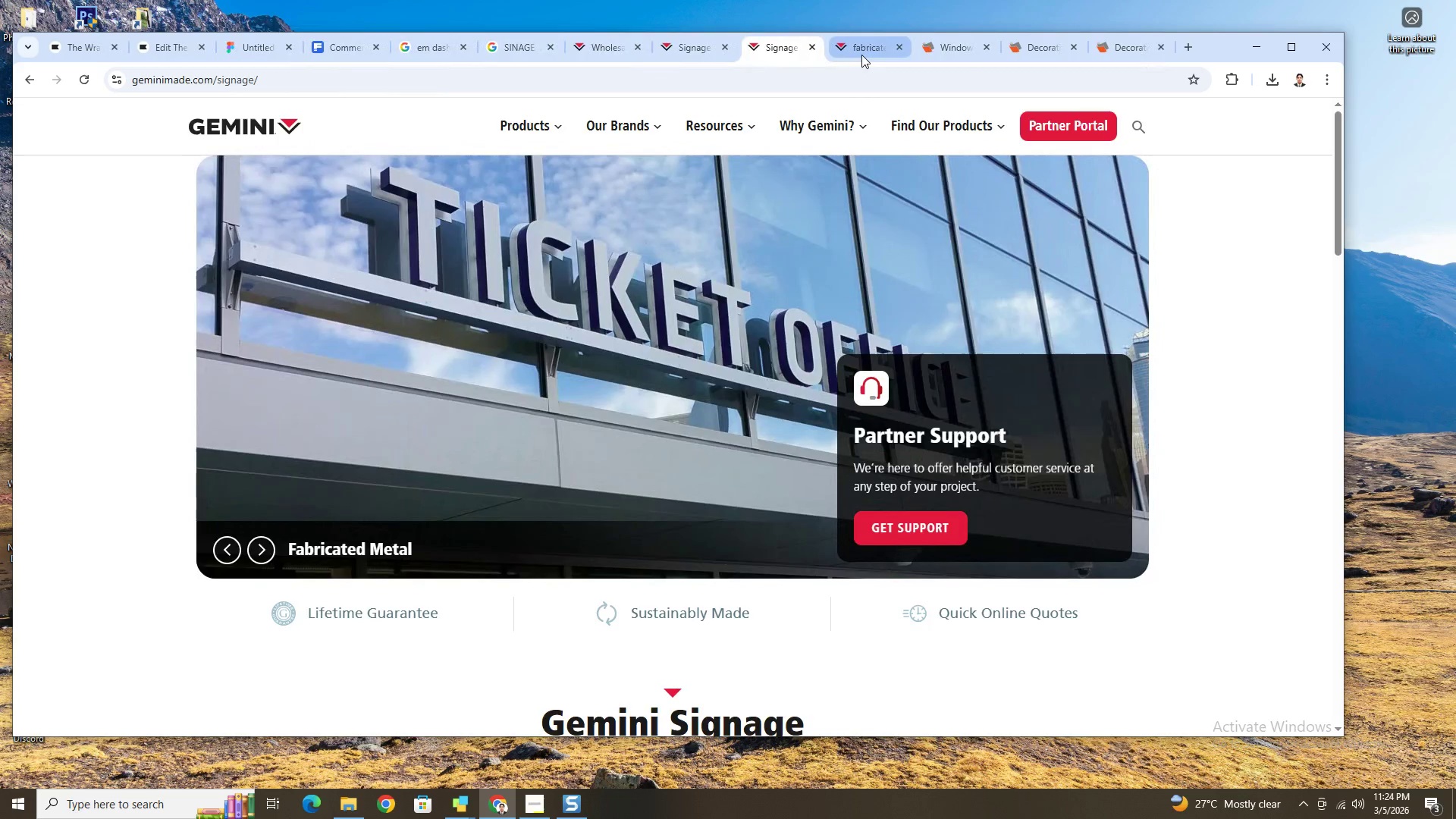 
left_click([861, 53])
 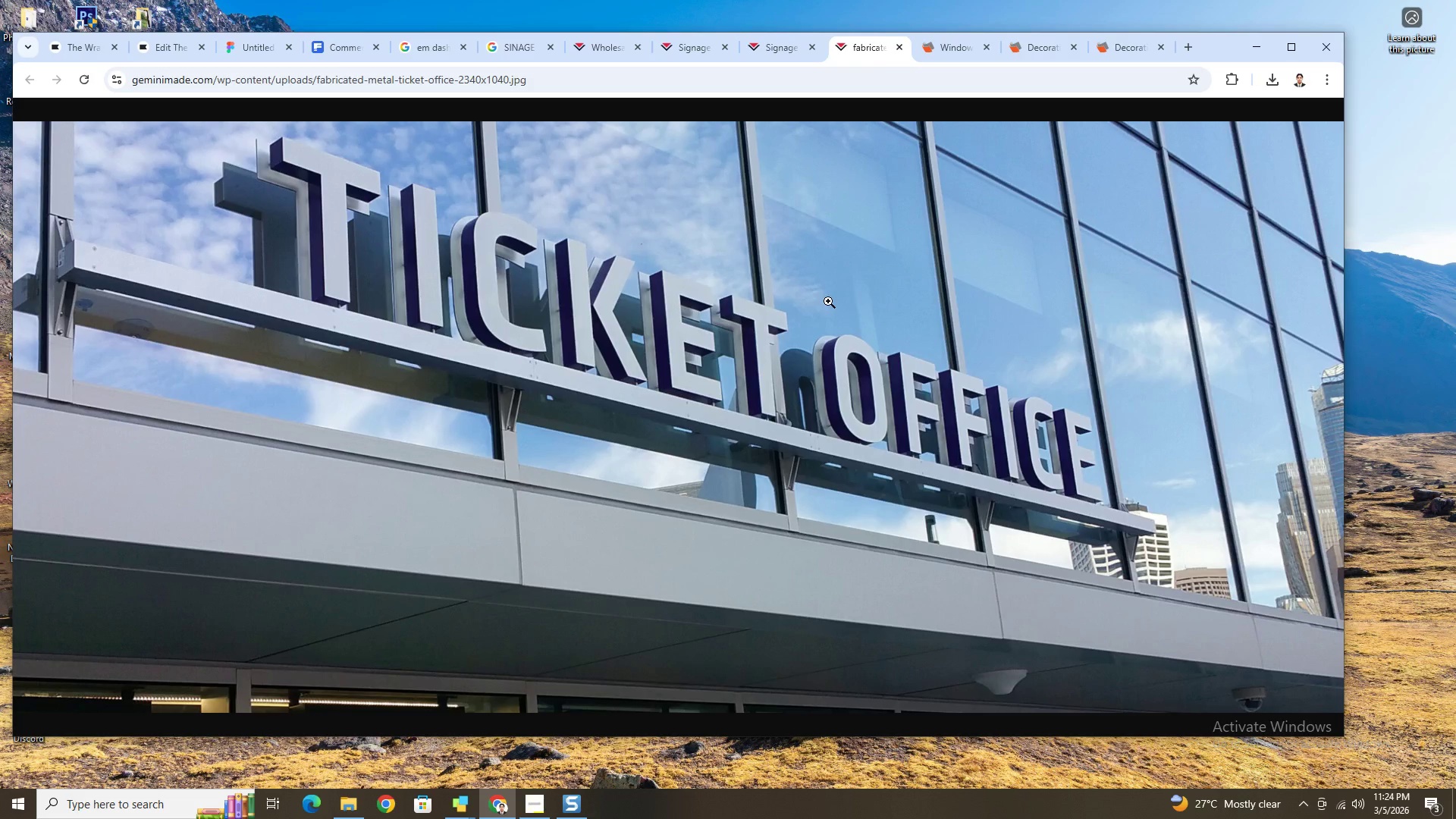 
right_click([828, 302])
 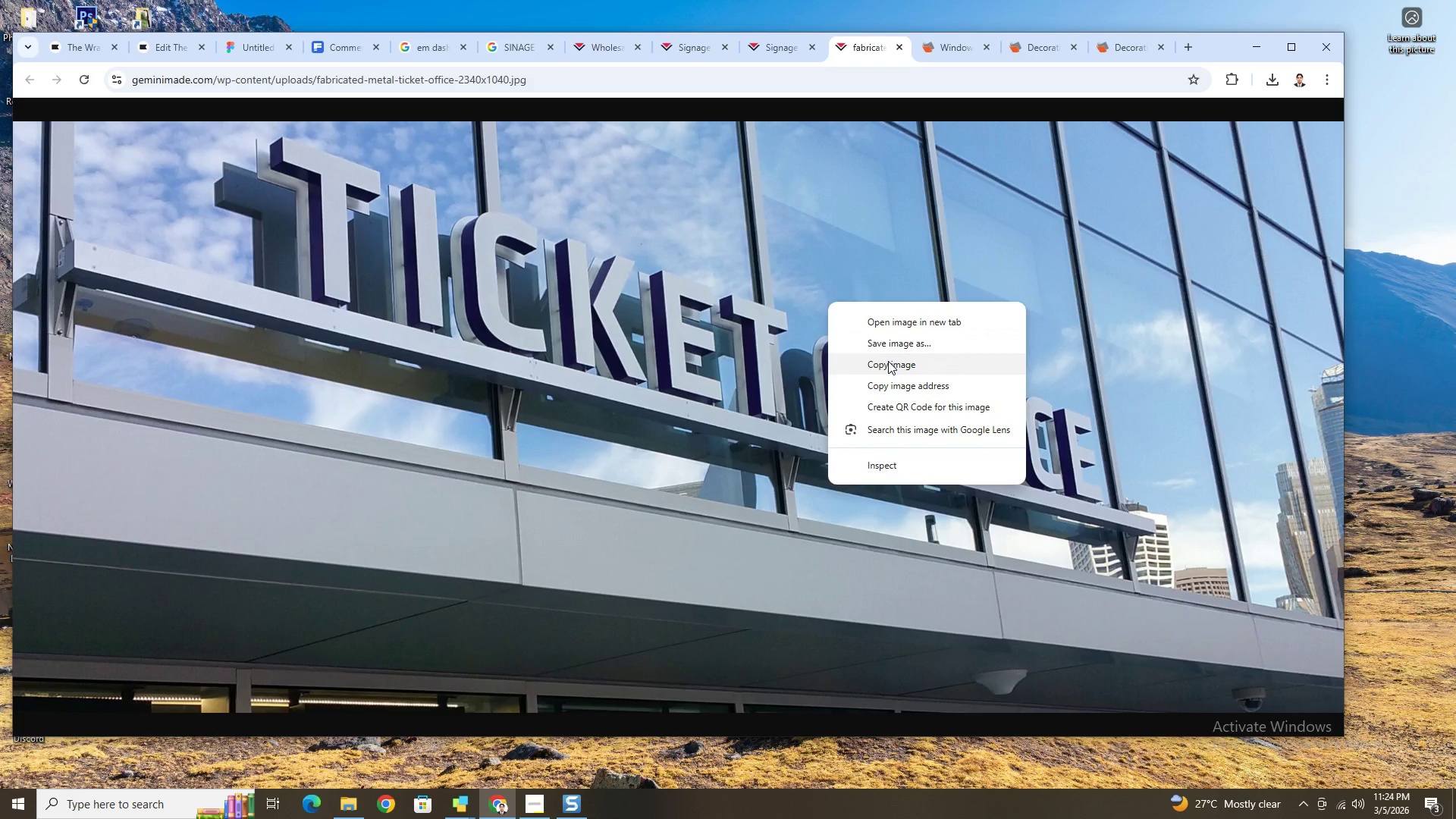 
wait(11.89)
 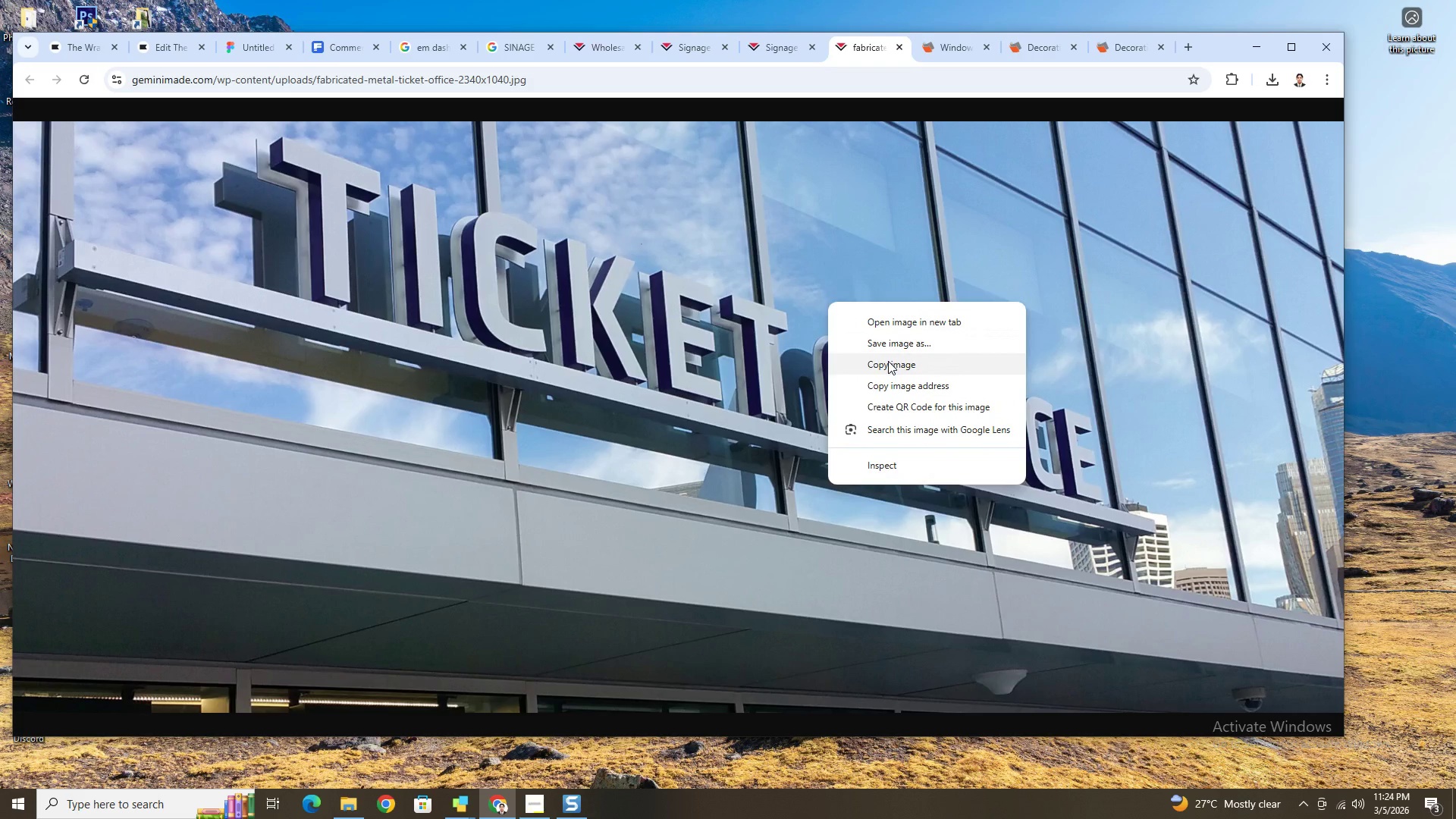 
left_click([927, 361])
 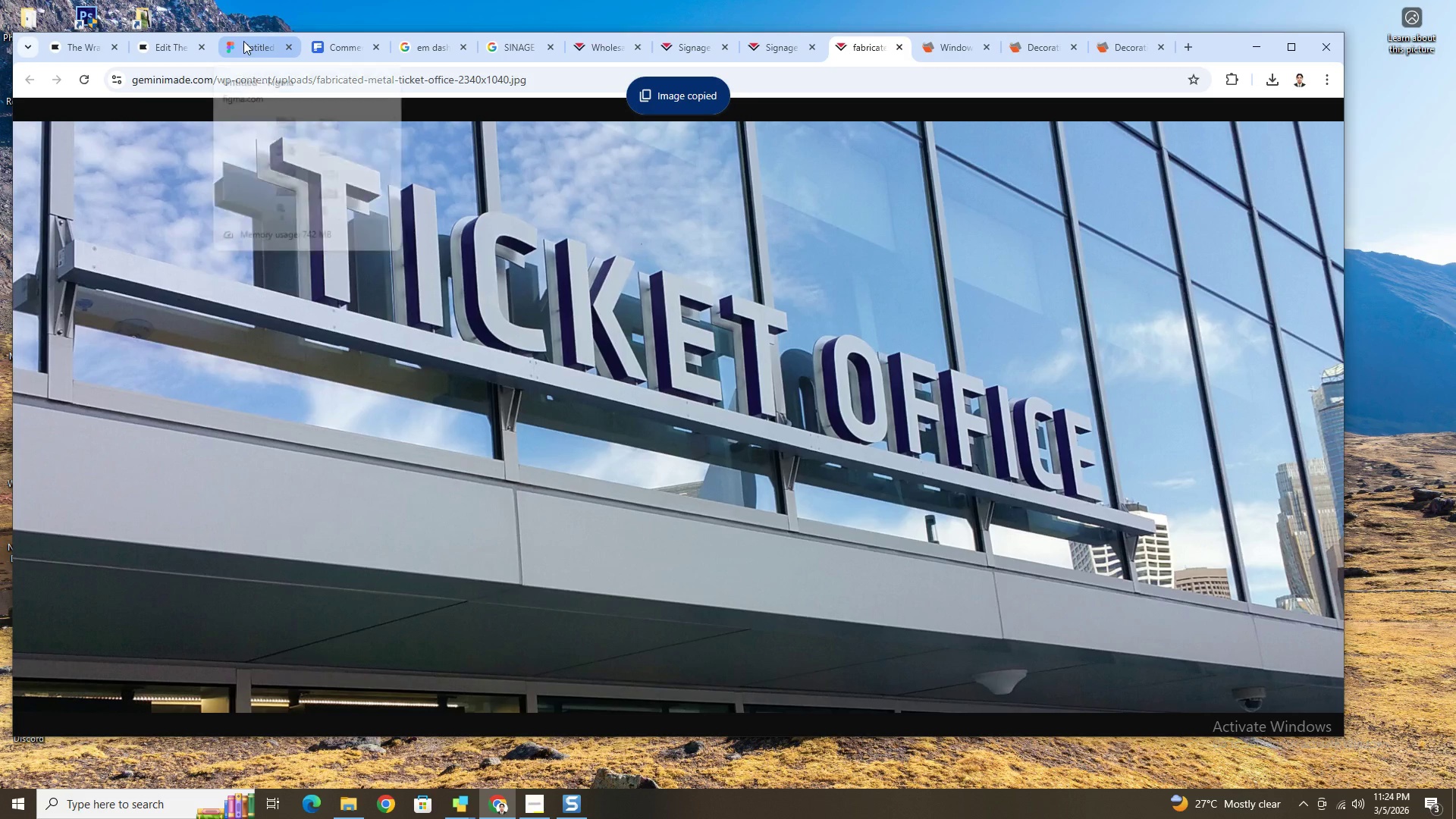 
left_click([273, 44])
 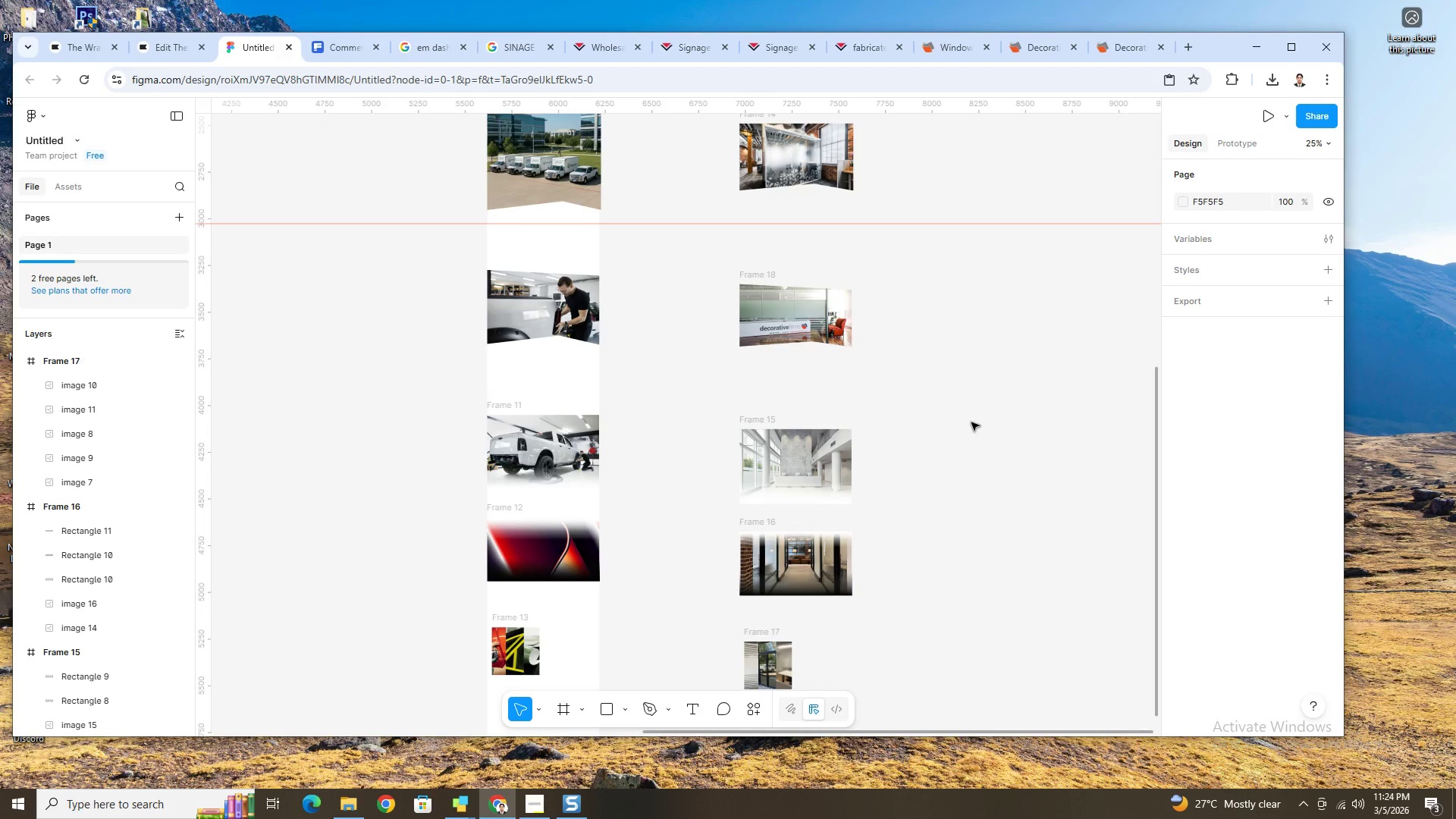 
hold_key(key=ControlLeft, duration=1.5)
scroll: coordinate [940, 431], scroll_direction: down, amount: 7.0
 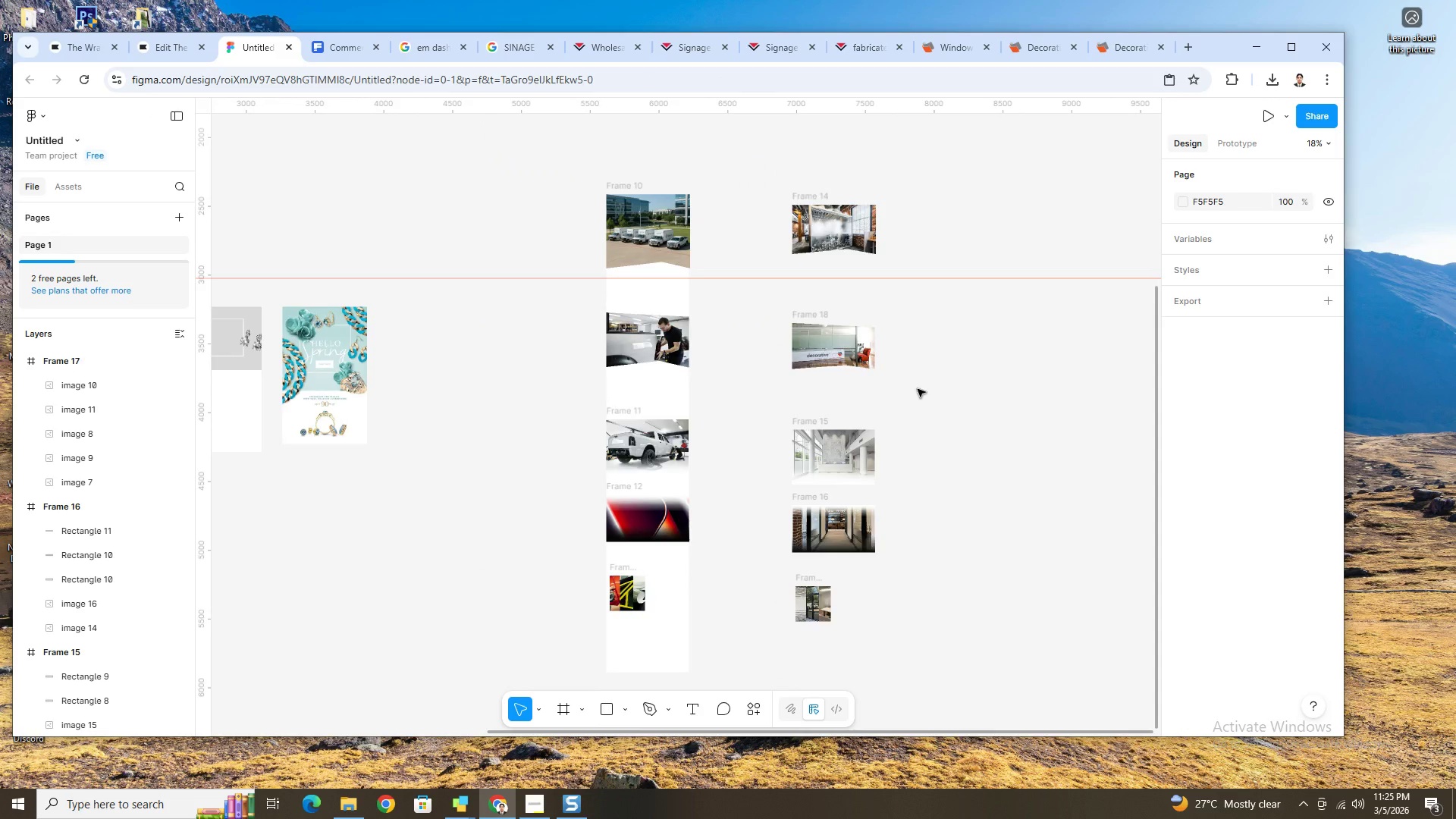 
scroll: coordinate [1053, 359], scroll_direction: none, amount: 0.0
 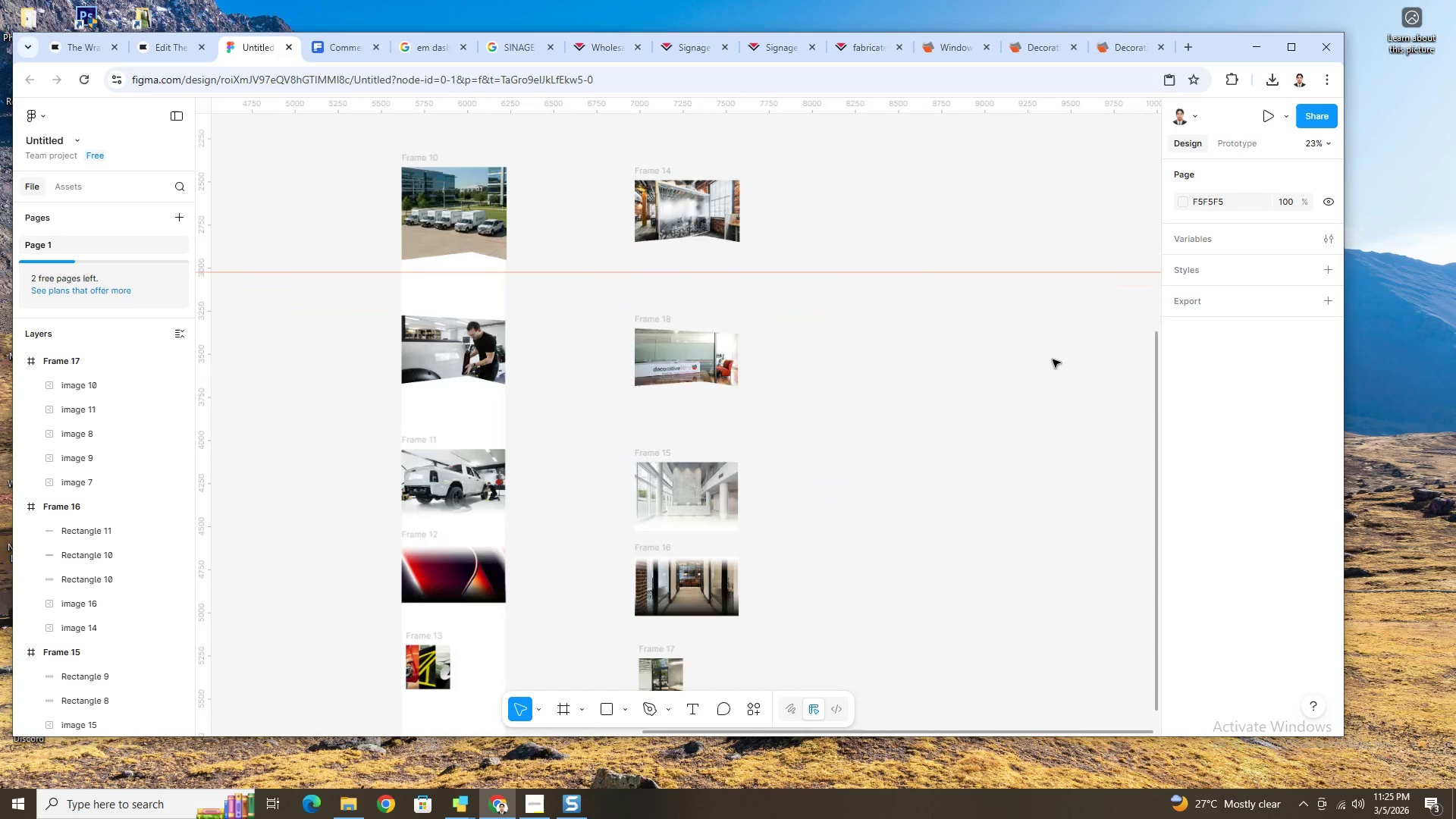 
key(Control+ControlLeft)
 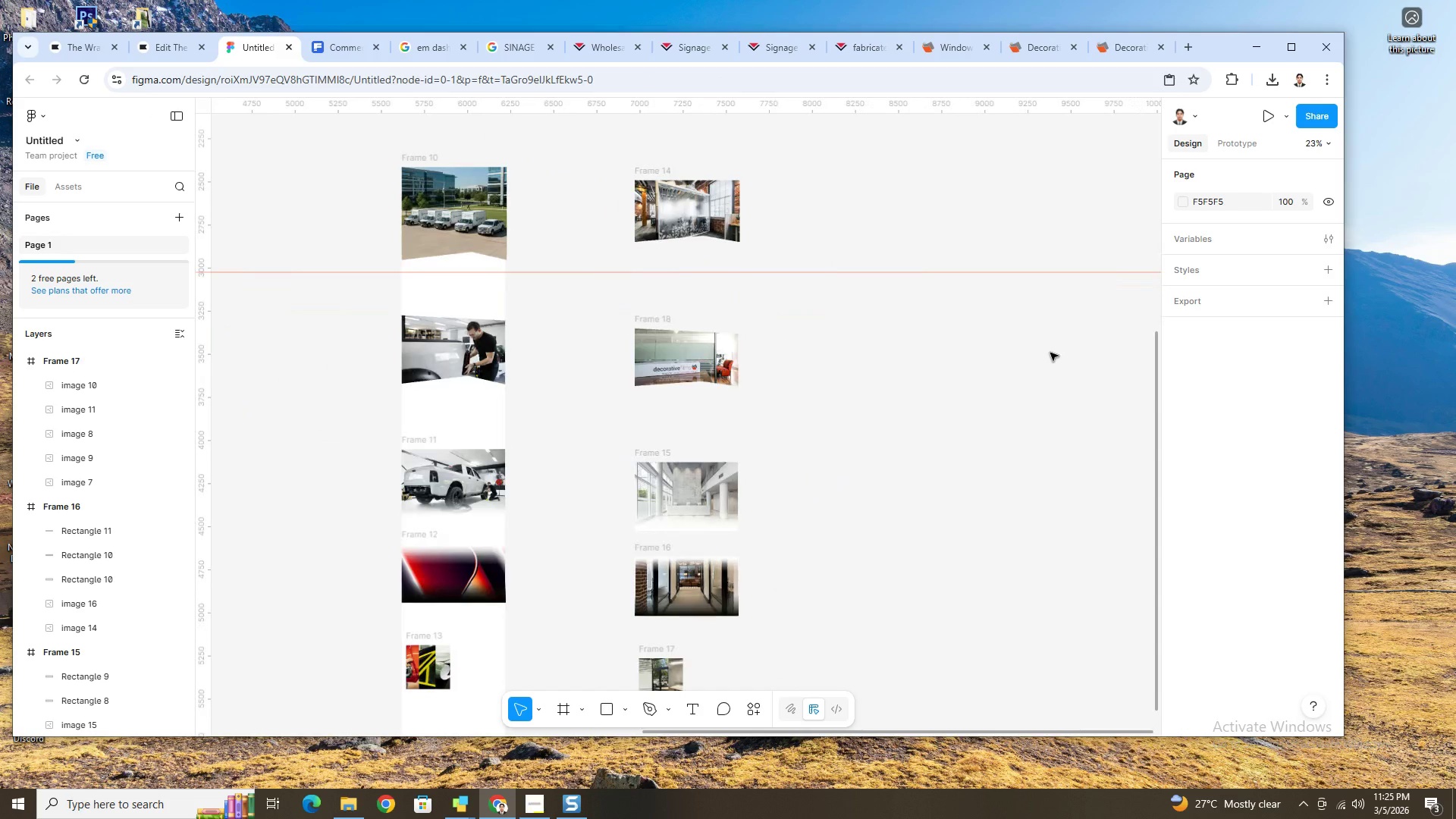 
key(Control+ControlLeft)
 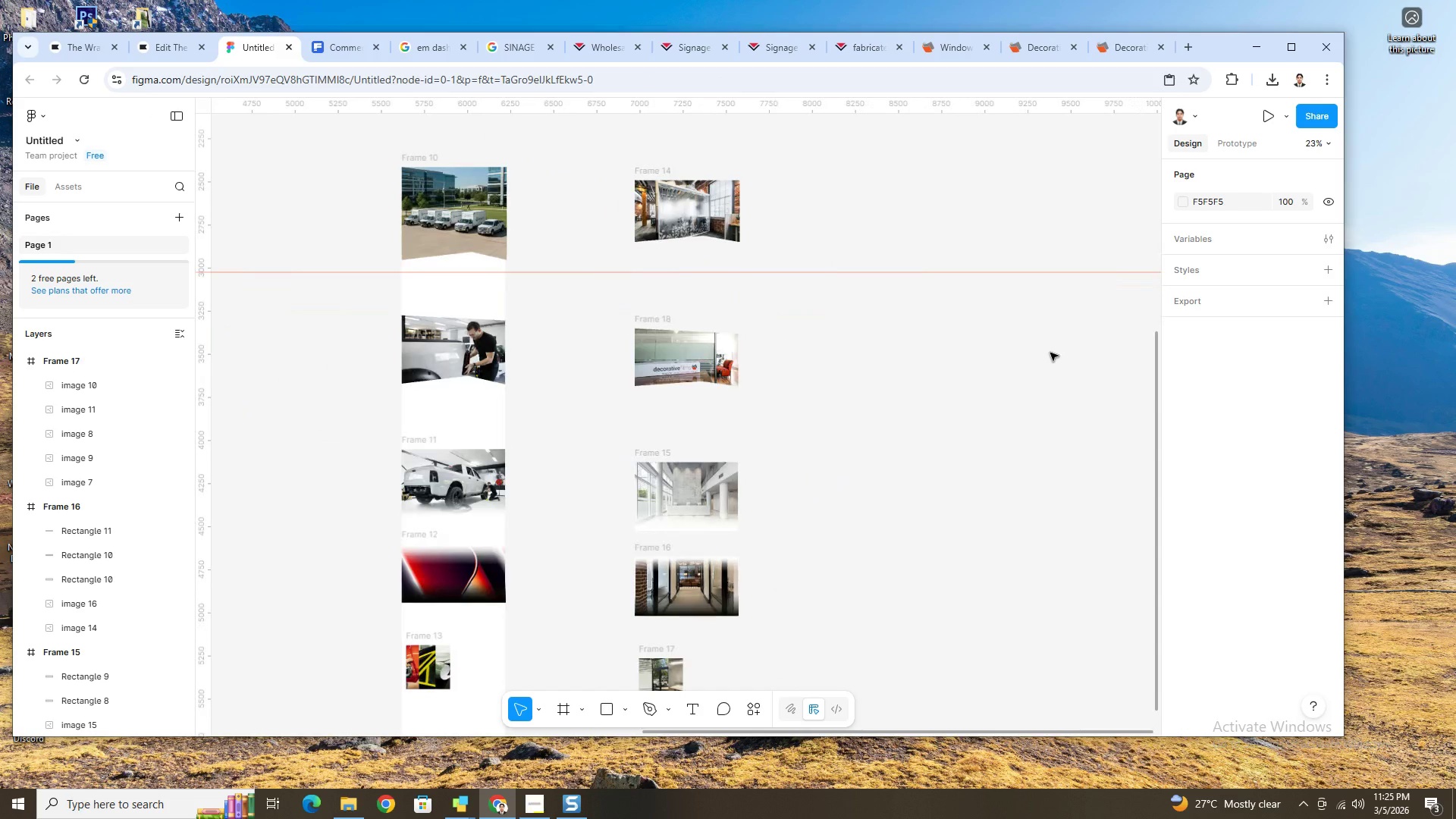 
key(Control+ControlLeft)
 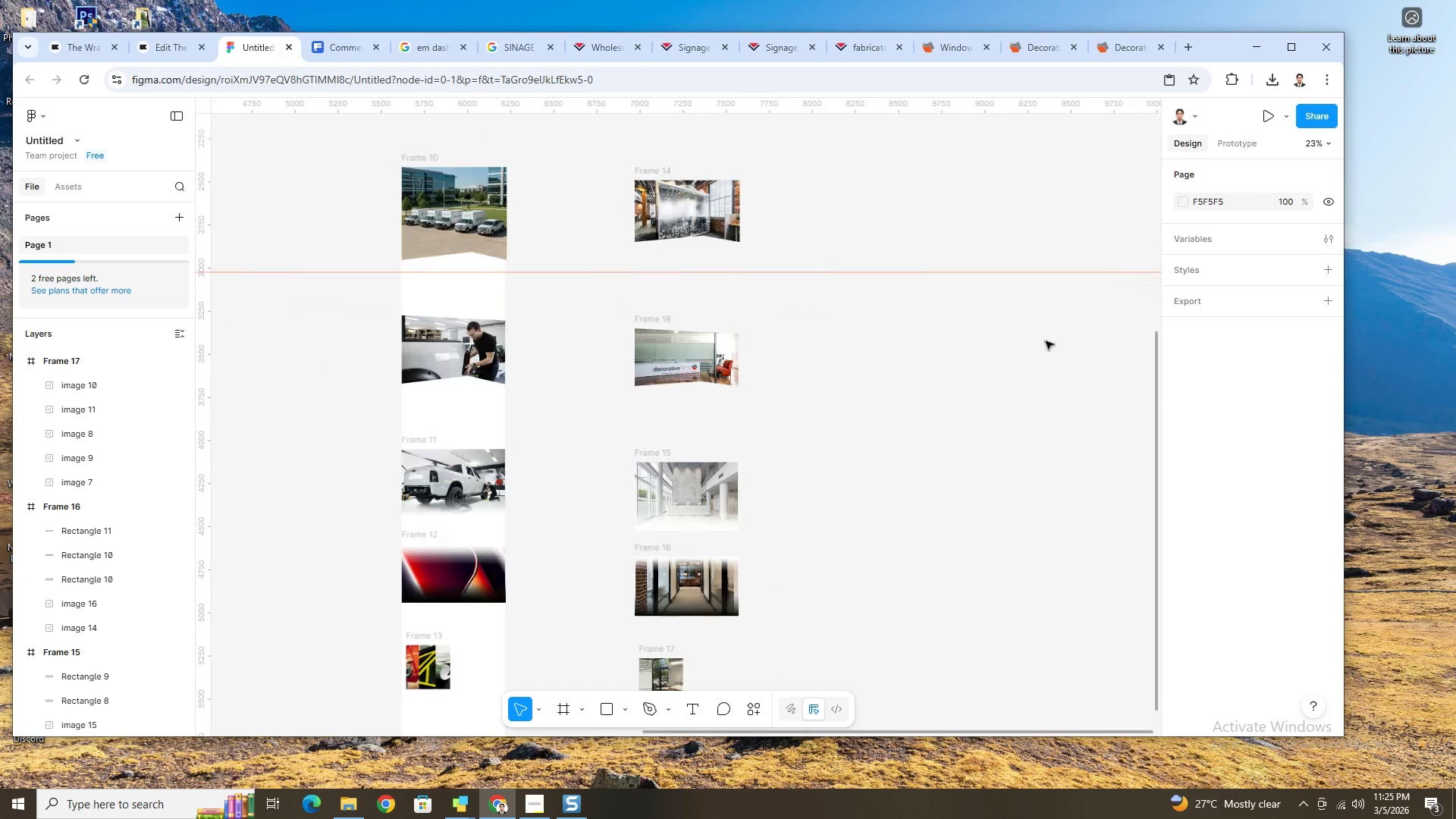 
key(Control+ControlLeft)
 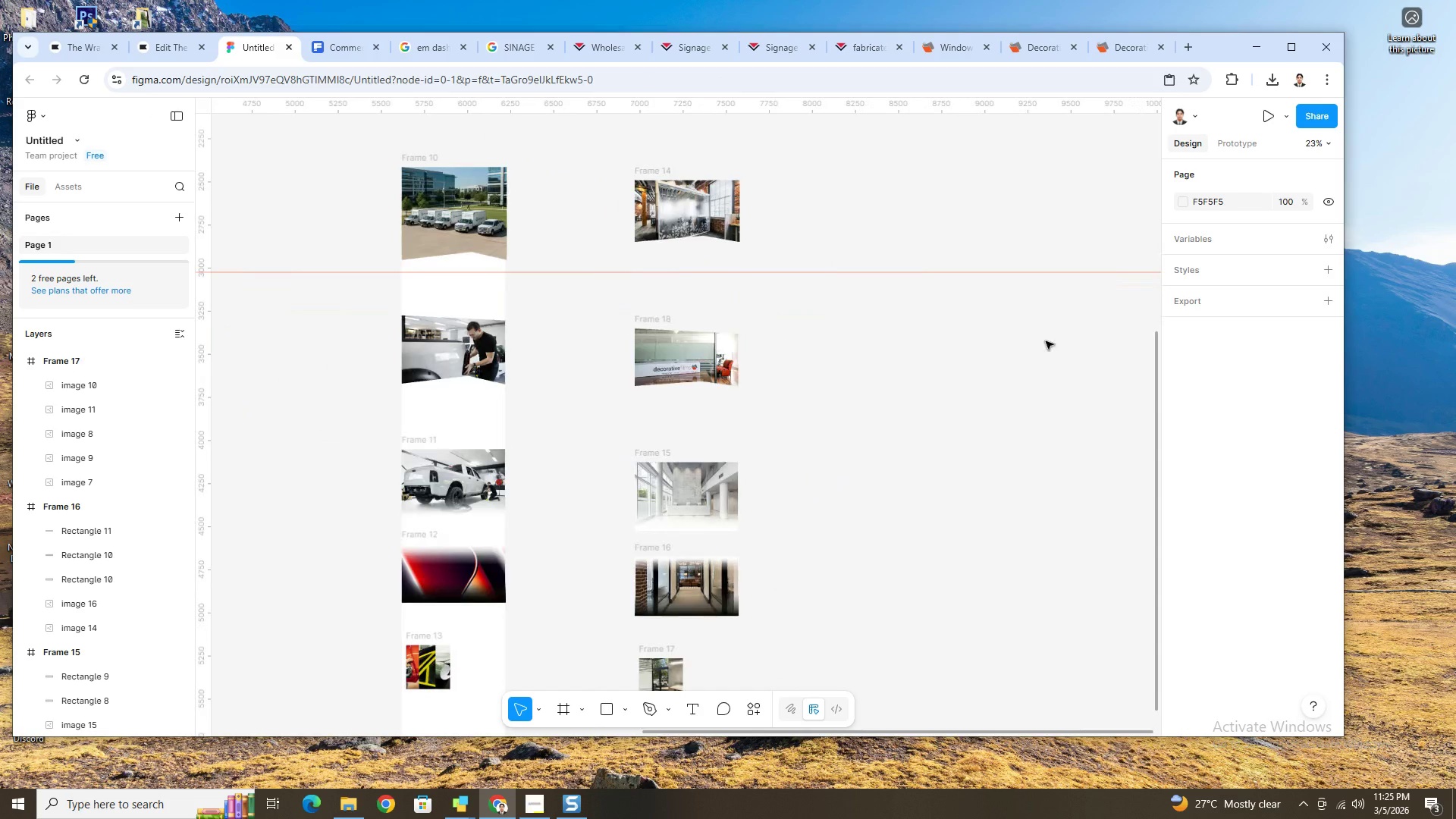 
key(Control+ControlLeft)
 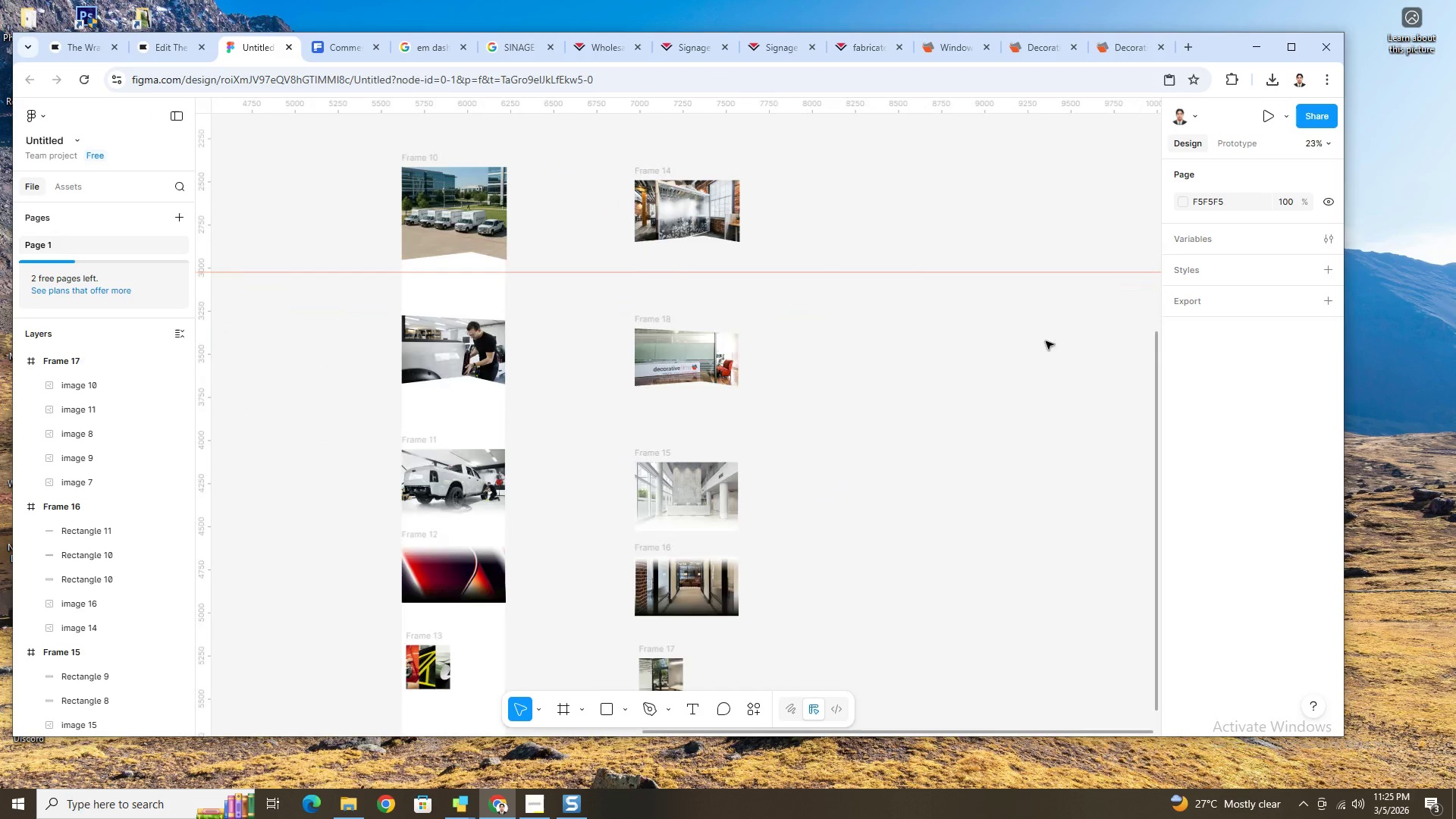 
key(Control+ControlLeft)
 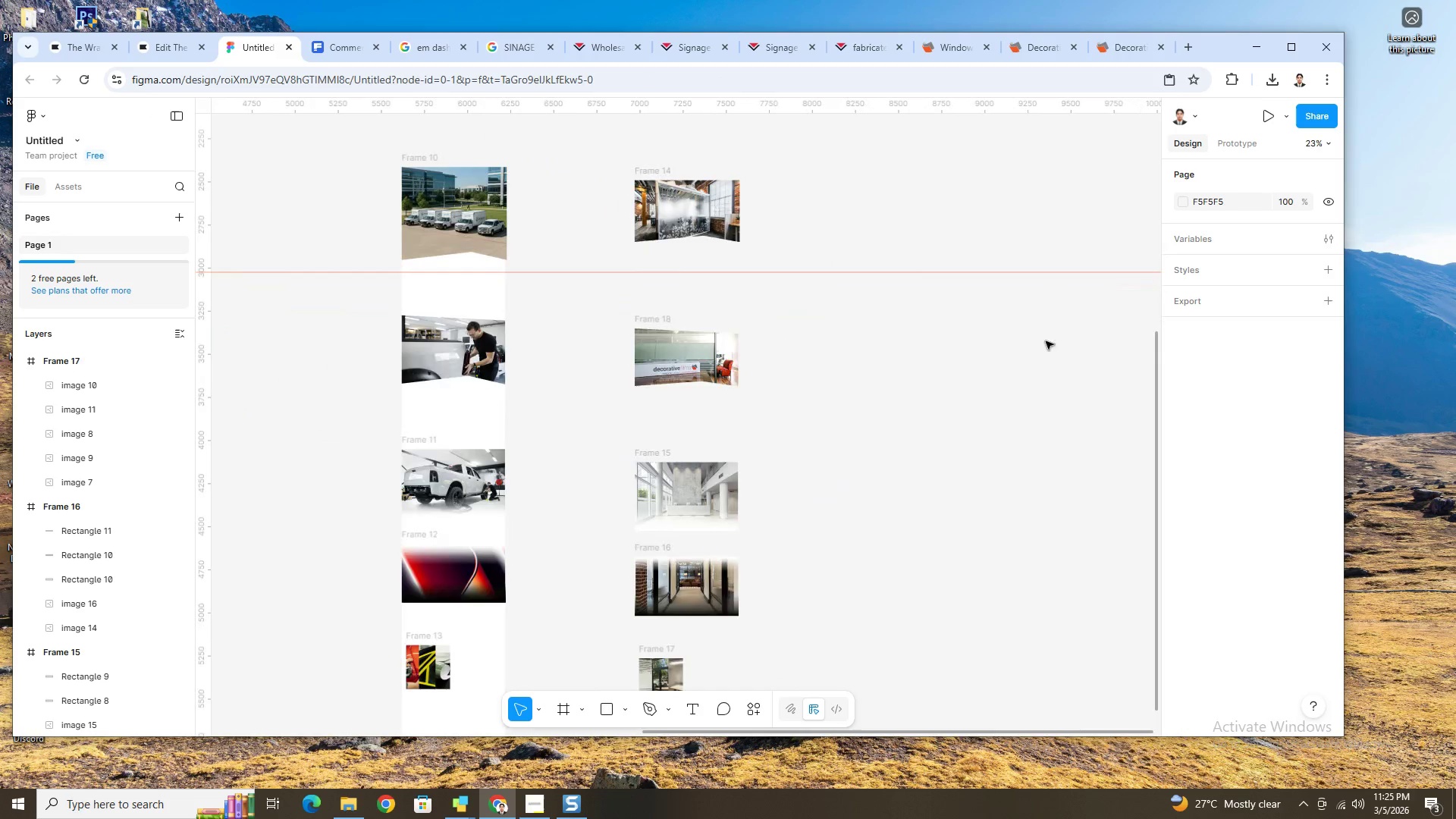 
key(Control+ControlLeft)
 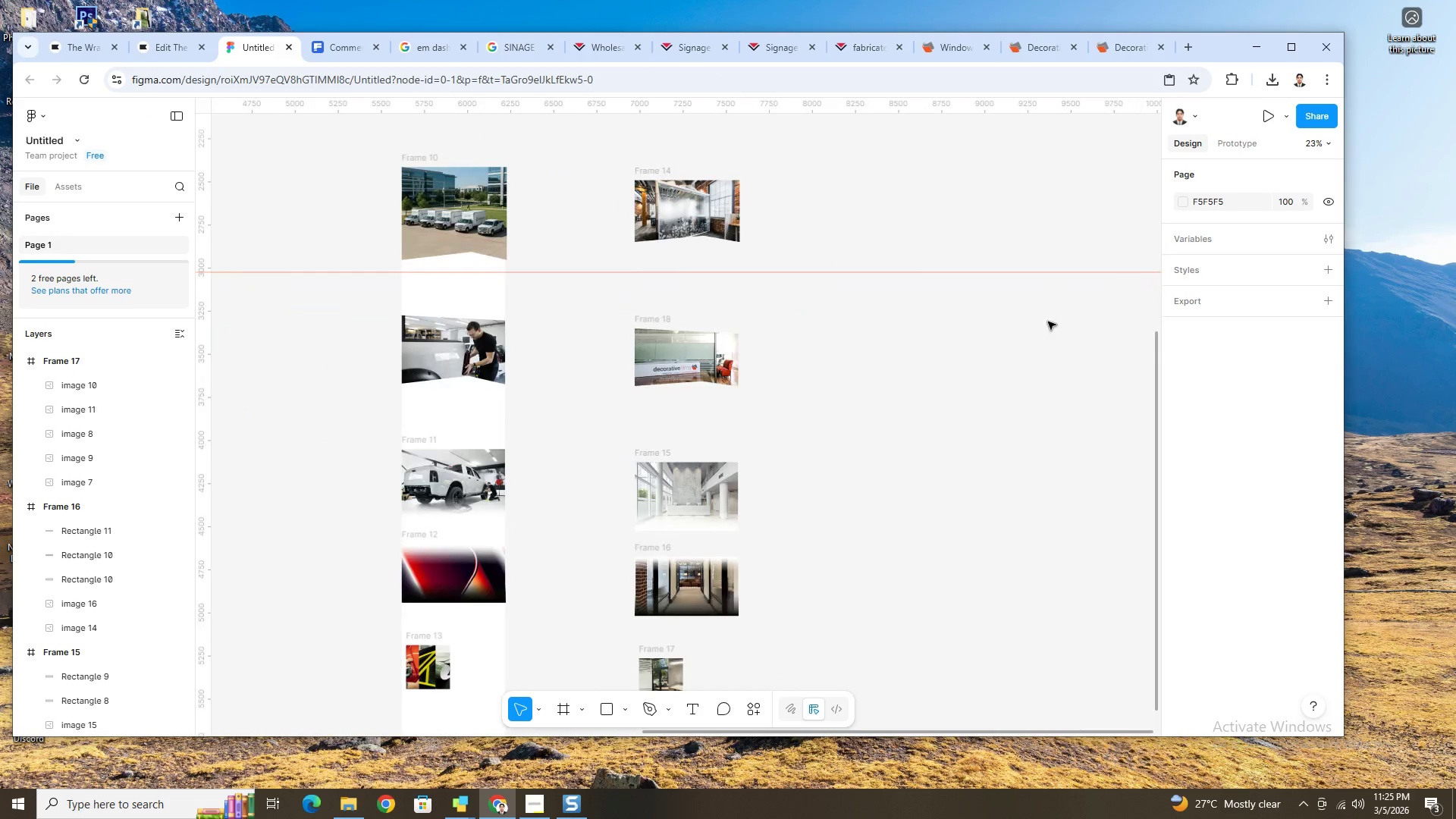 
key(Control+ControlLeft)
 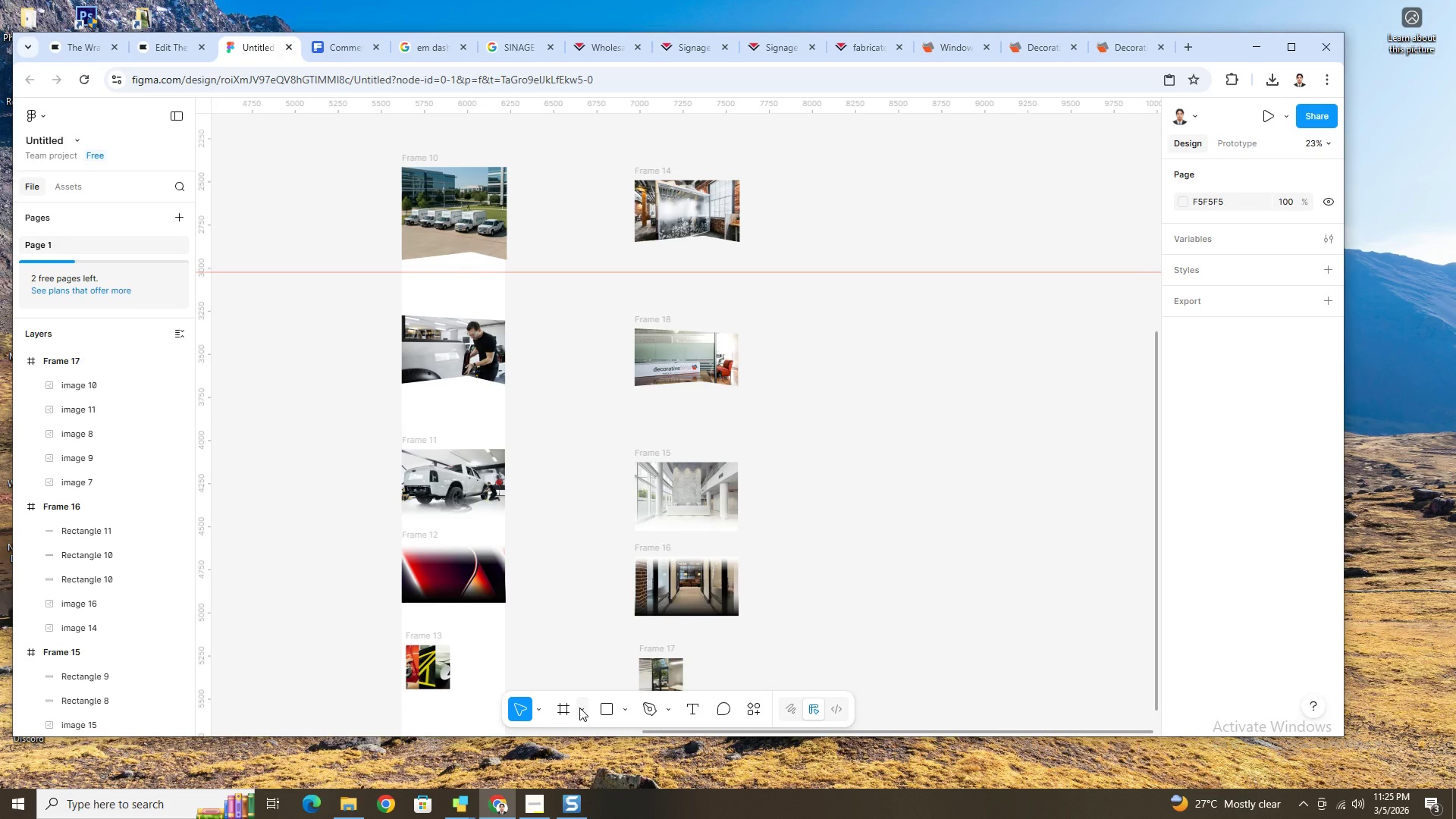 
left_click([568, 707])
 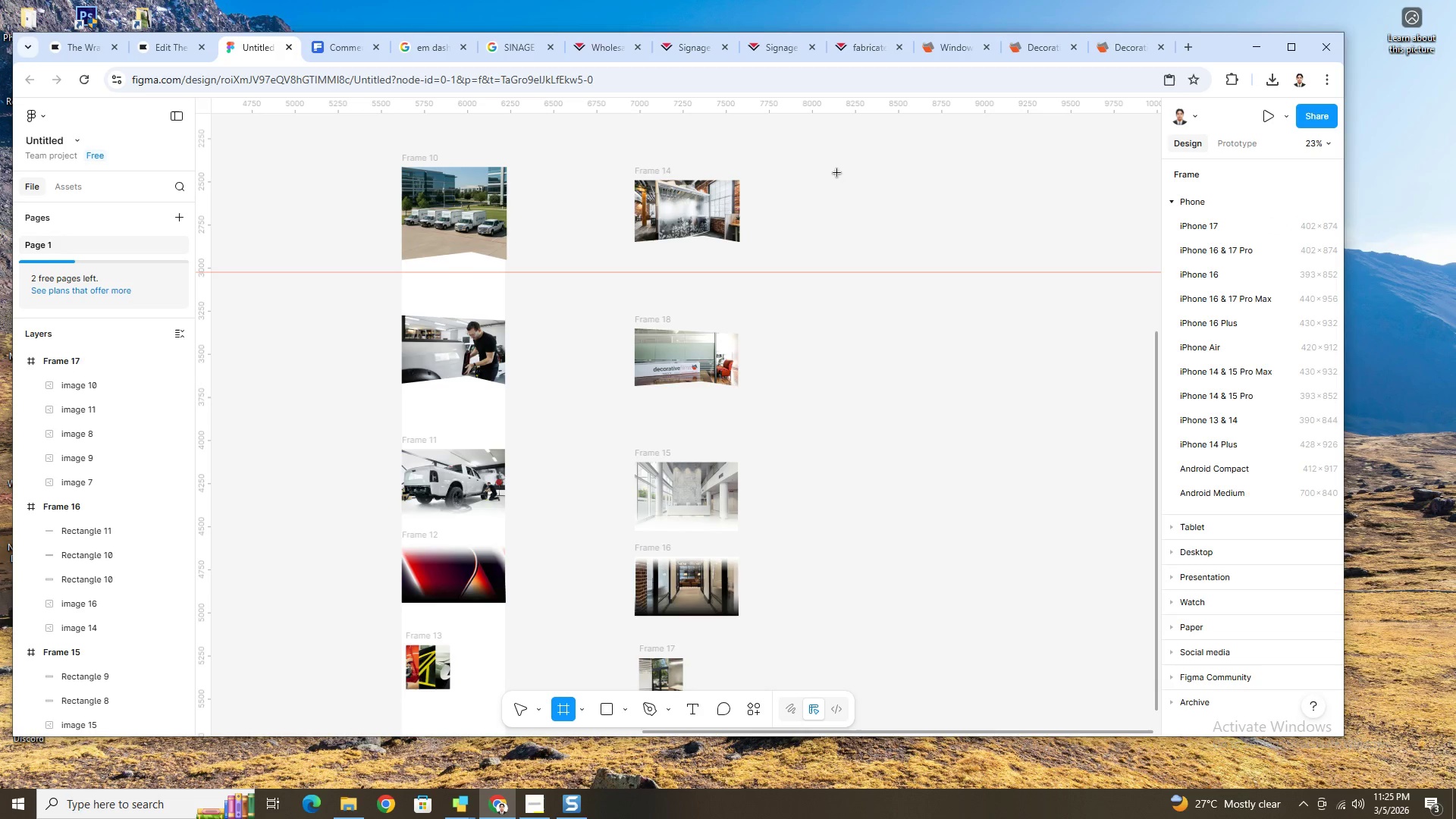 
left_click_drag(start_coordinate=[839, 172], to_coordinate=[1017, 601])
 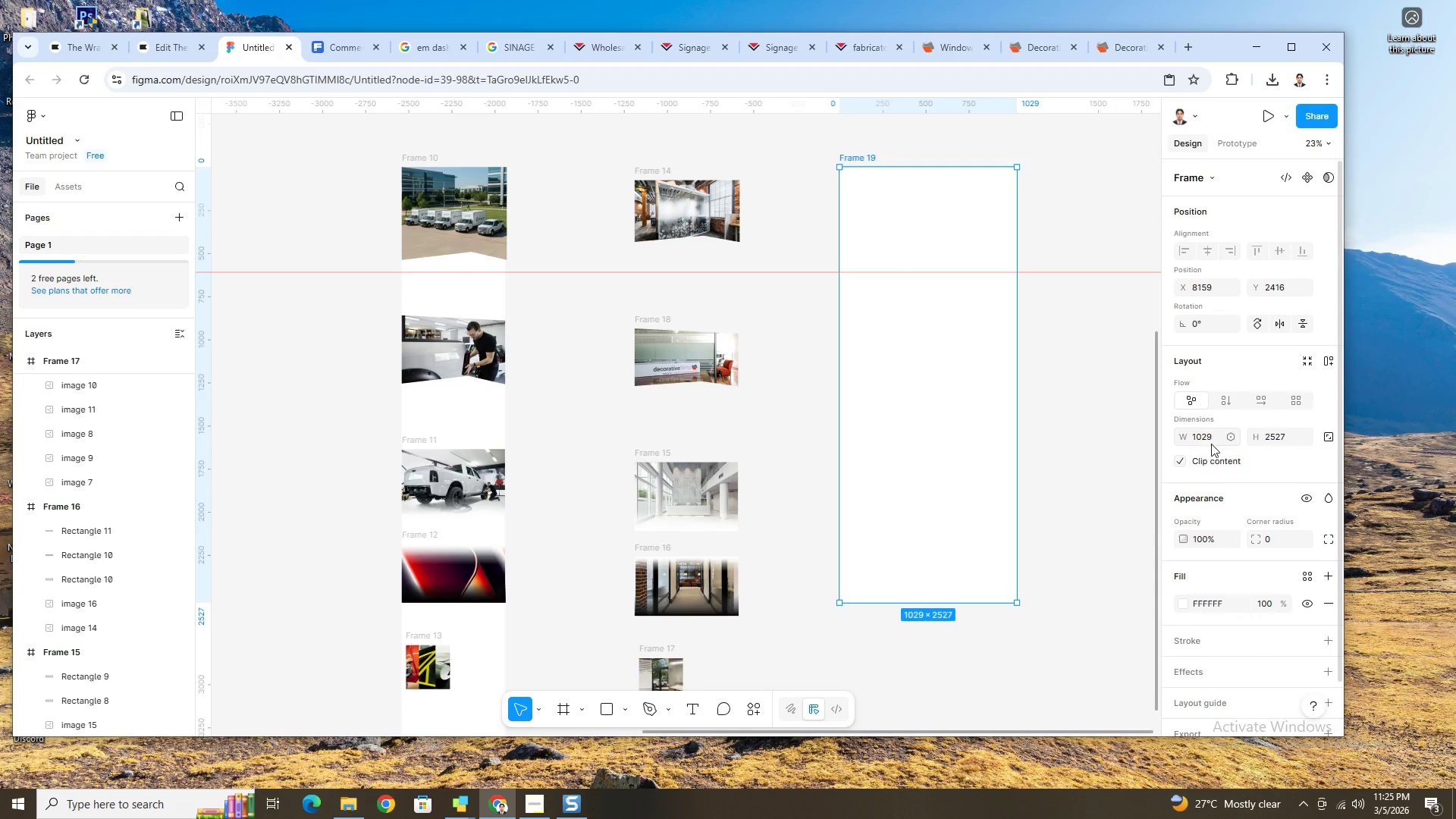 
left_click([1209, 438])
 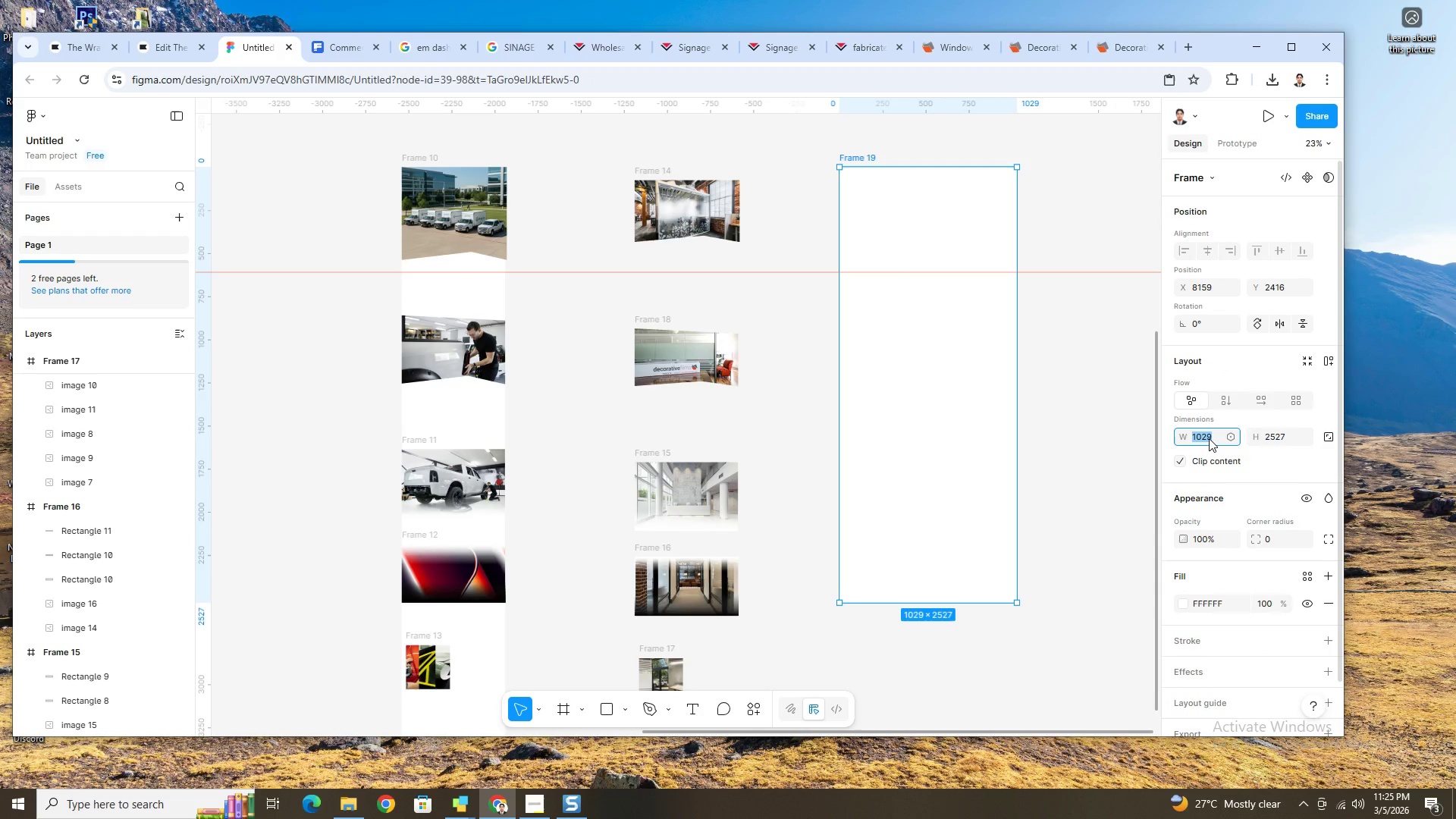 
key(Numpad7)
 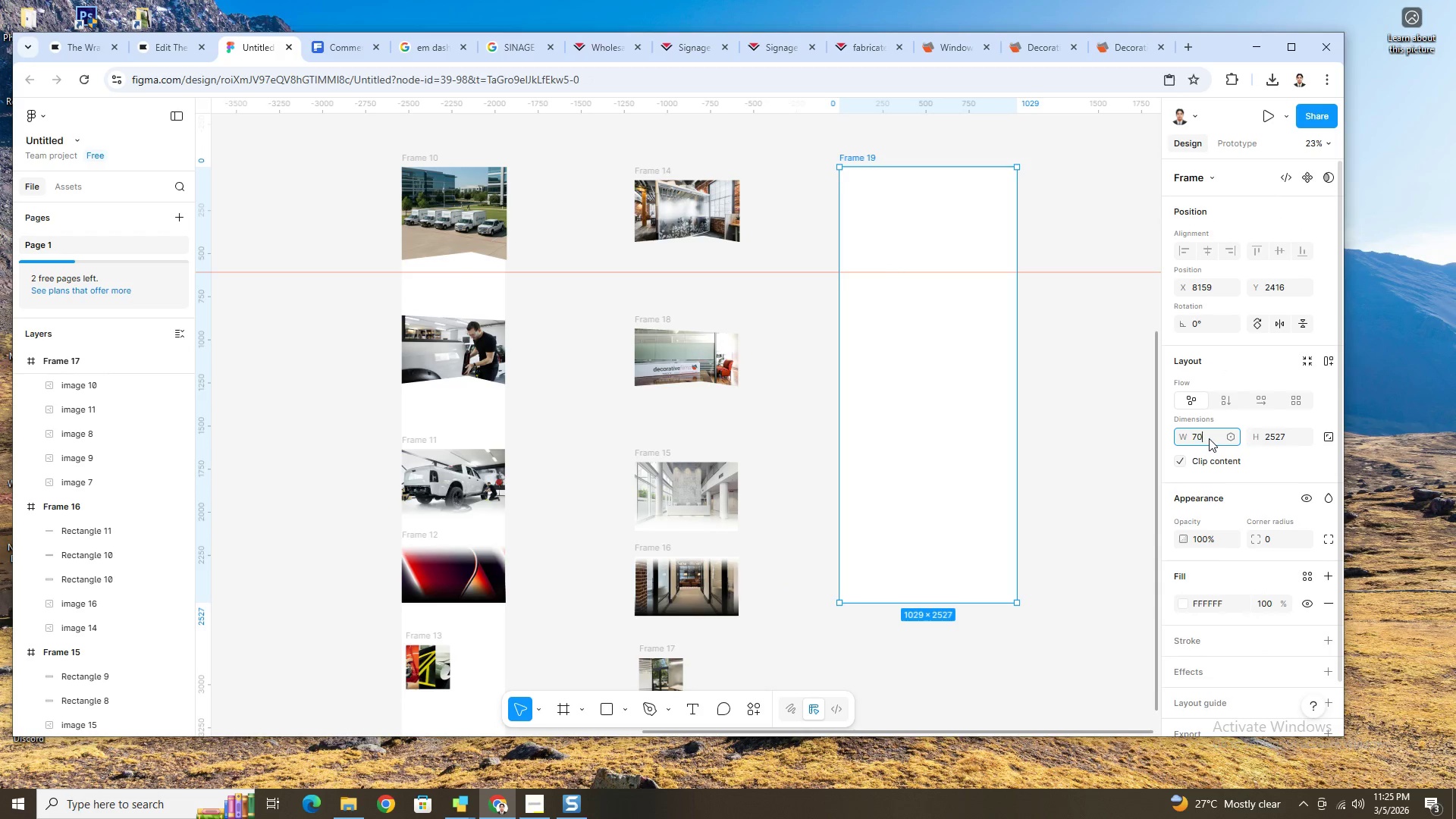 
key(Numpad0)
 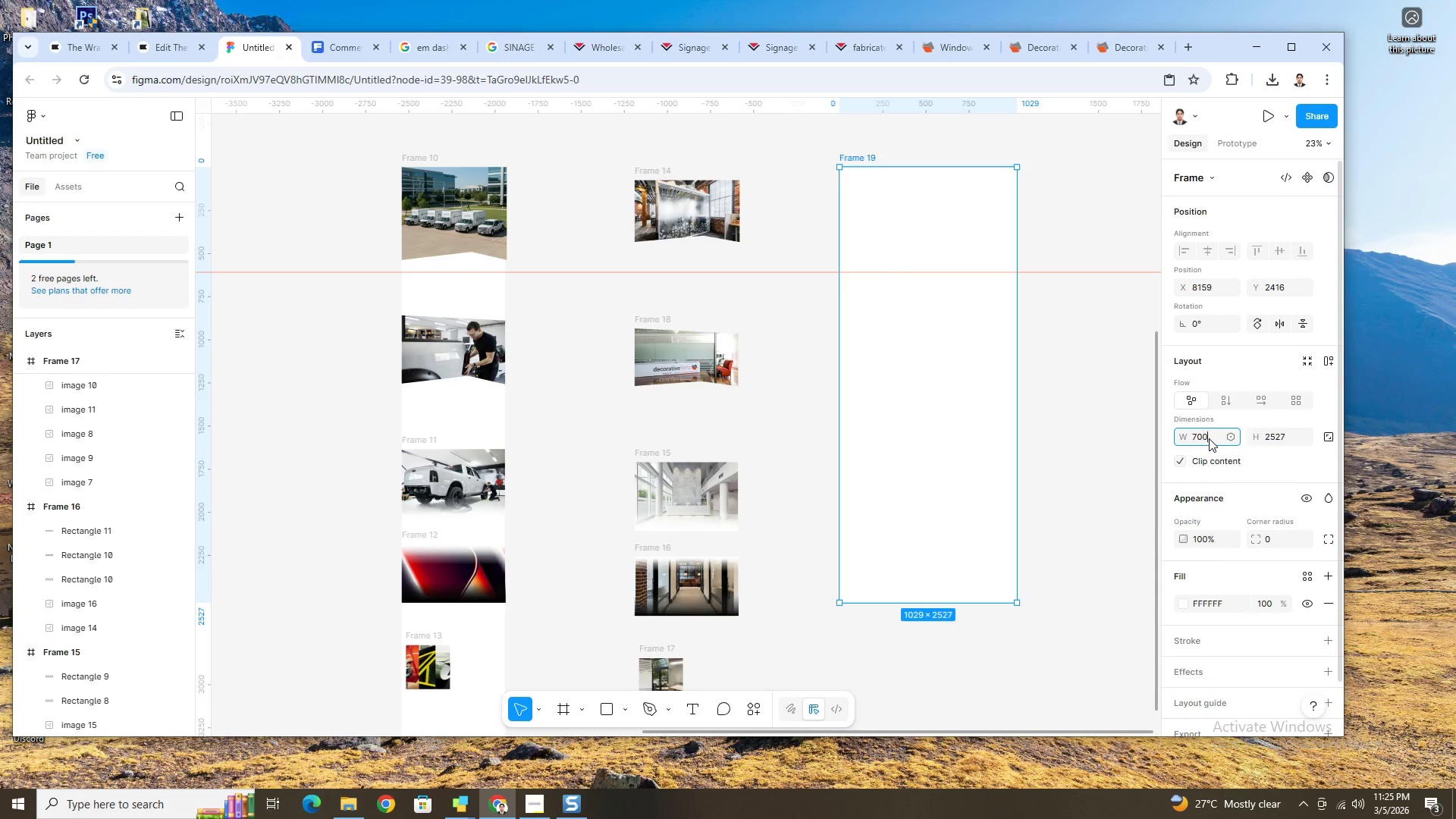 
key(Numpad0)
 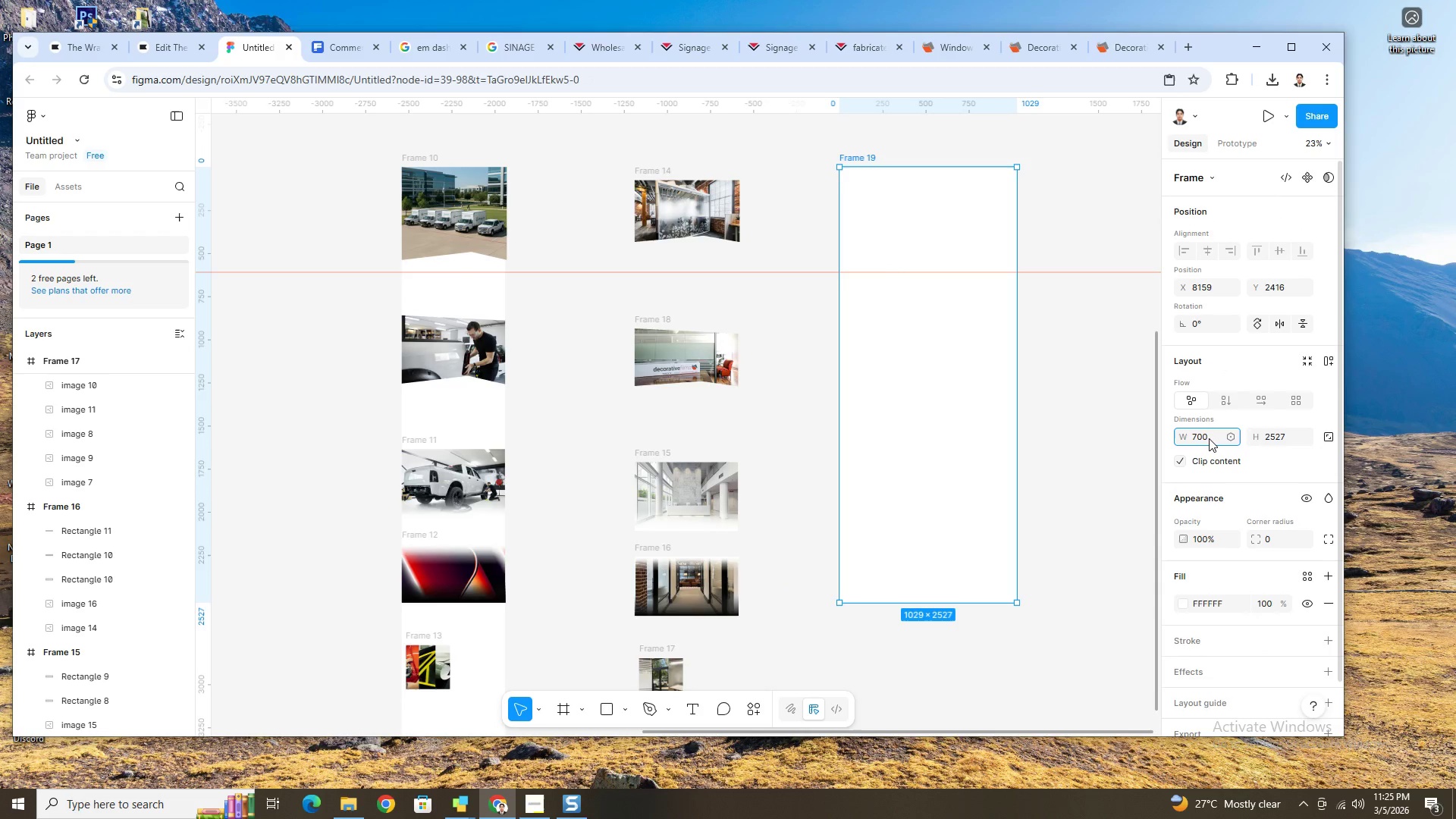 
left_click([1209, 438])
 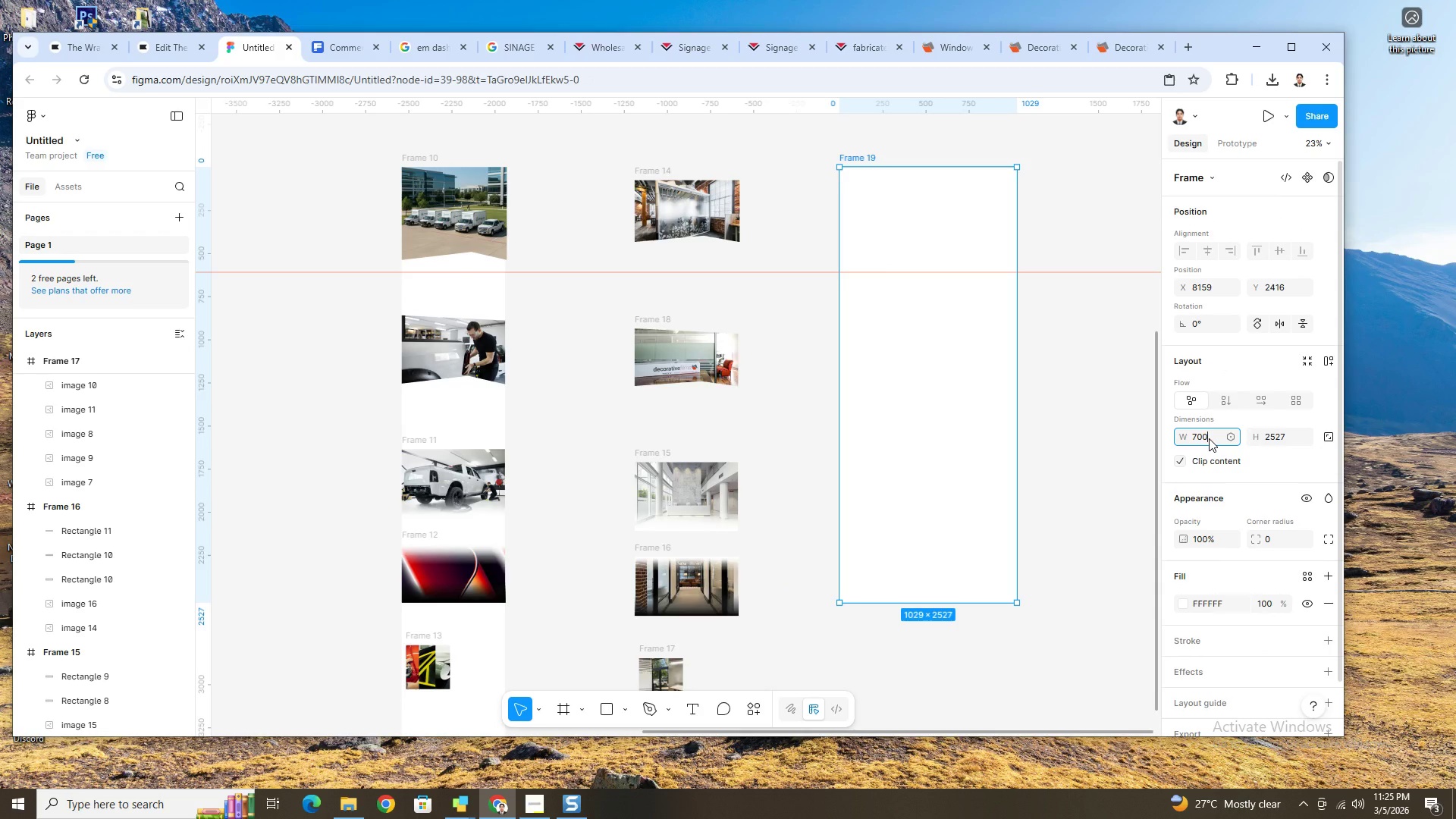 
key(Enter)
 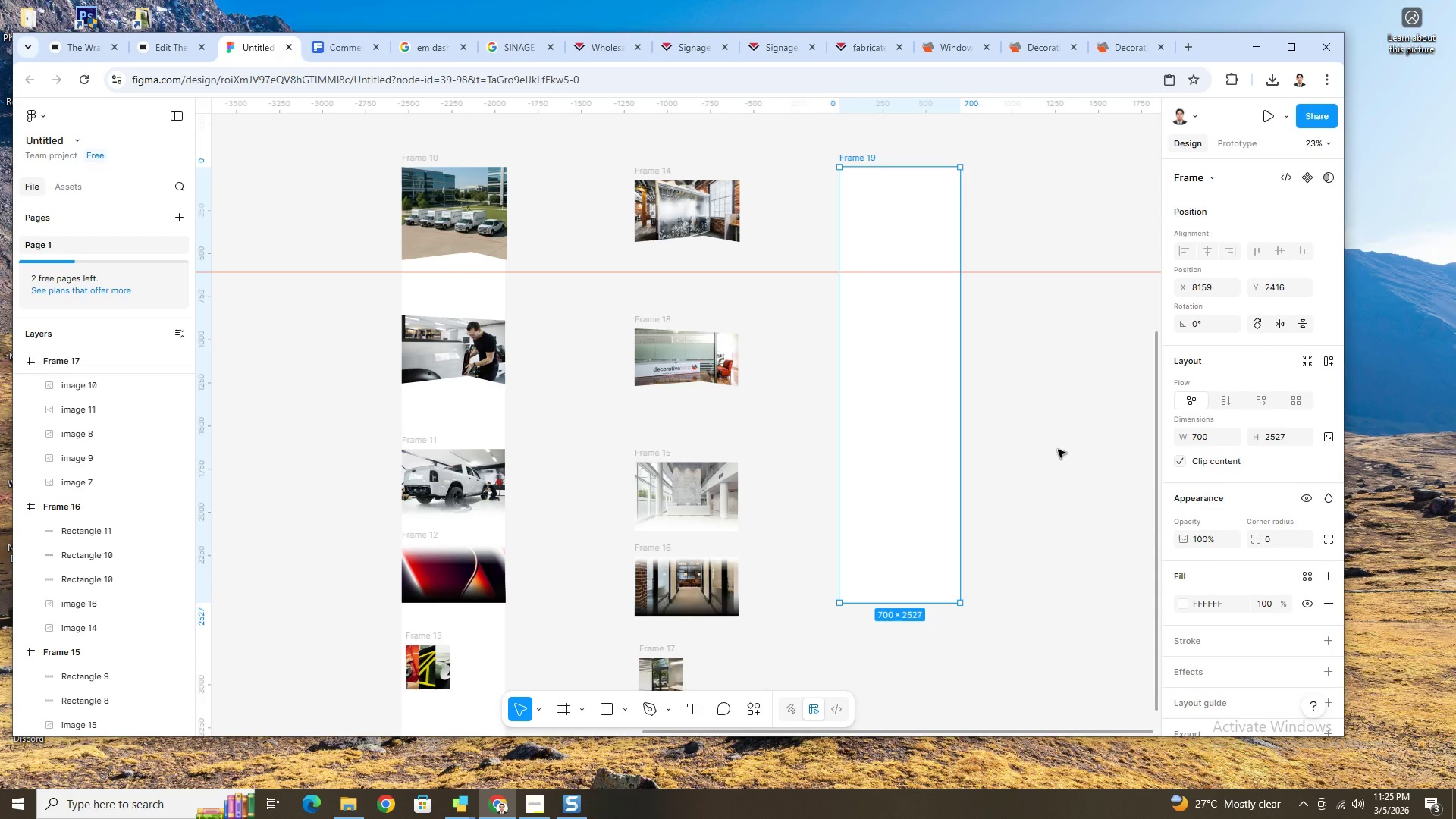 
left_click([1058, 450])
 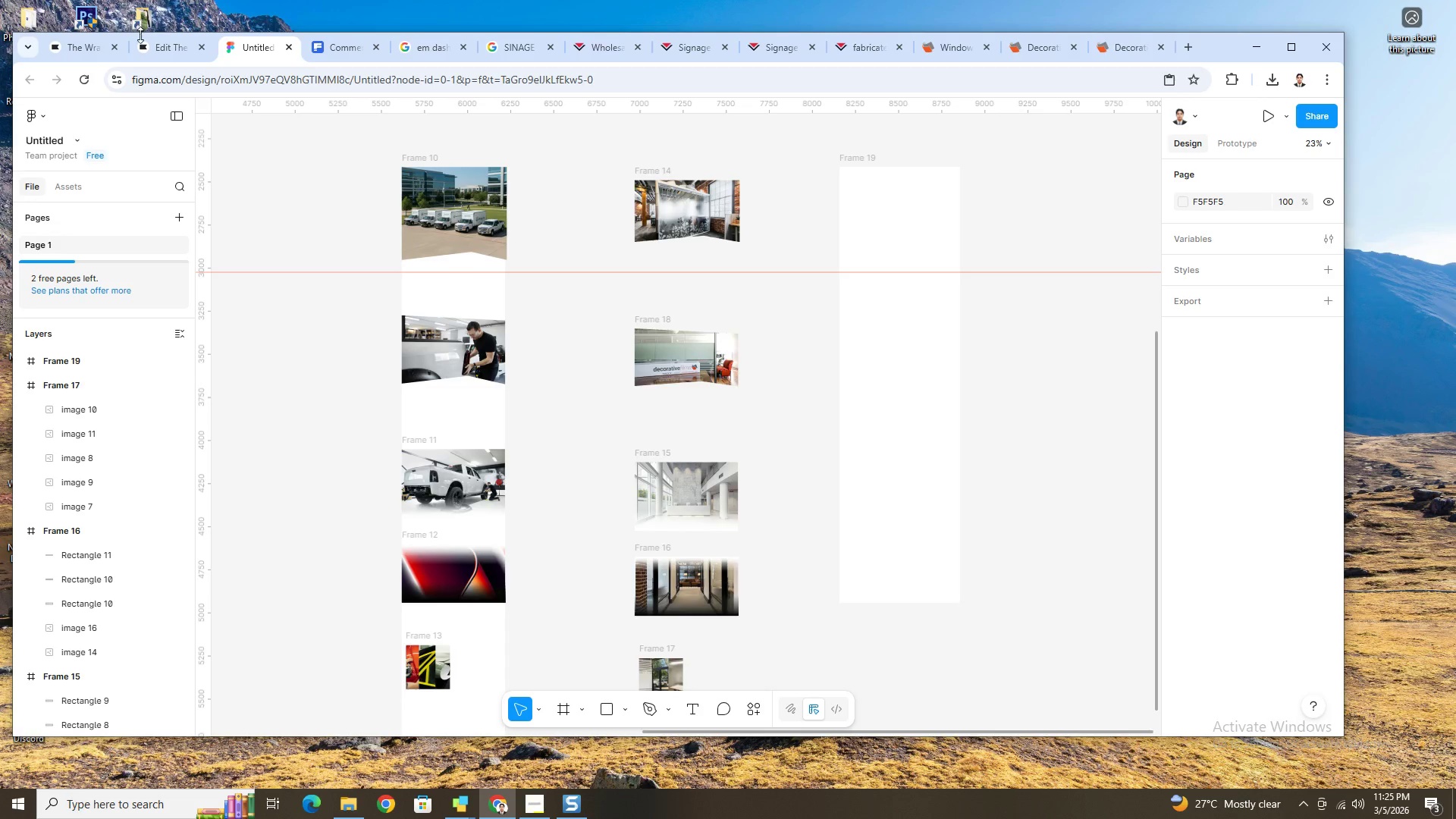 
left_click([159, 48])
 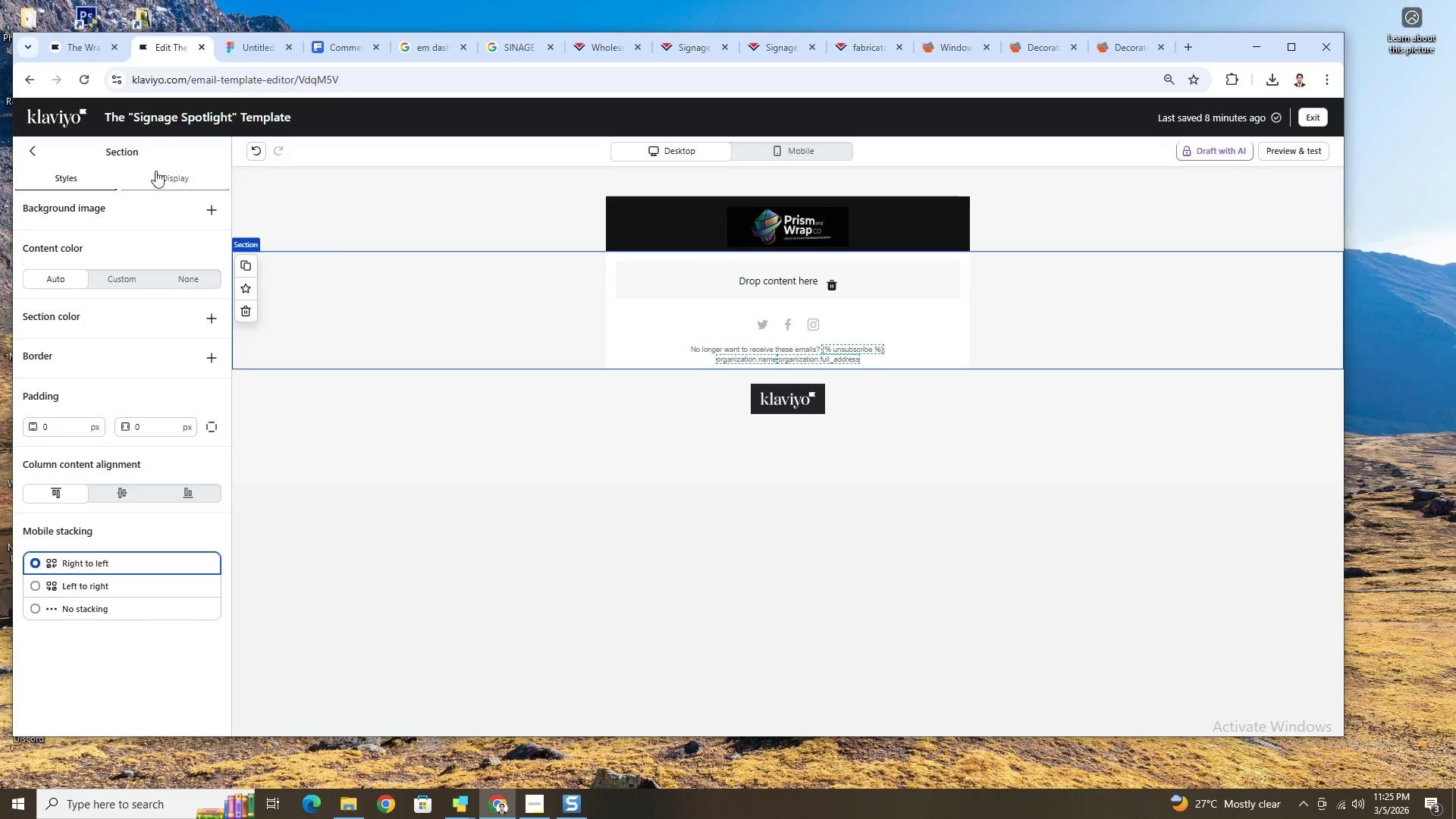 
left_click([36, 158])
 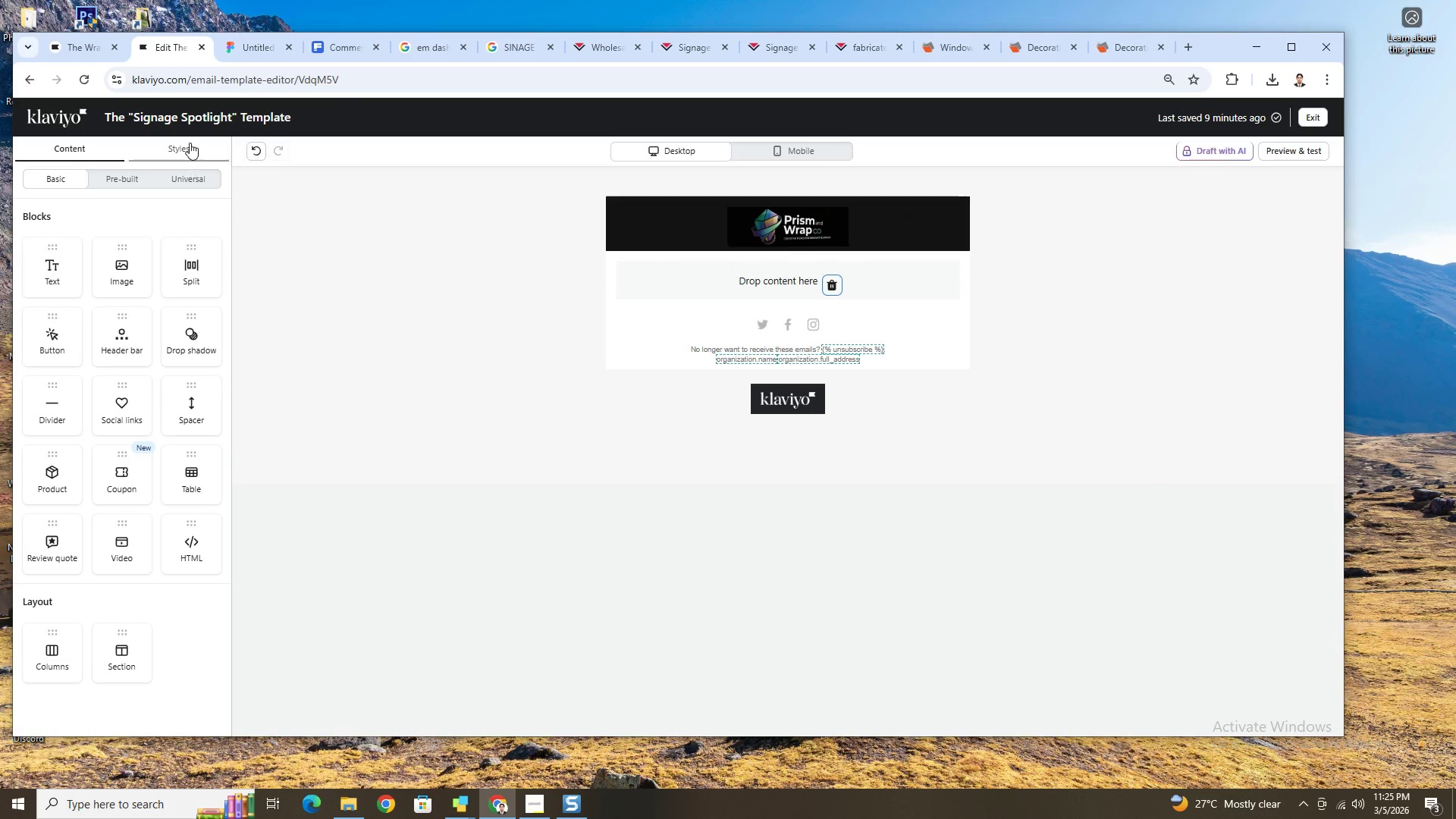 
left_click([190, 143])
 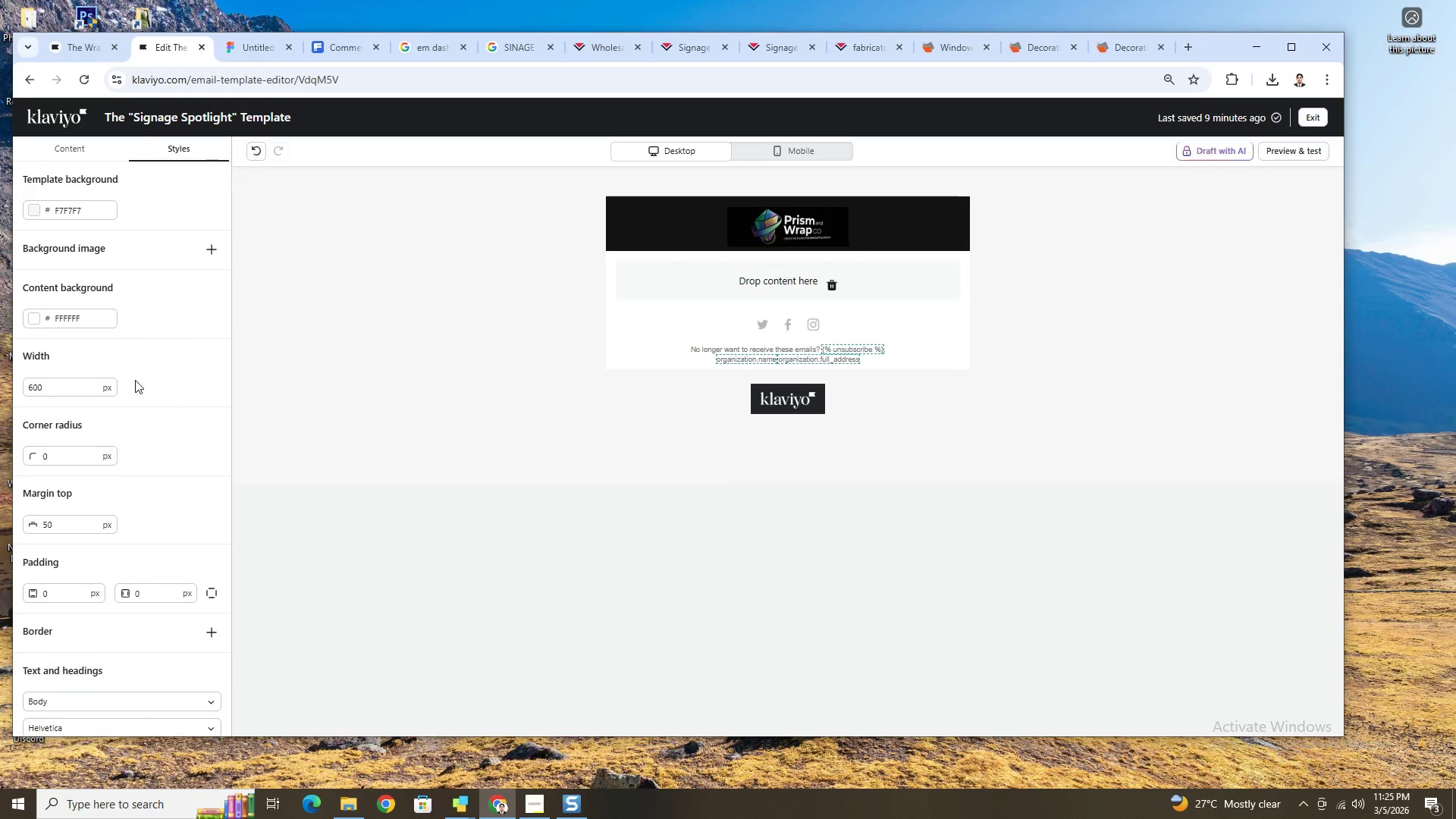 
scroll: coordinate [146, 403], scroll_direction: down, amount: 9.0
 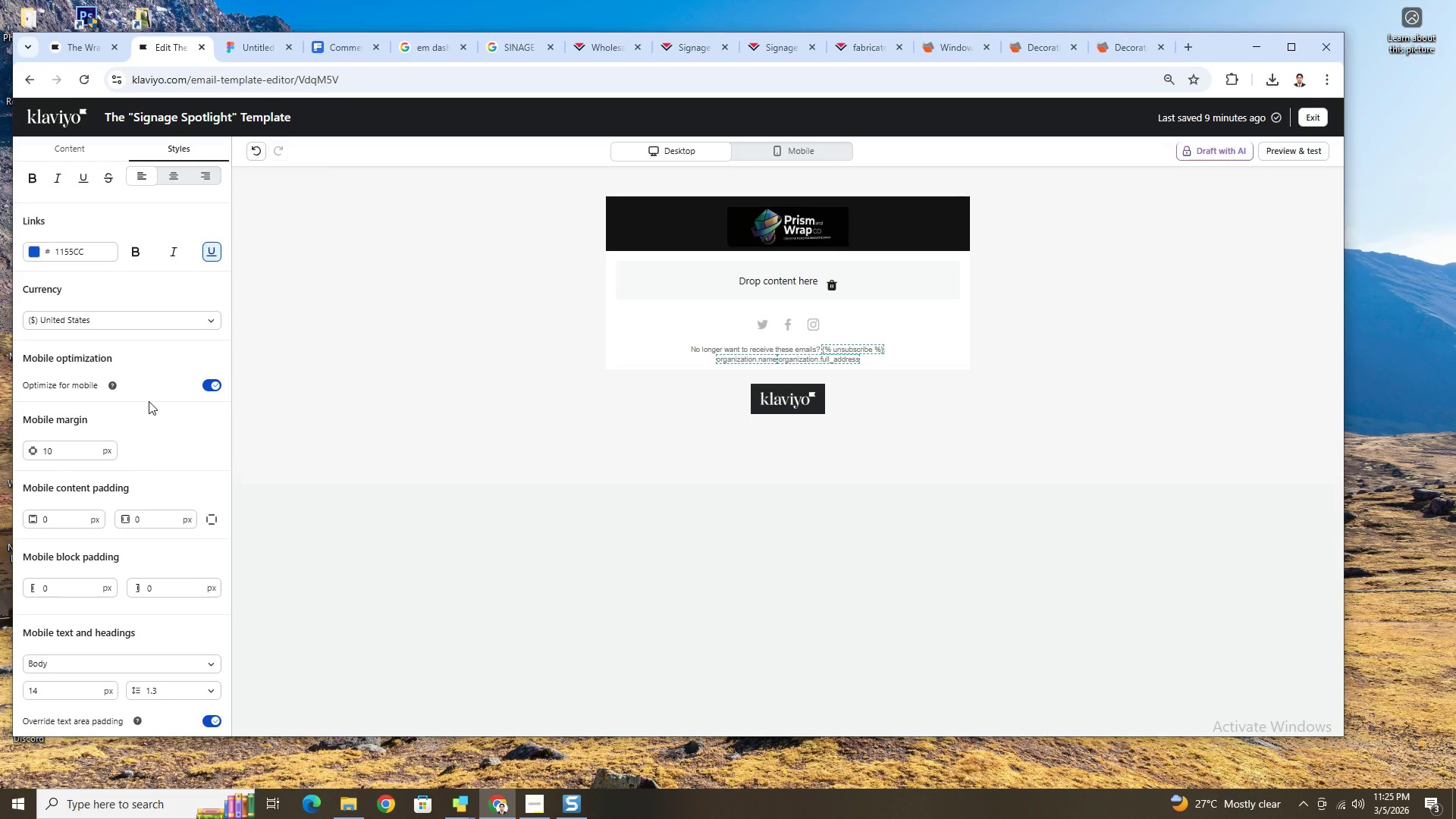 
scroll: coordinate [150, 399], scroll_direction: up, amount: 9.0
 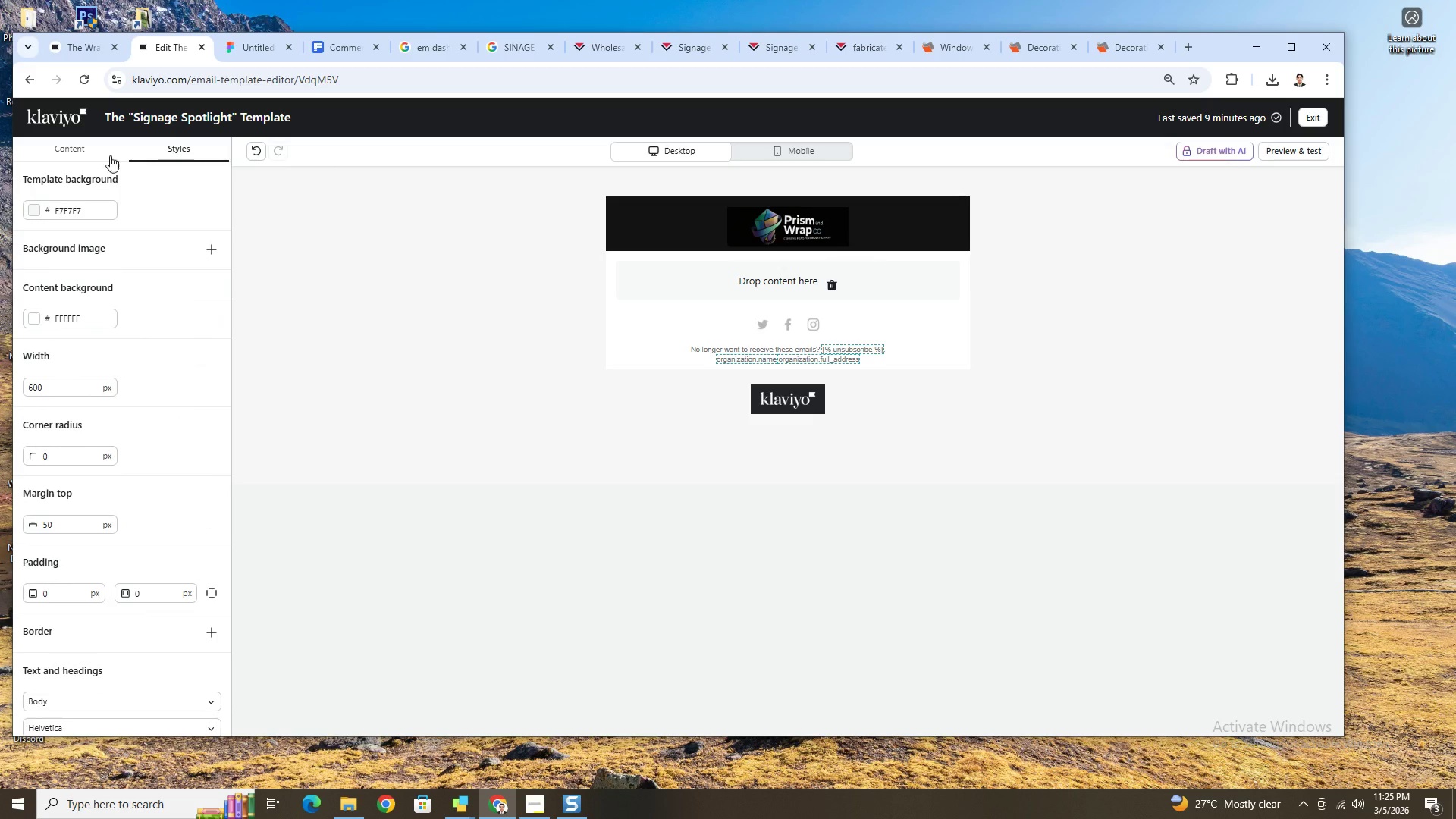 
left_click([96, 149])
 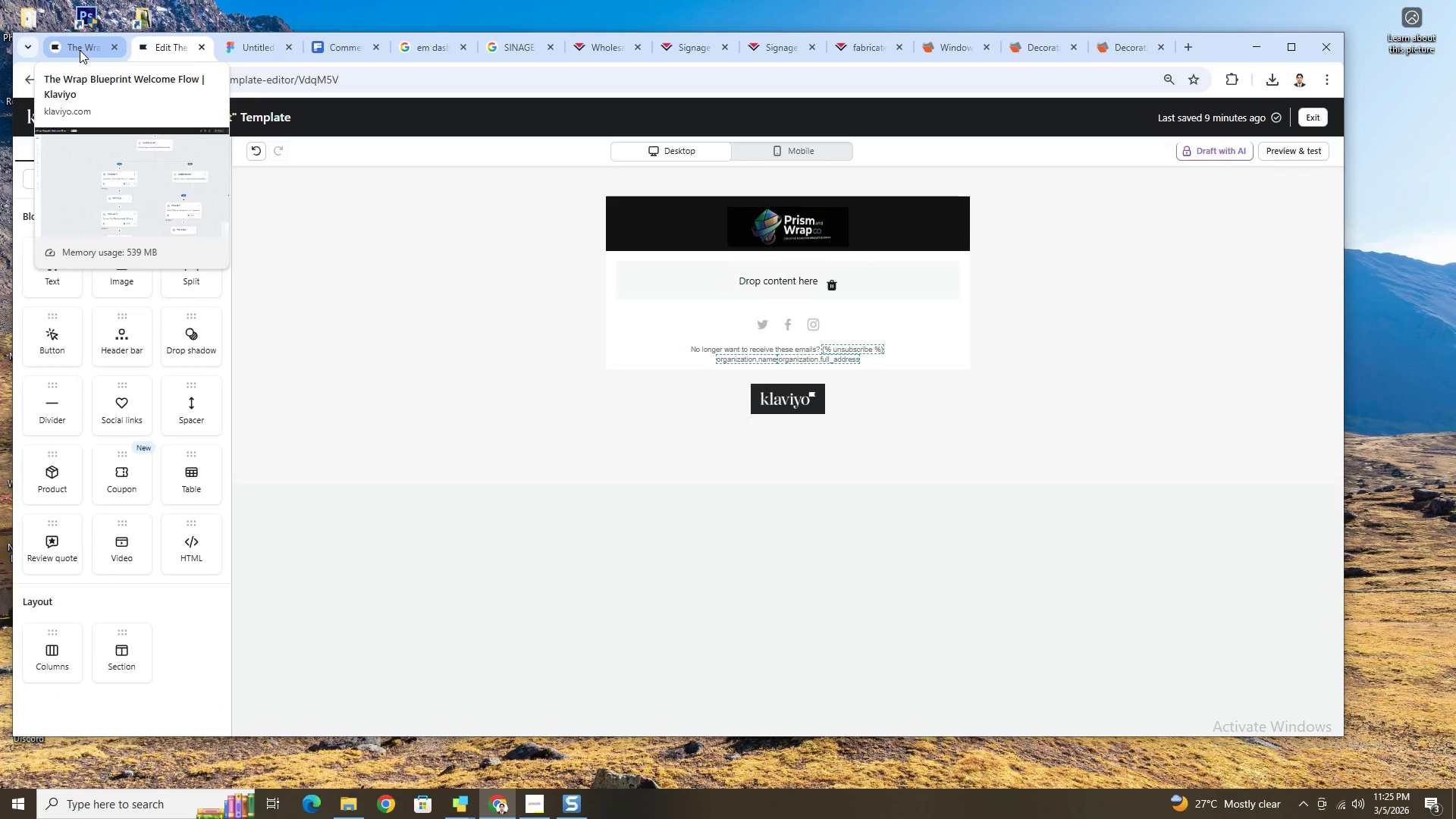 
left_click([80, 50])
 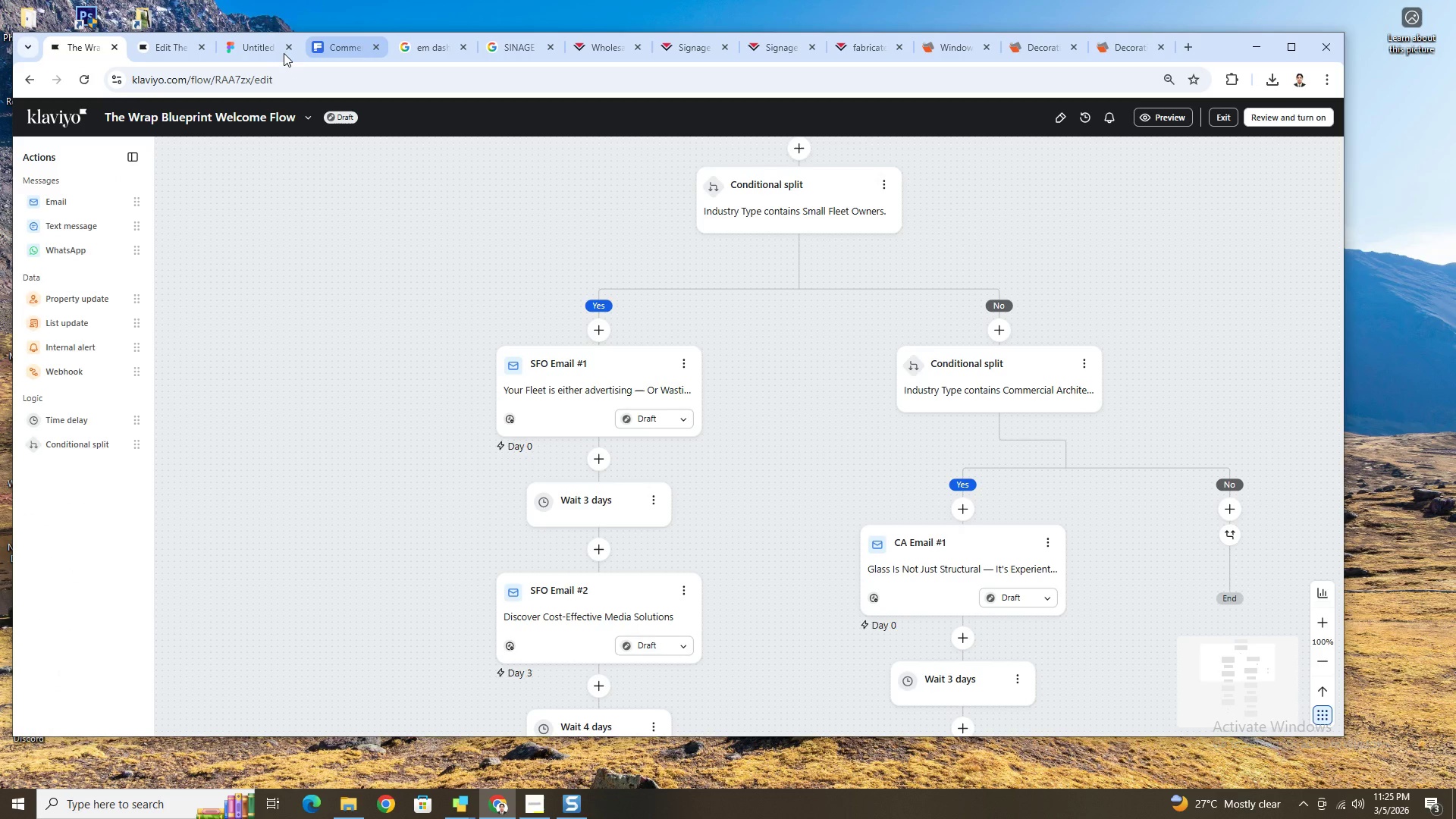 
left_click([261, 50])
 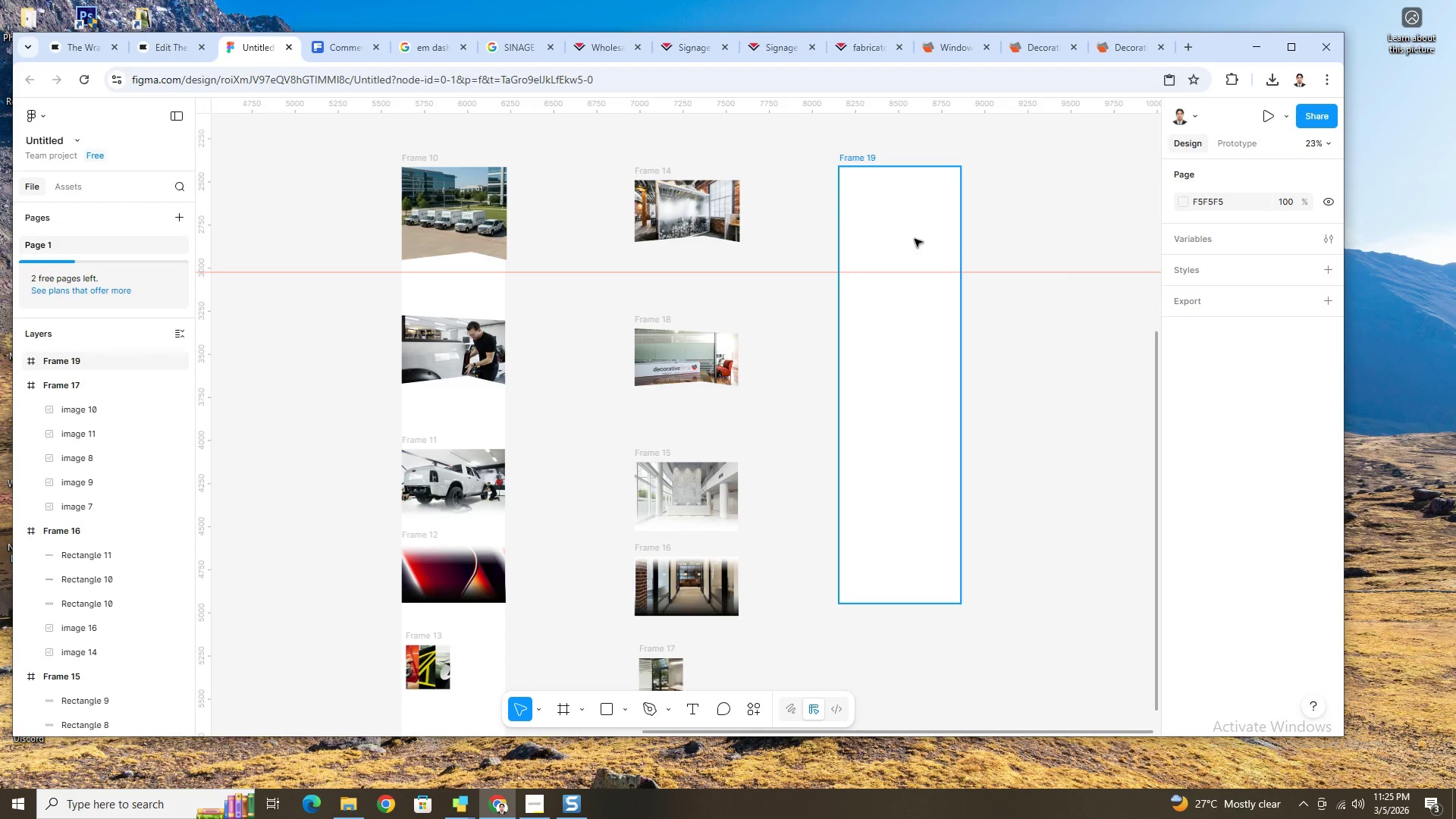 
left_click([911, 237])
 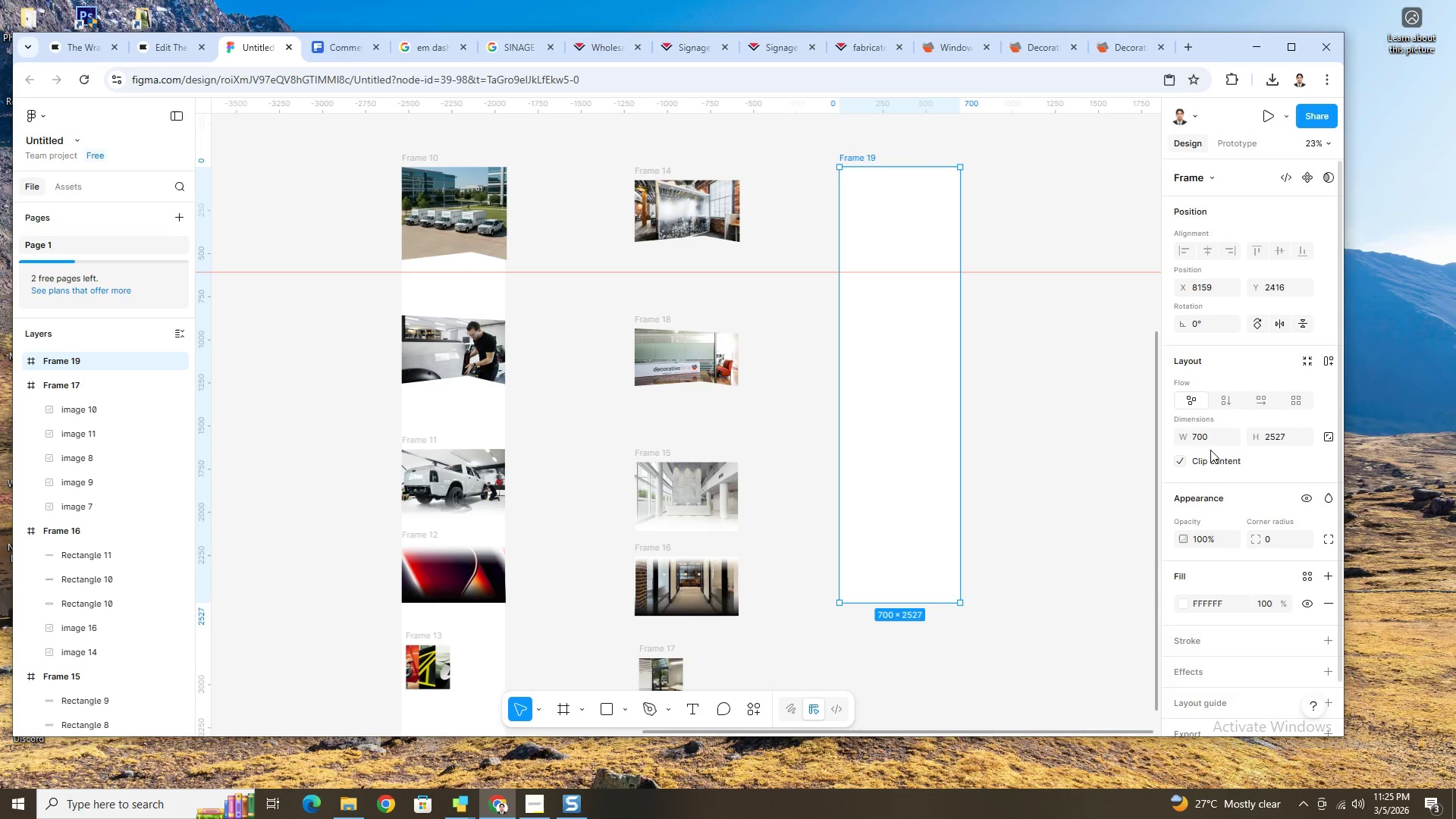 
left_click([1205, 437])
 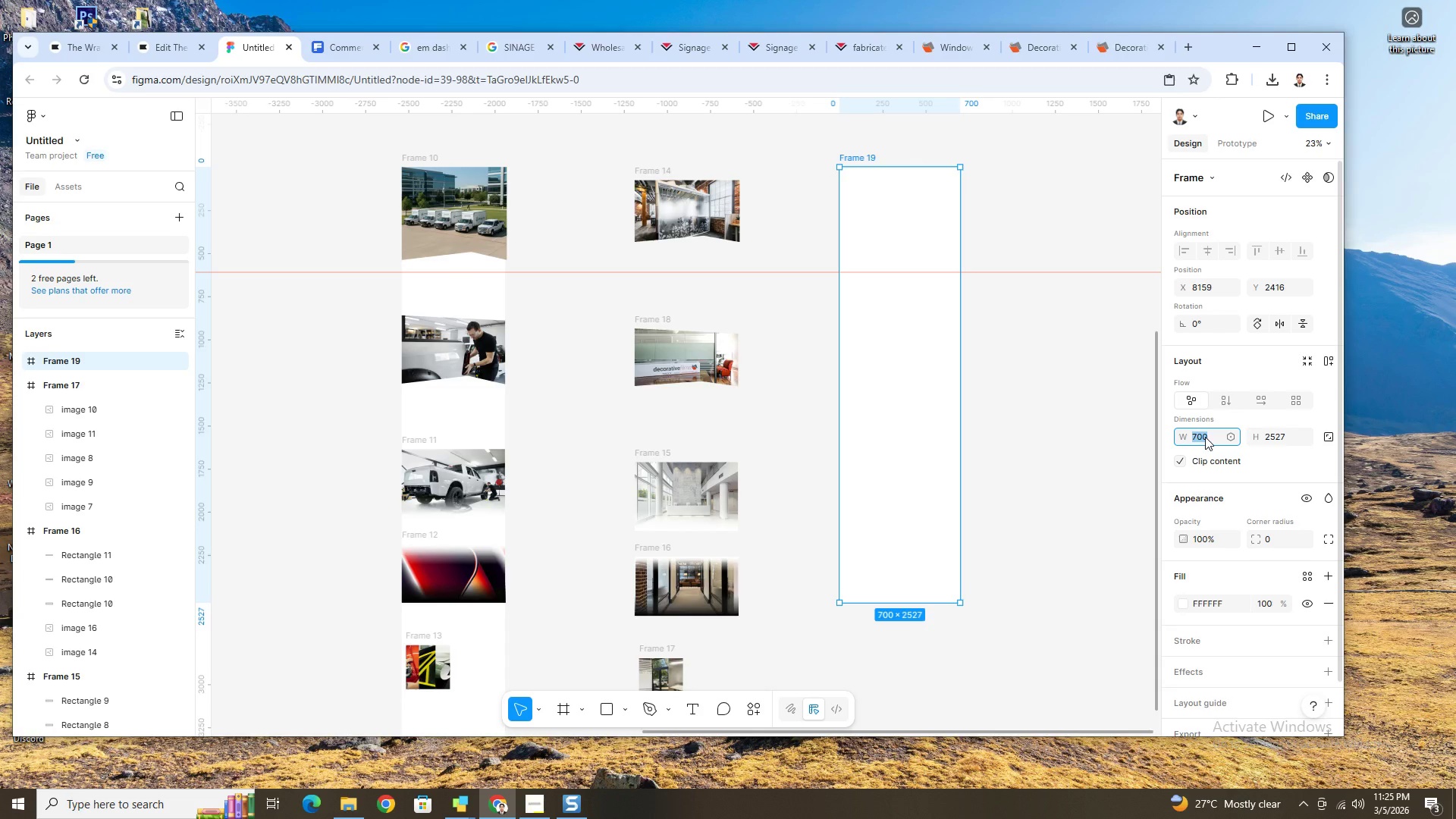 
key(Numpad6)
 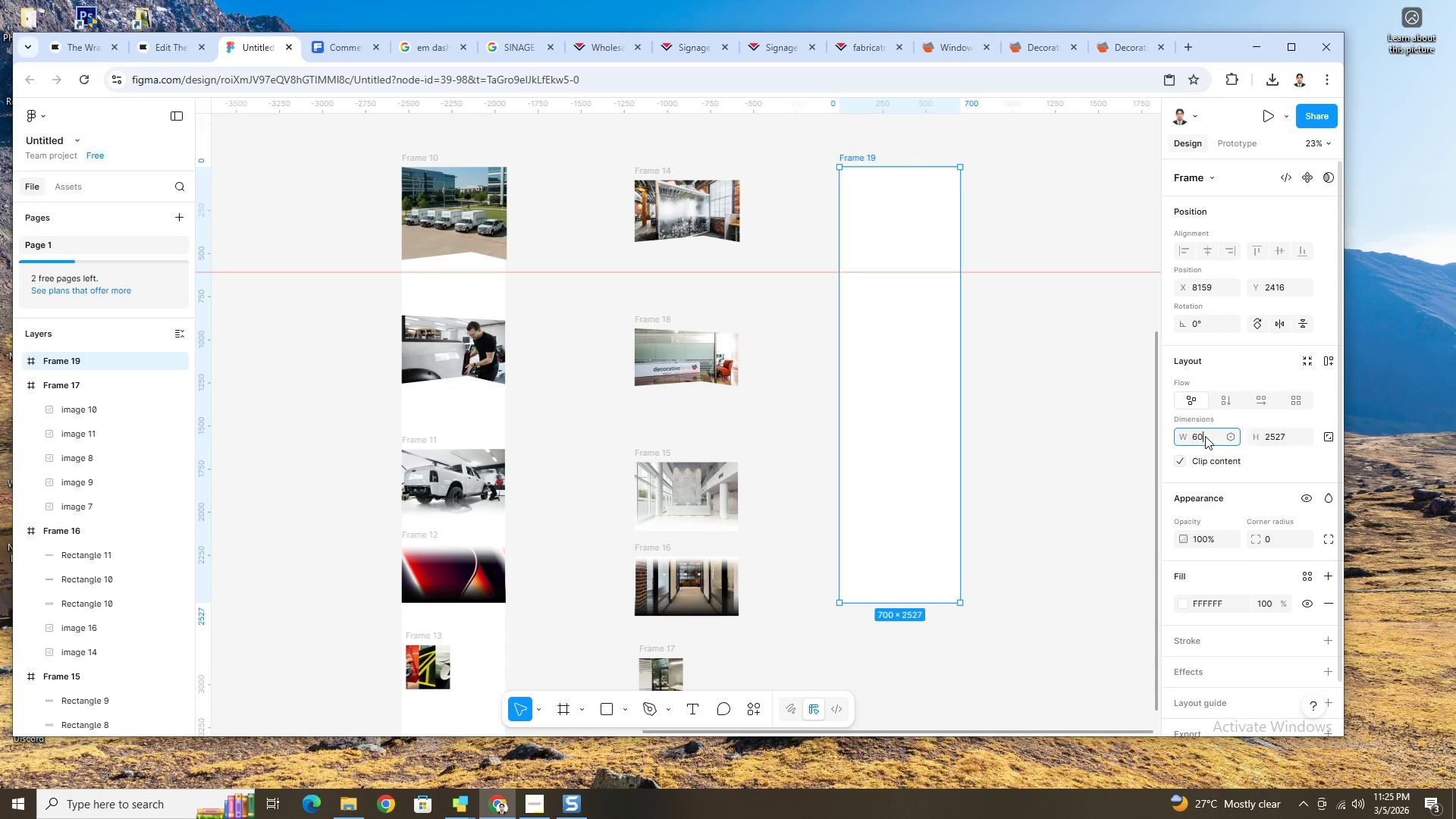 
key(Numpad0)
 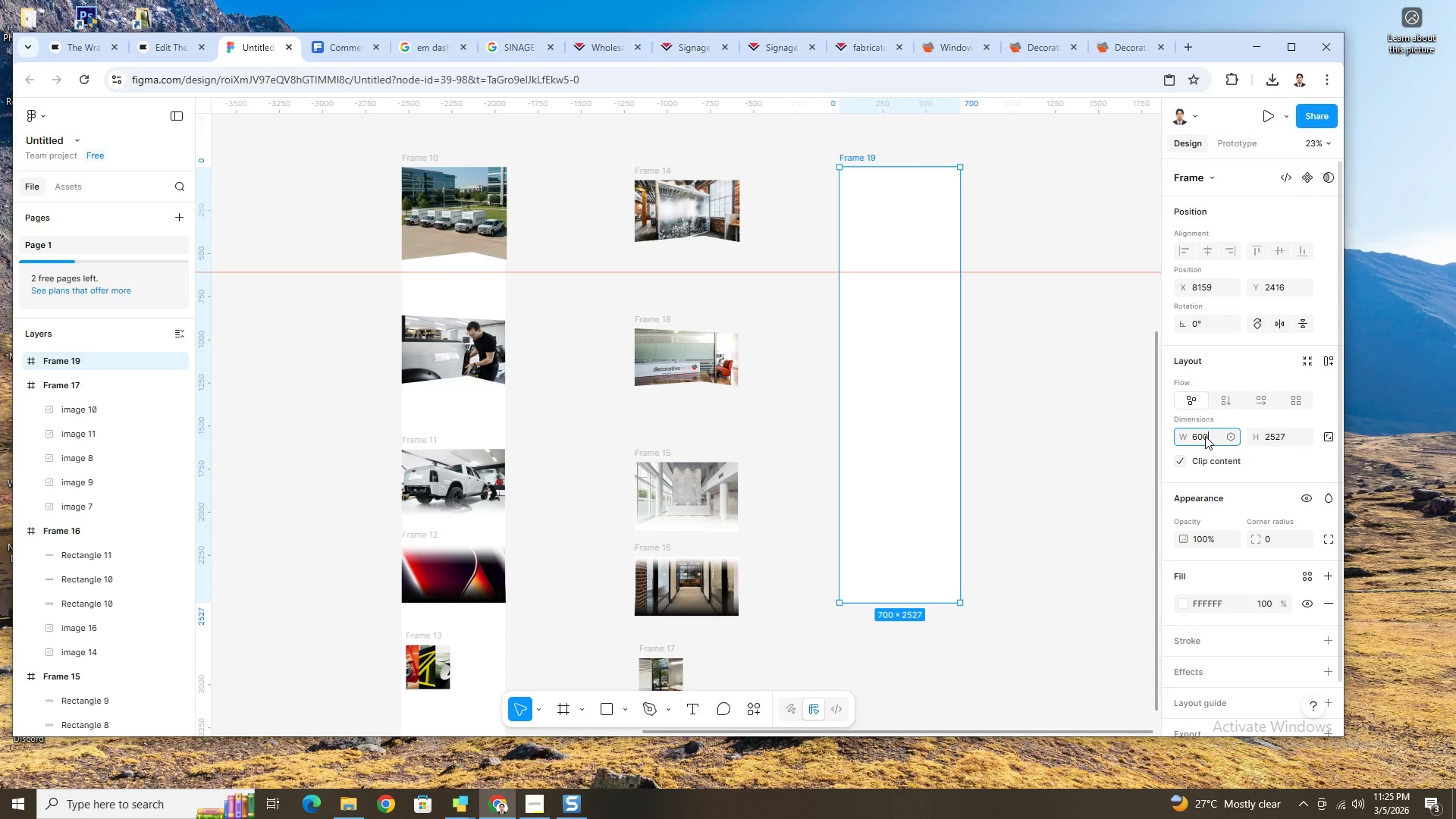 
key(Numpad0)
 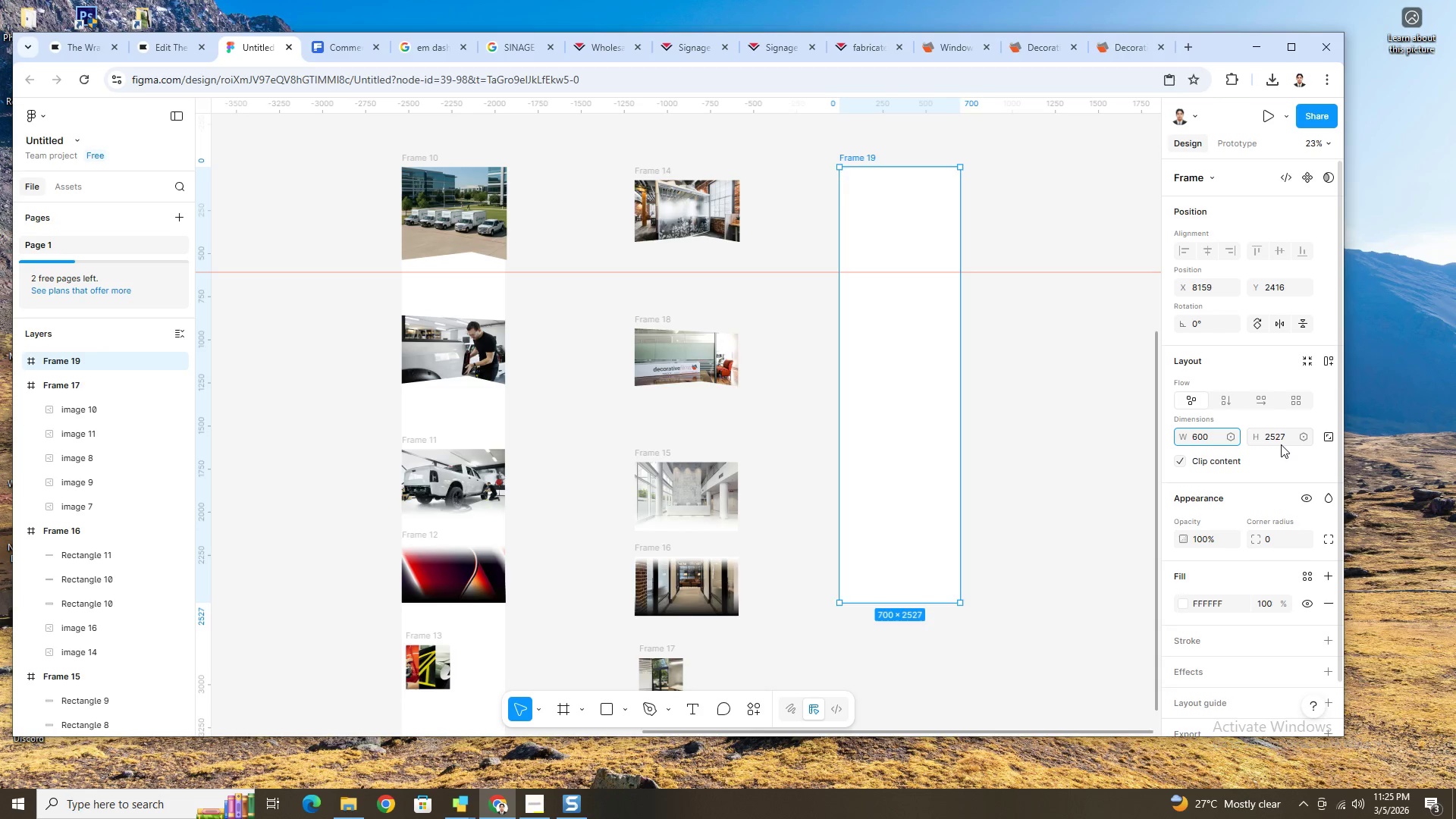 
key(NumpadEnter)
 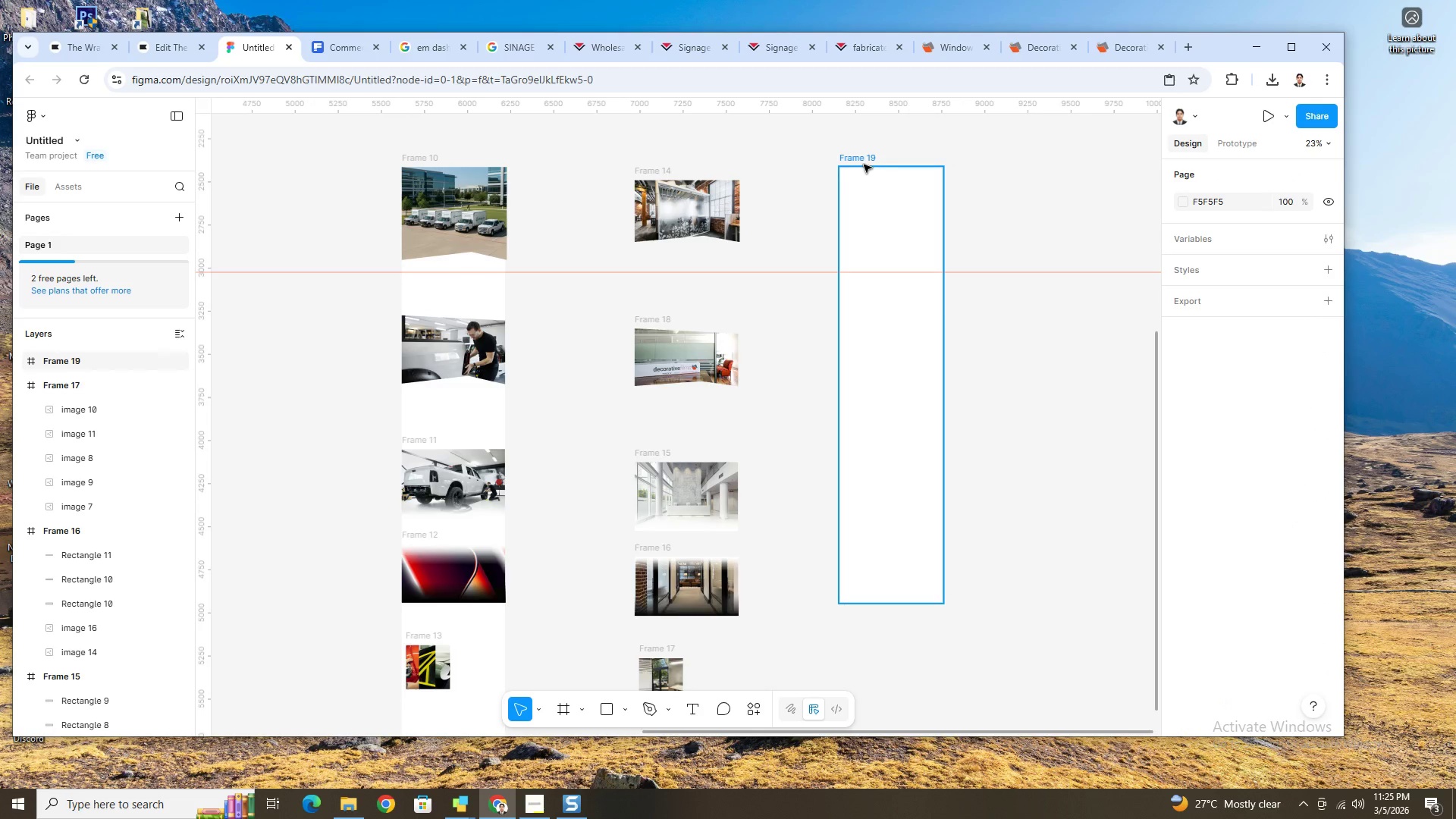 
left_click_drag(start_coordinate=[864, 160], to_coordinate=[890, 168])
 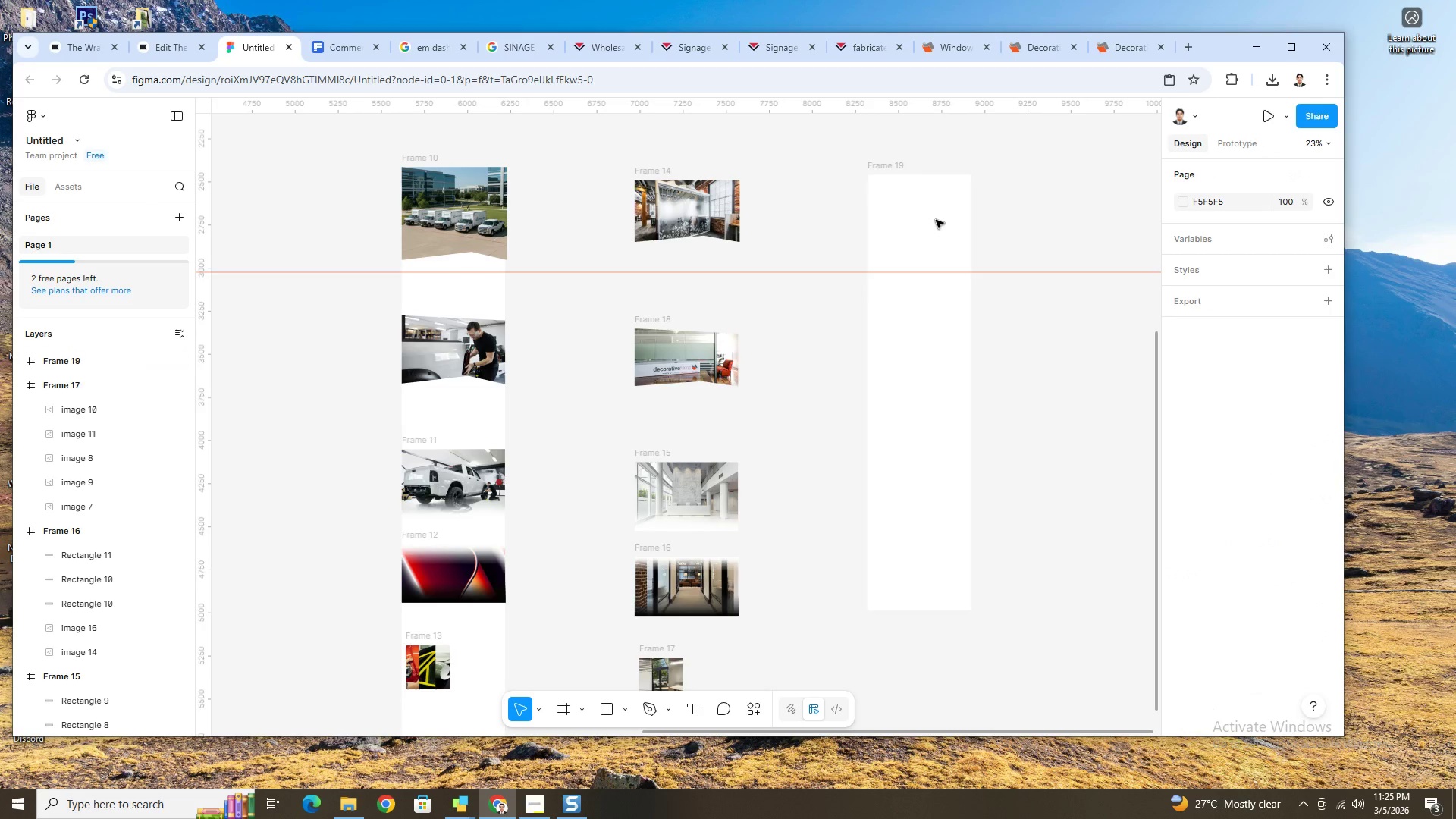 
double_click([936, 220])
 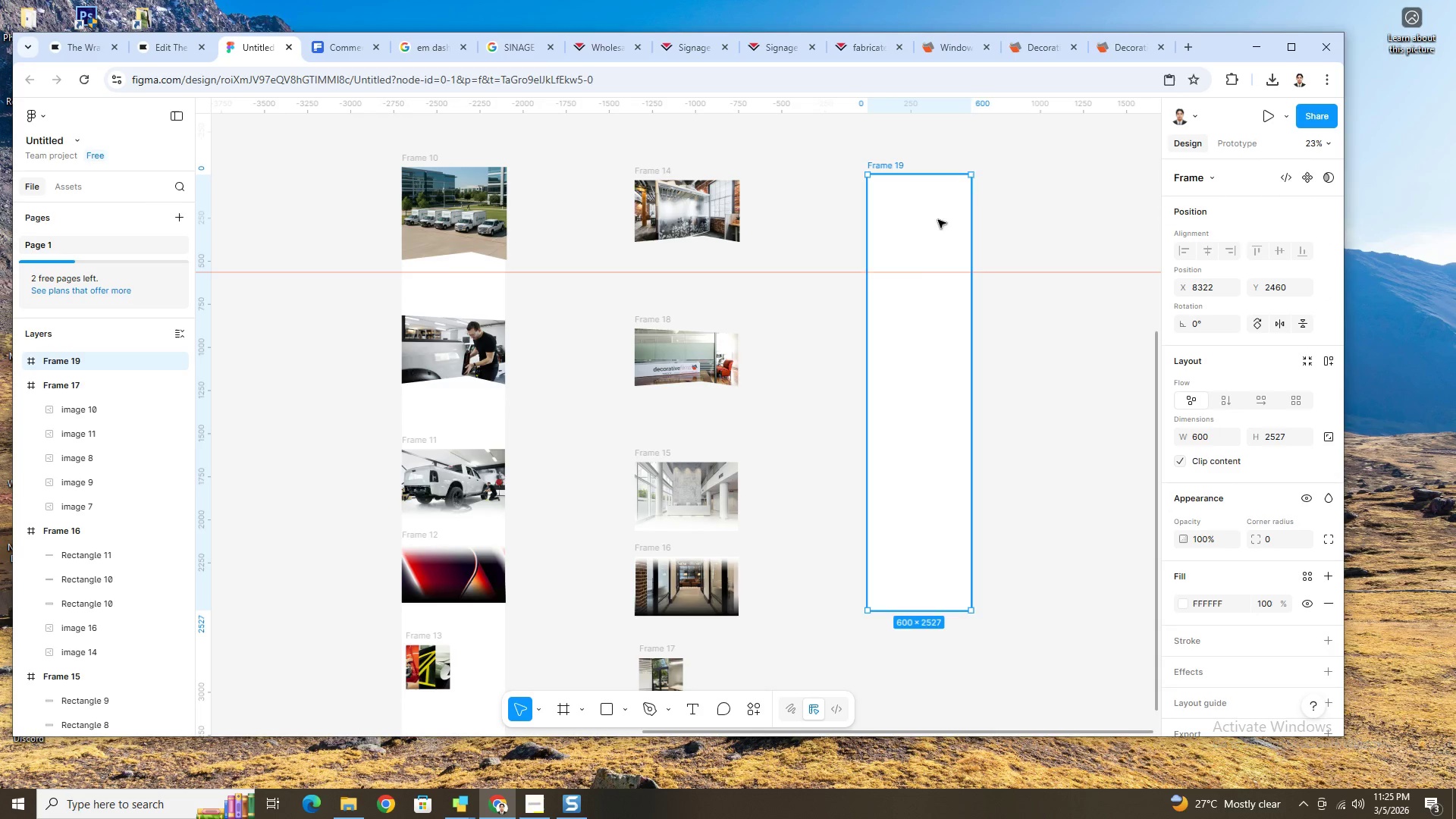 
key(Control+ControlLeft)
 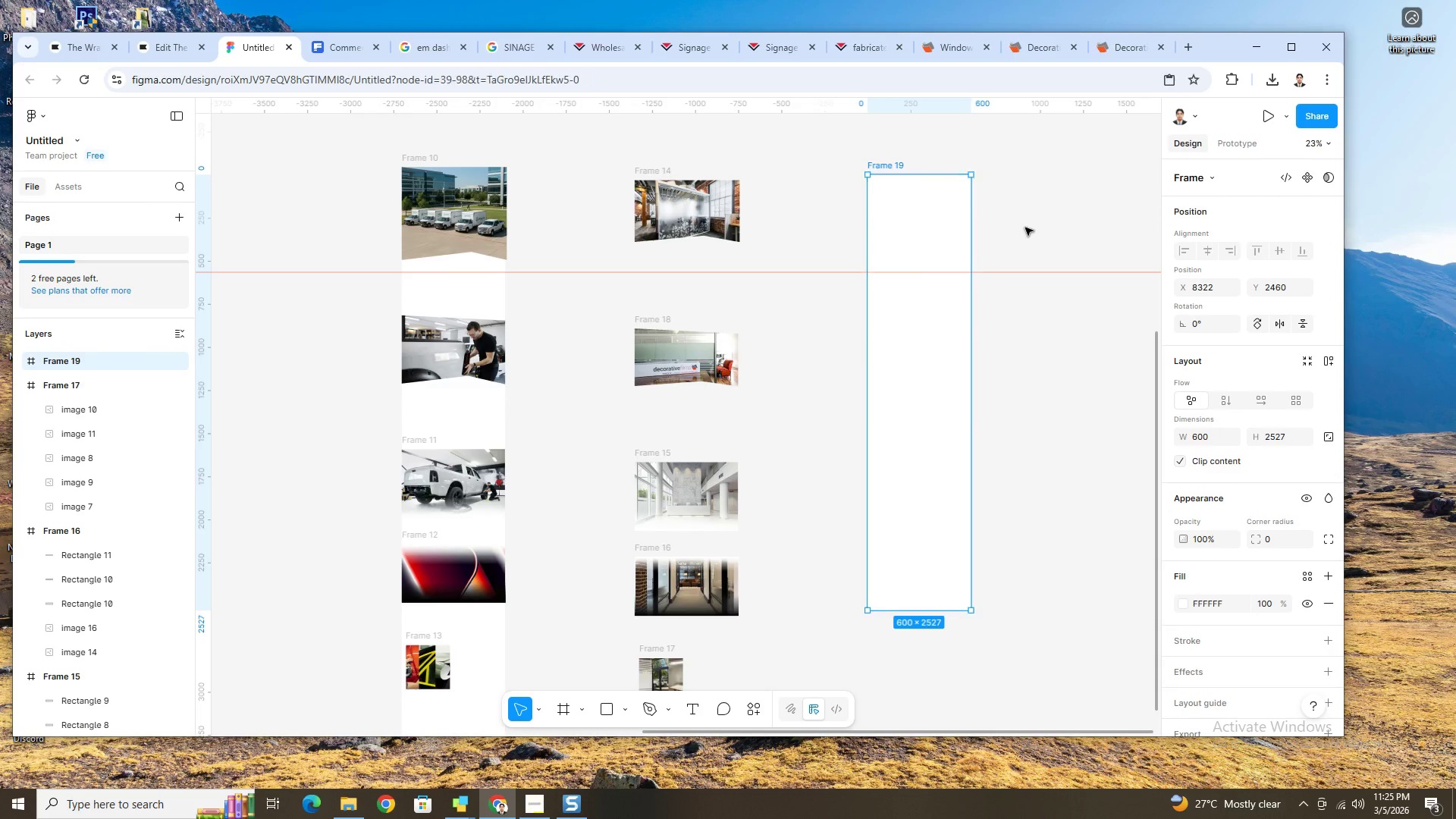 
key(Control+V)
 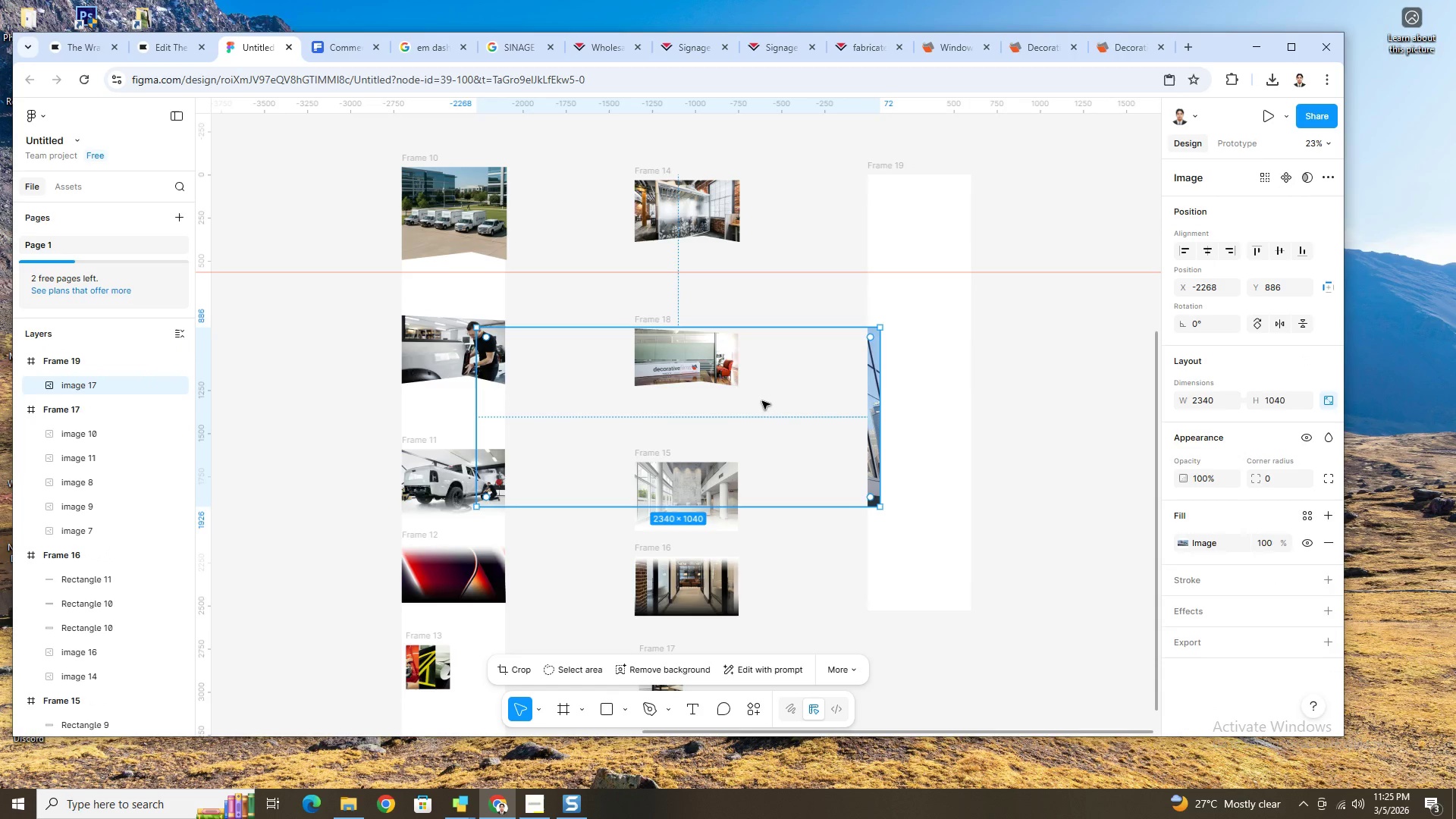 
left_click_drag(start_coordinate=[752, 398], to_coordinate=[1093, 249])
 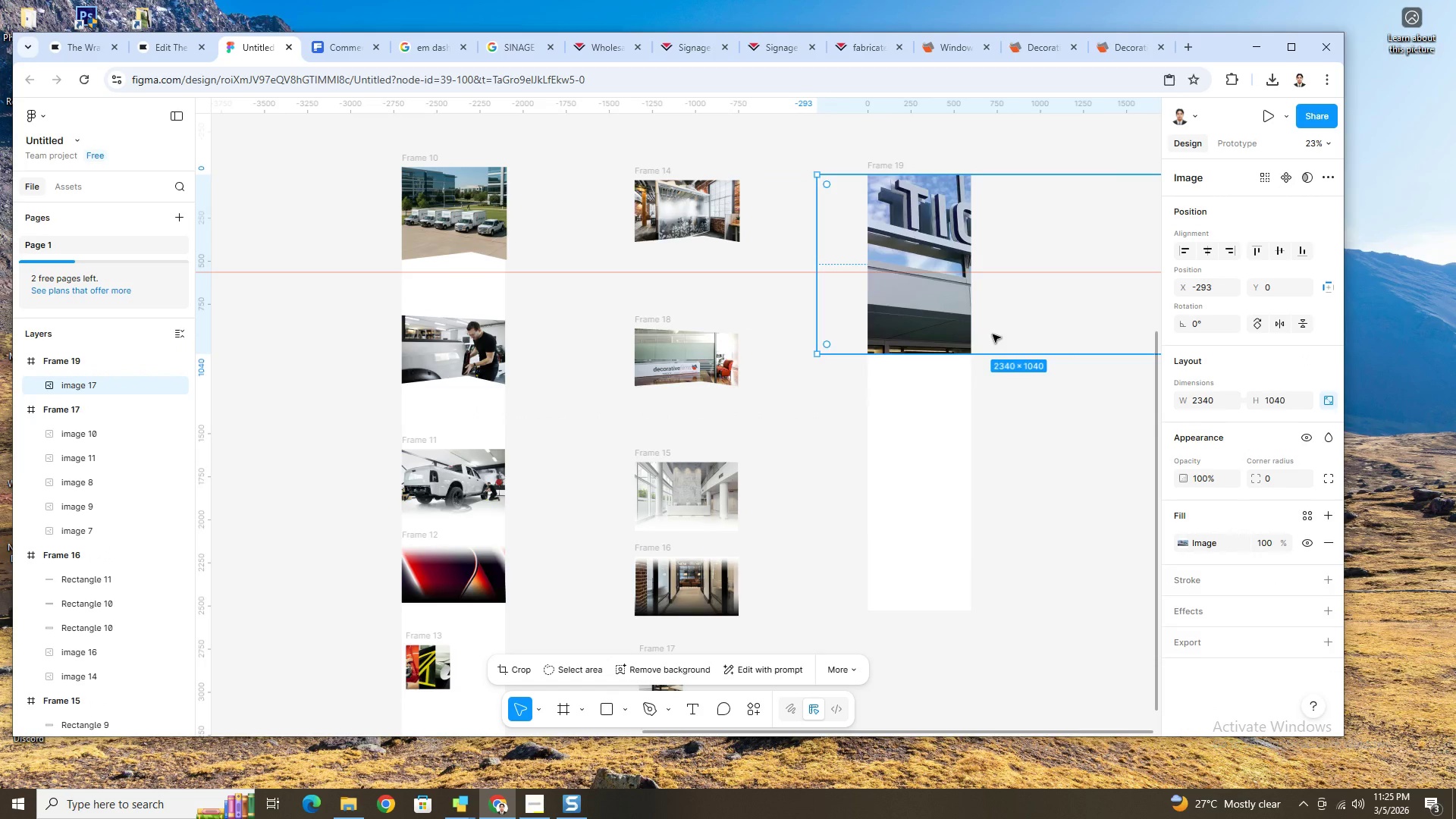 
hold_key(key=ControlLeft, duration=0.77)
scroll: coordinate [993, 334], scroll_direction: down, amount: 7.0
 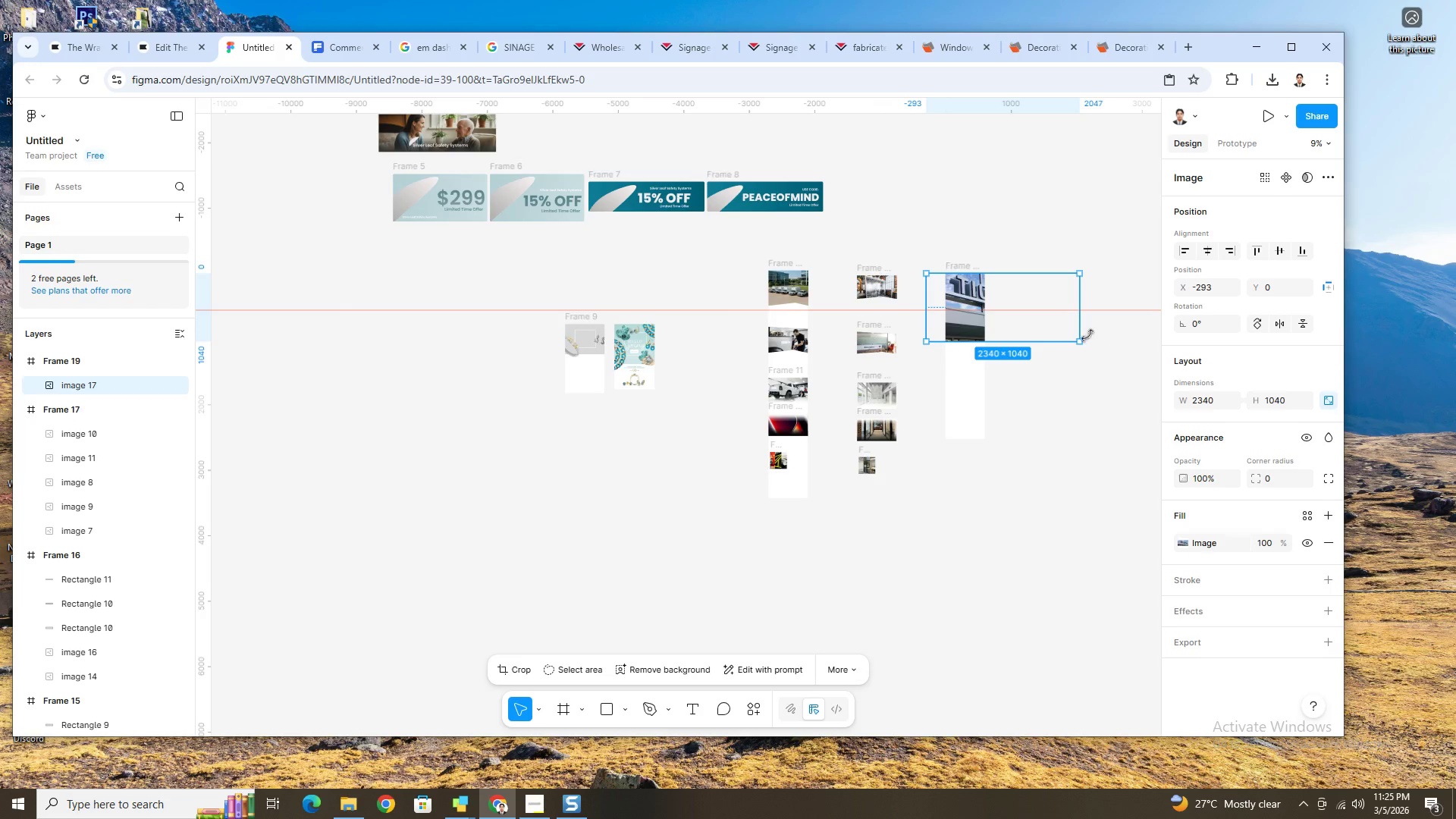 
hold_key(key=ShiftLeft, duration=1.5)
left_click_drag(start_coordinate=[1081, 342], to_coordinate=[976, 301])
 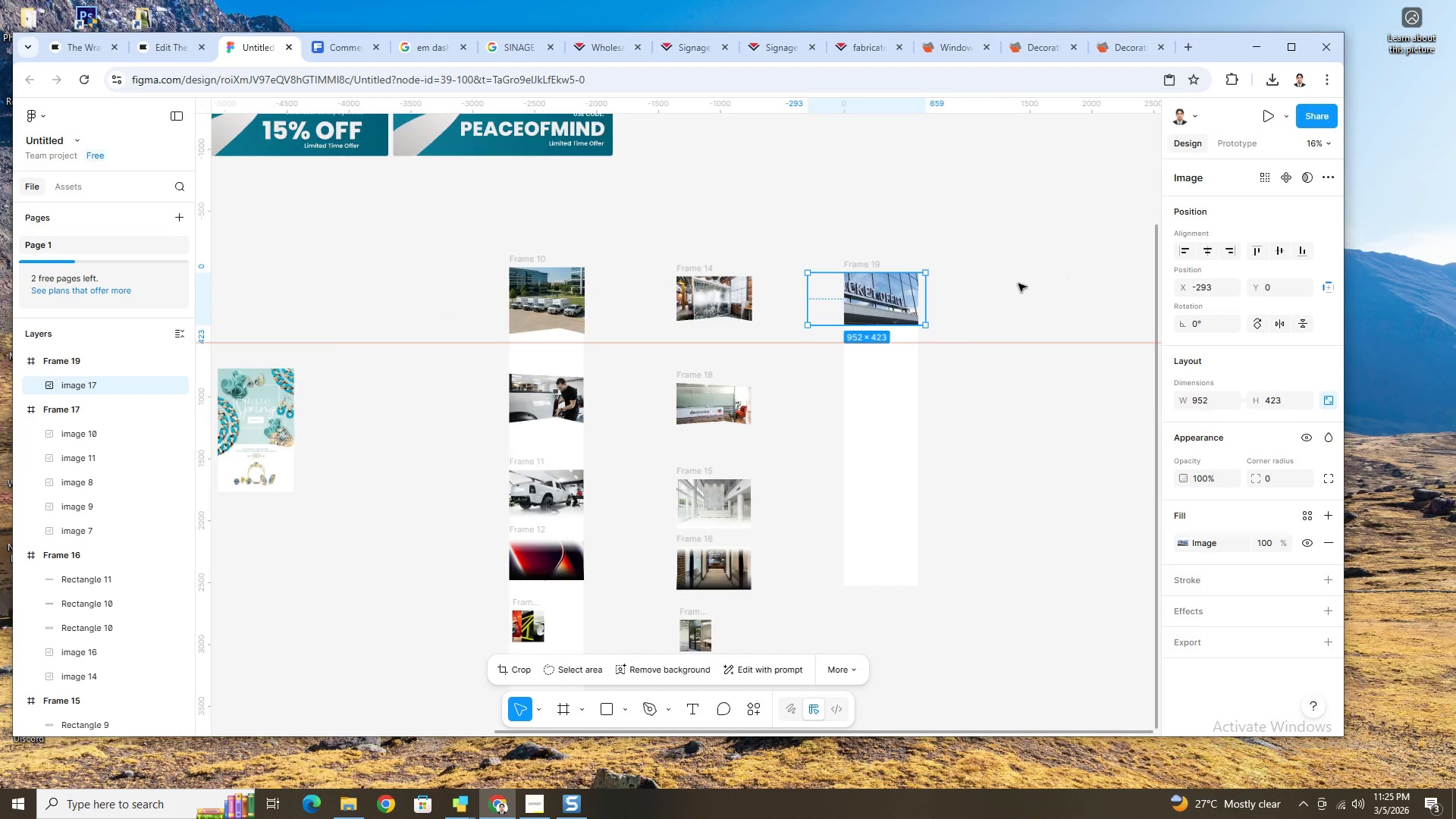 
hold_key(key=ShiftLeft, duration=1.08)
 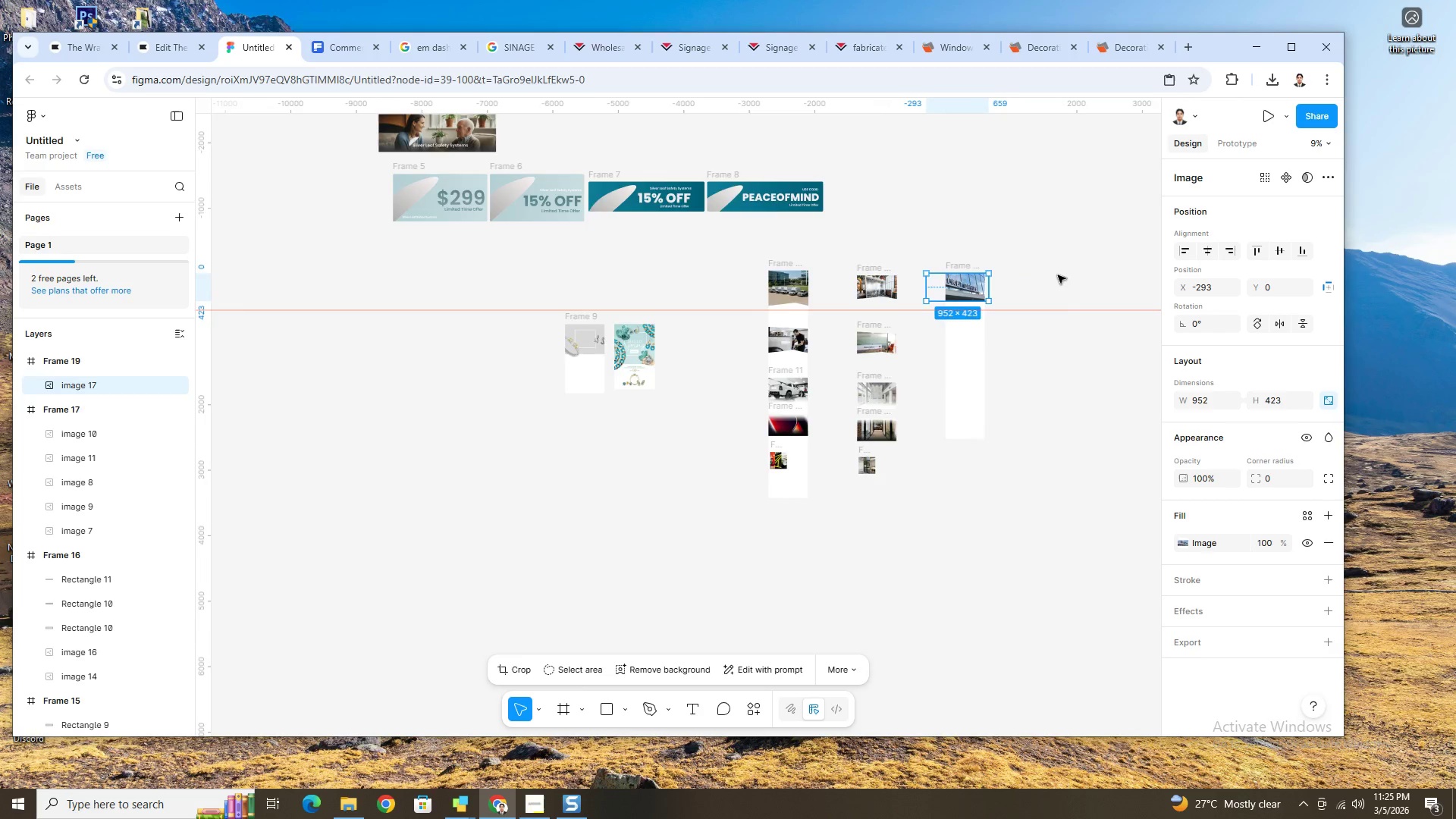 
hold_key(key=ControlLeft, duration=1.22)
scroll: coordinate [920, 312], scroll_direction: up, amount: 17.0
 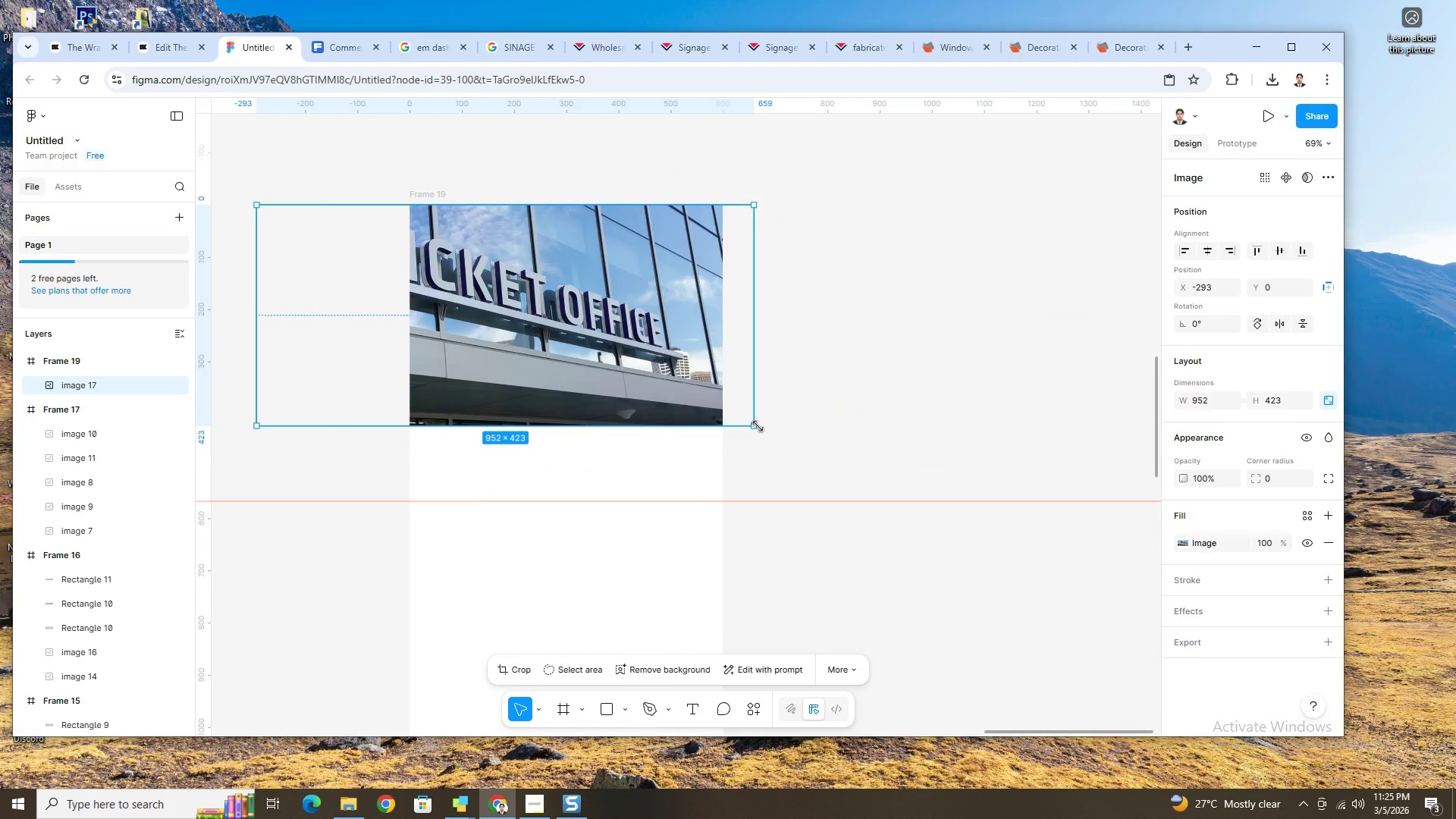 
left_click_drag(start_coordinate=[758, 426], to_coordinate=[724, 401])
 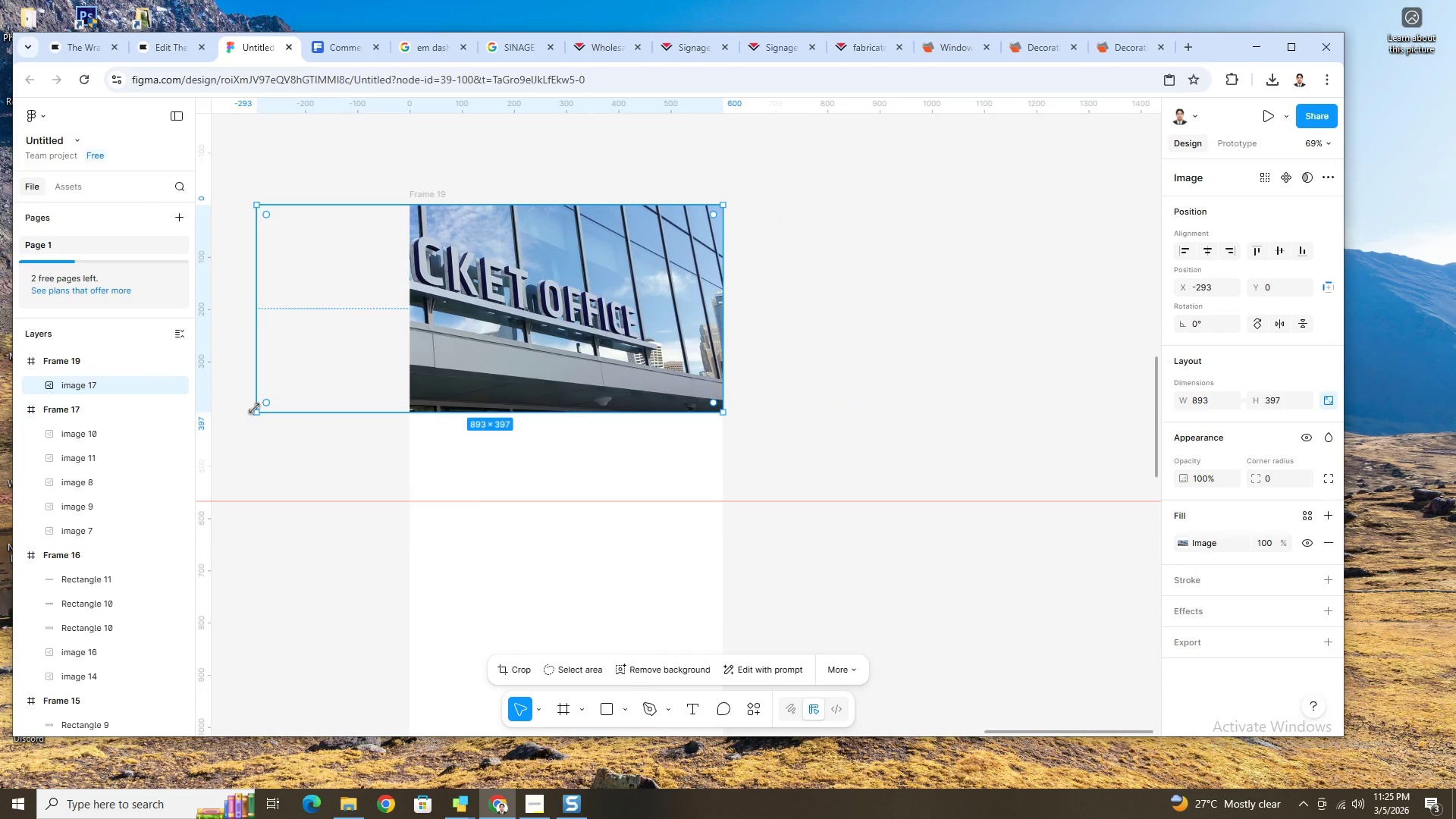 
left_click_drag(start_coordinate=[254, 408], to_coordinate=[516, 344])
 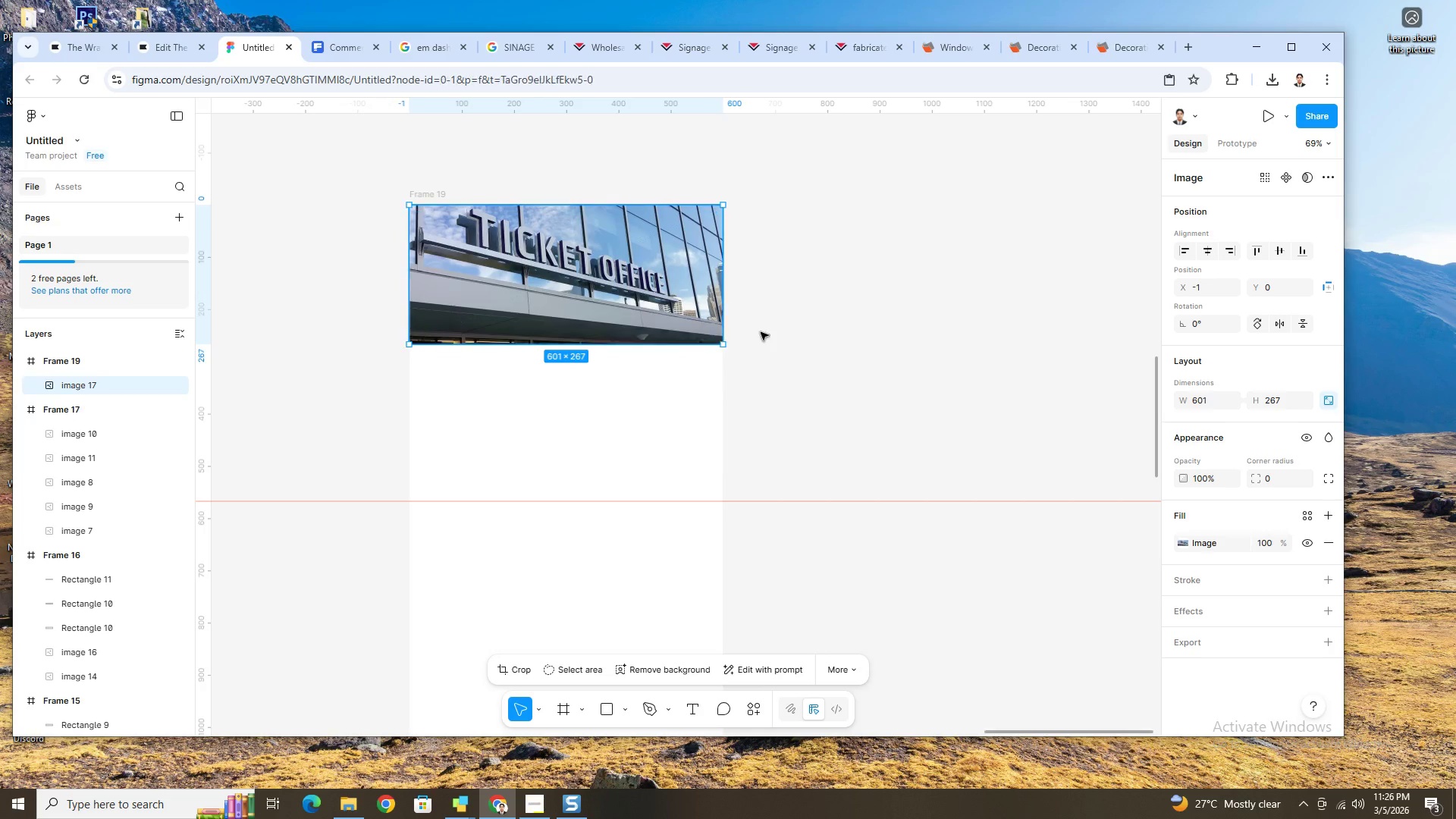 
left_click([761, 332])
 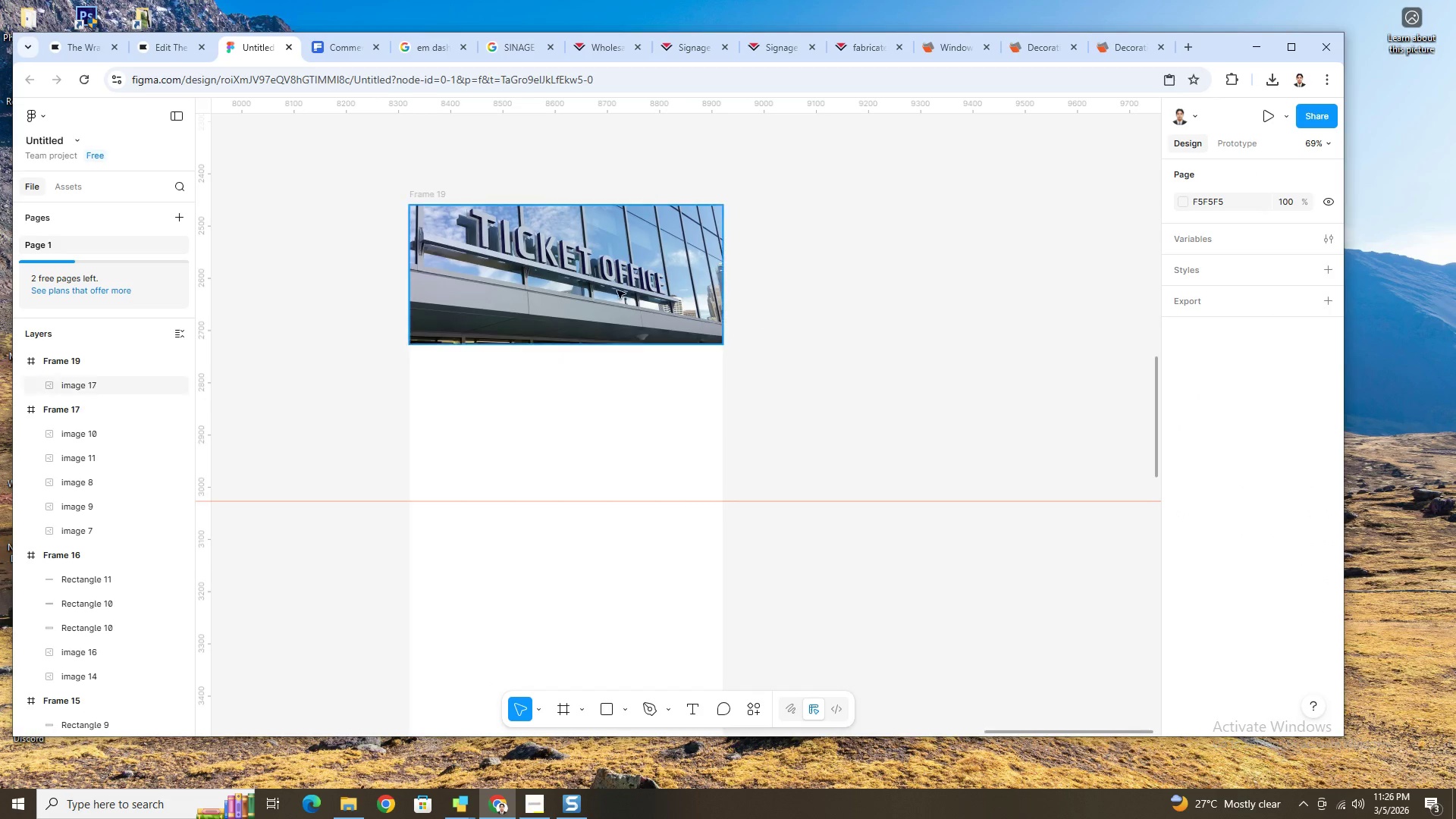 
left_click([613, 290])
 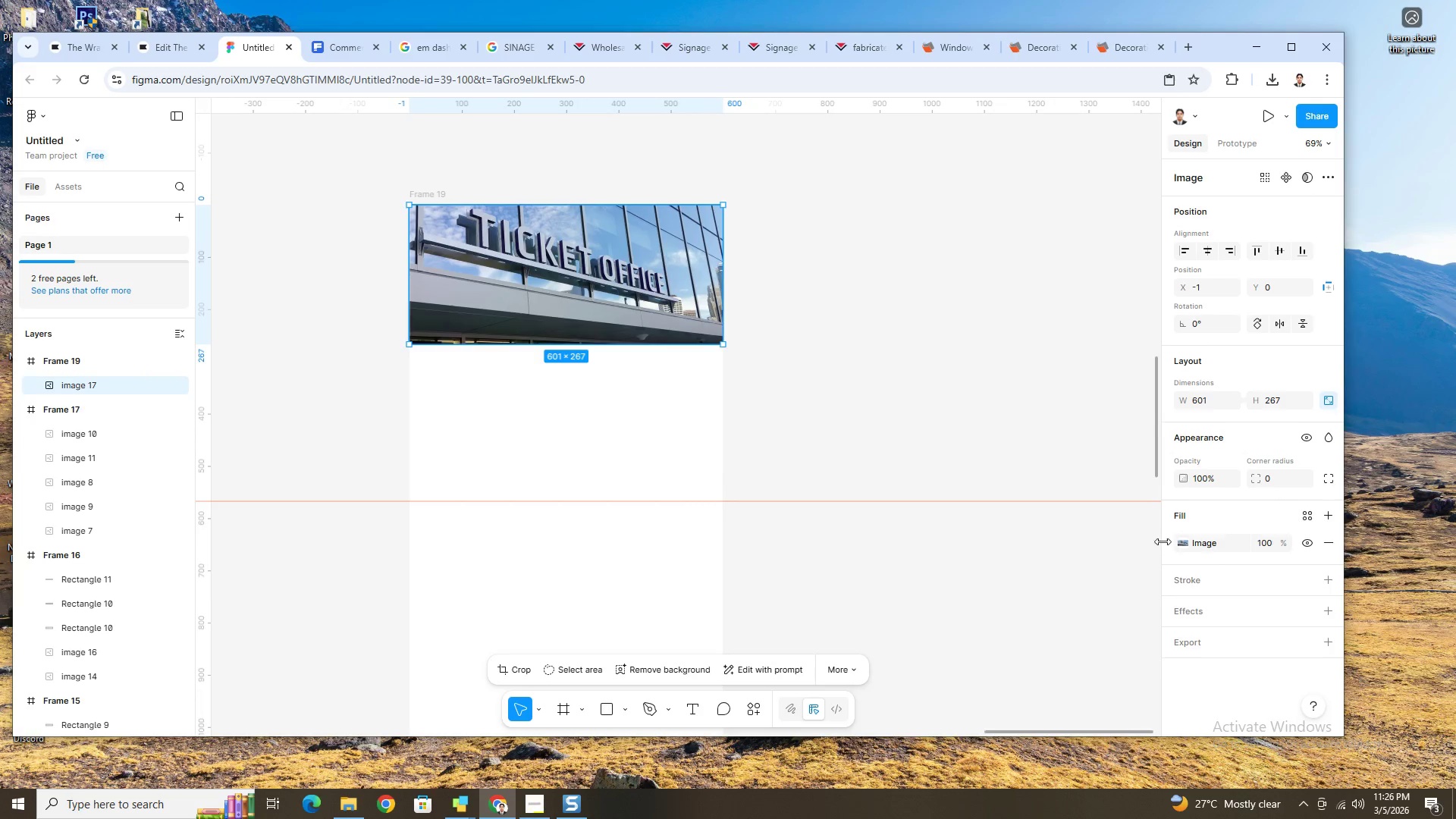 
left_click([1187, 541])
 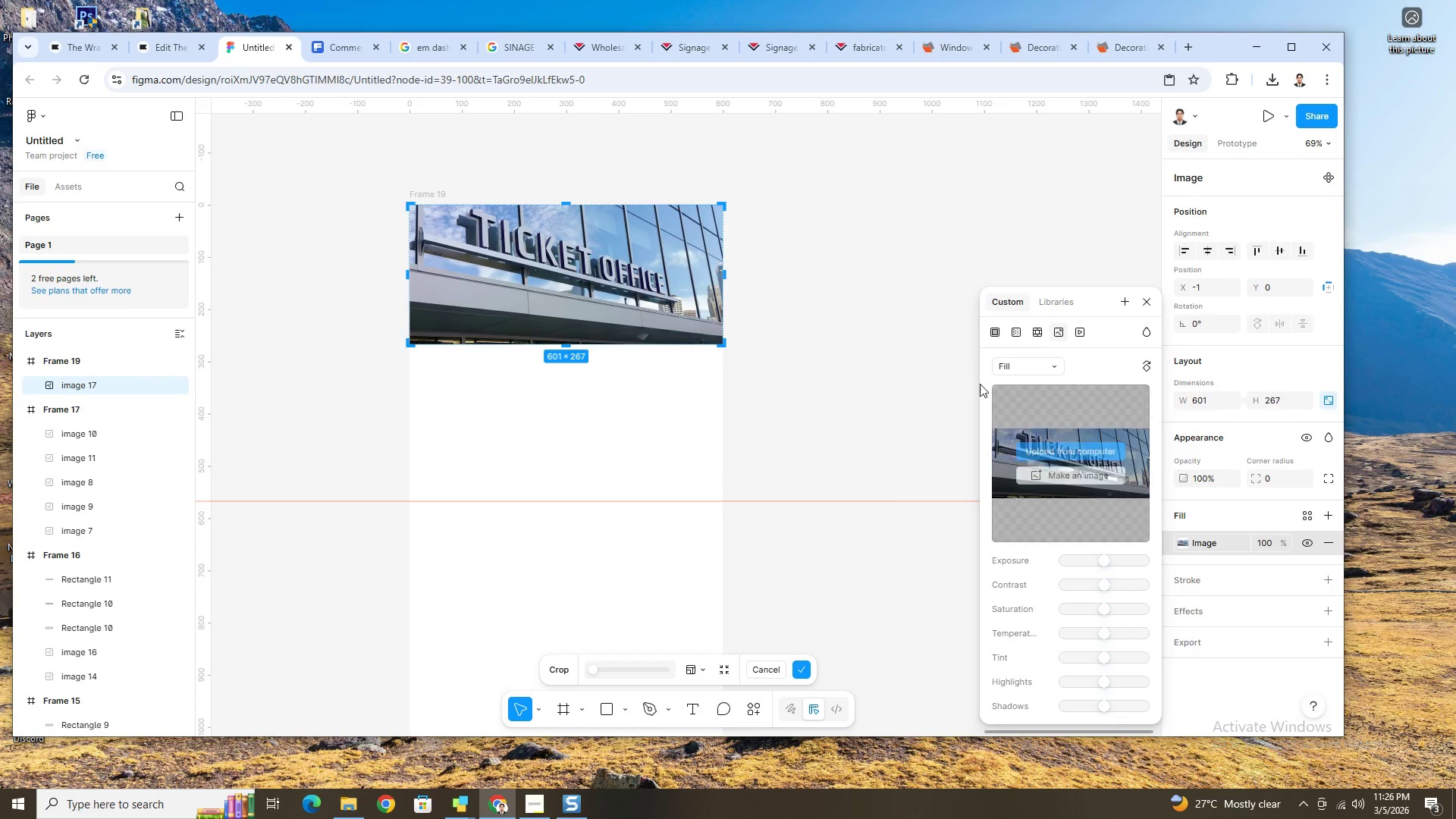 
double_click([845, 344])
 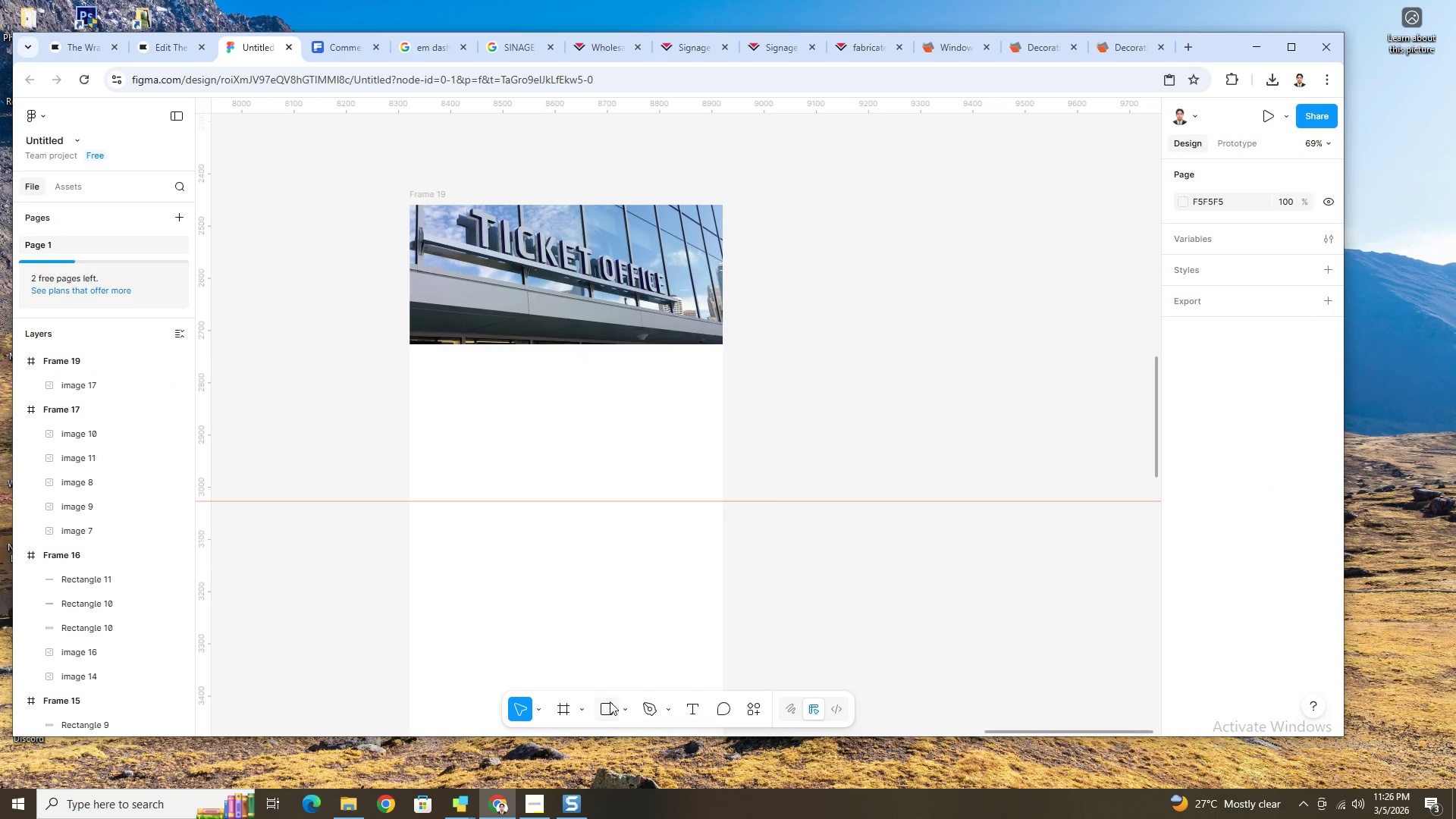 
left_click([606, 700])
 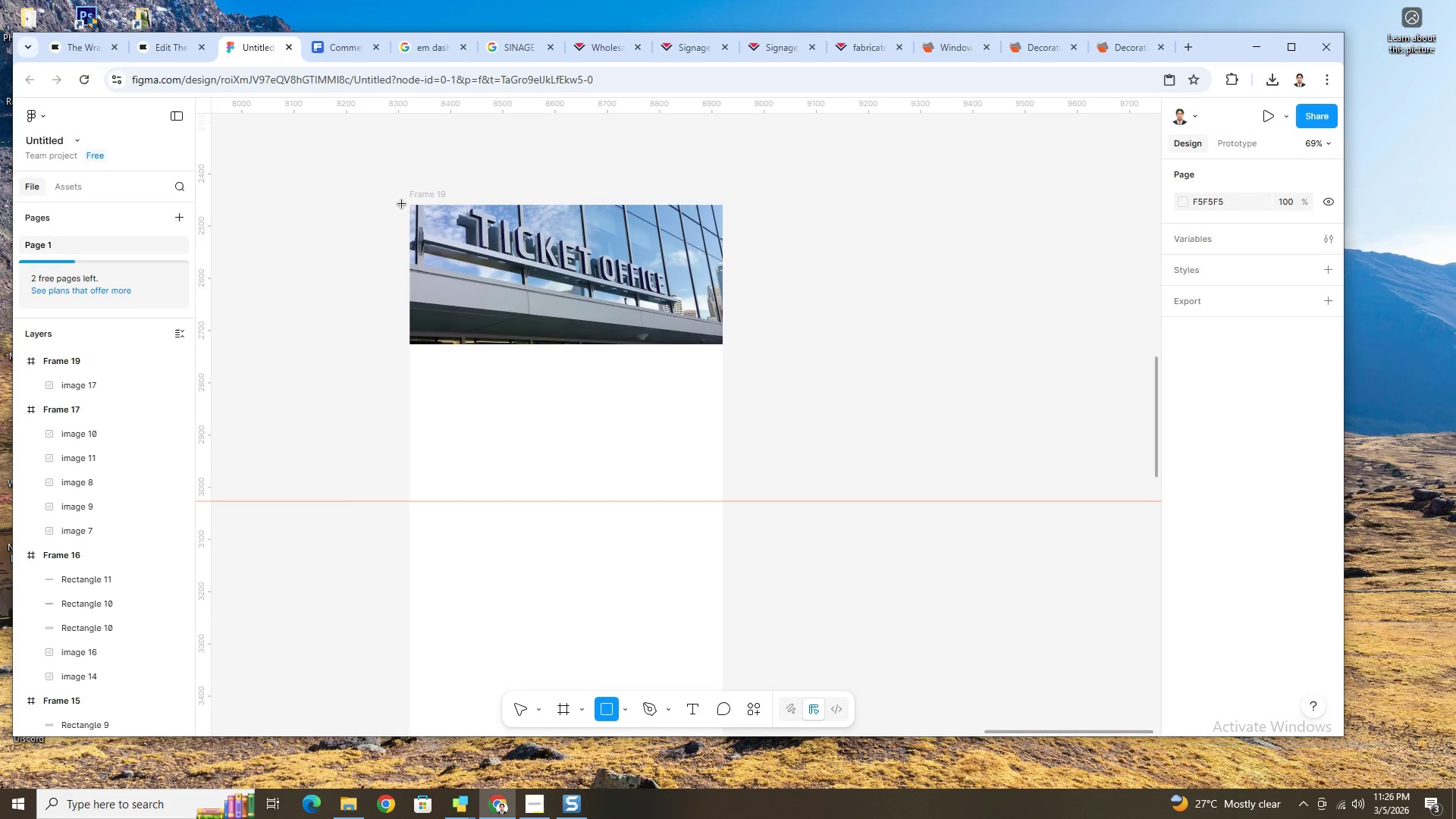 
left_click_drag(start_coordinate=[403, 204], to_coordinate=[720, 347])
 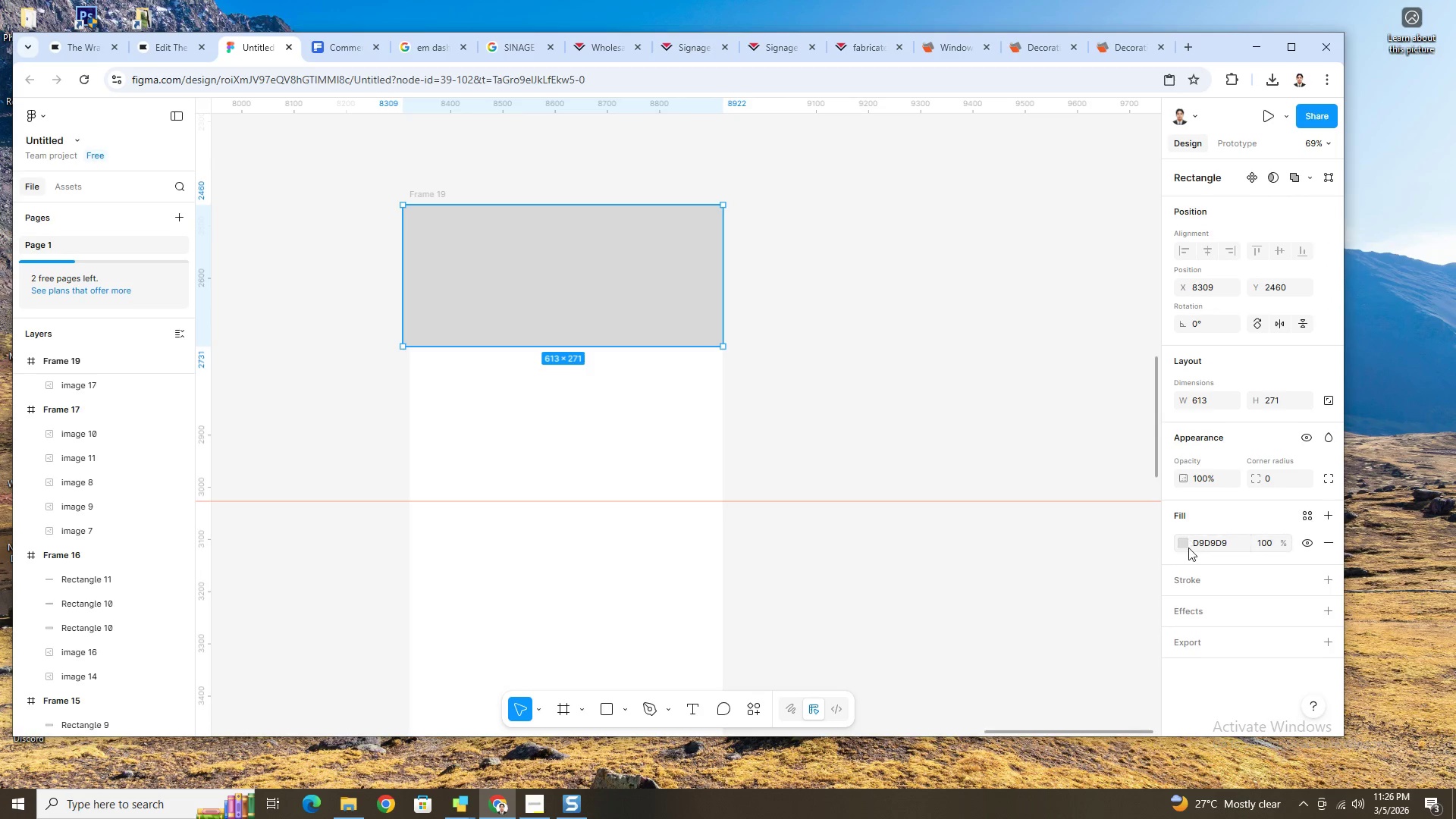 
left_click([1186, 548])
 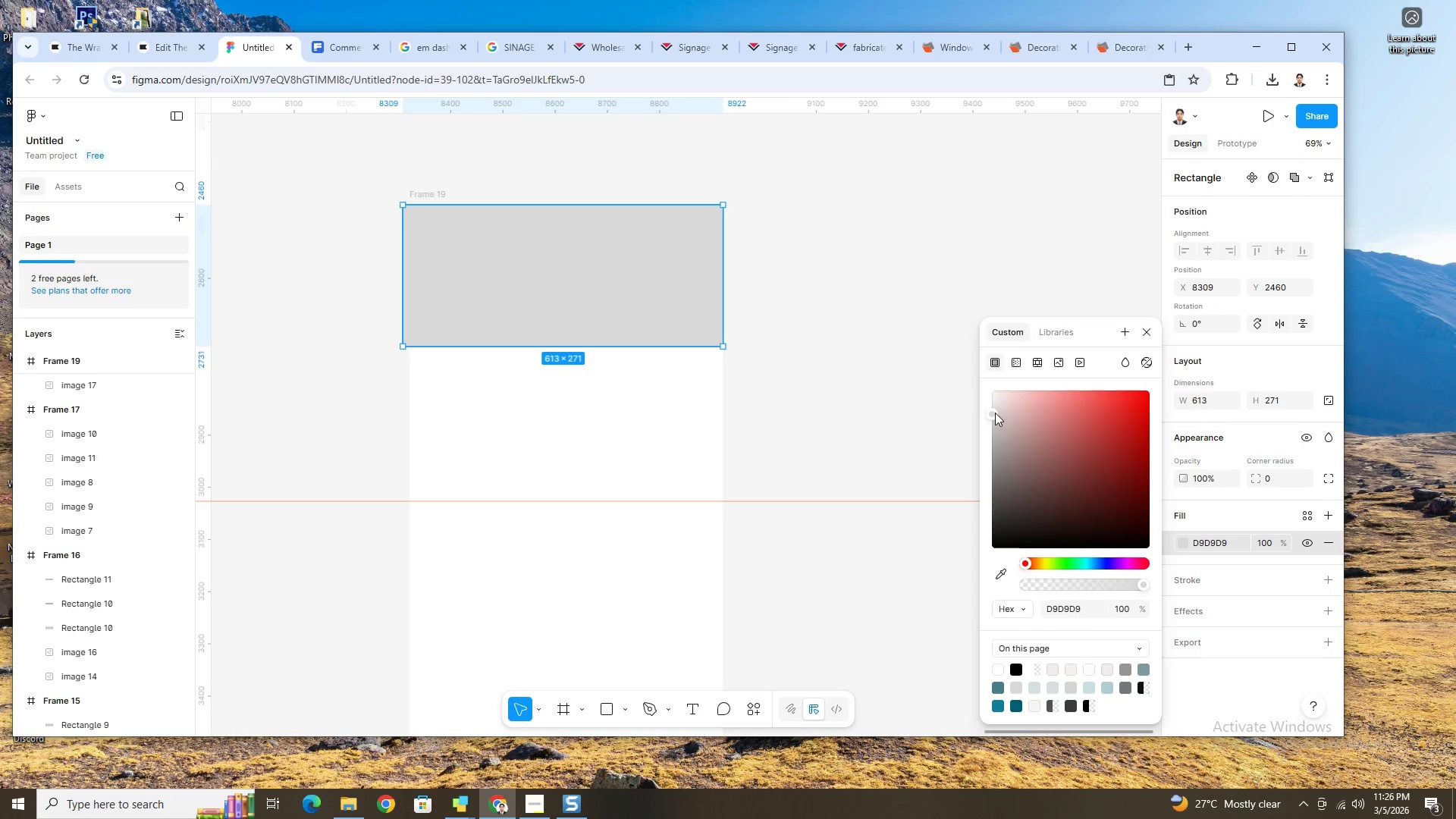 
left_click_drag(start_coordinate=[994, 413], to_coordinate=[1015, 541])
 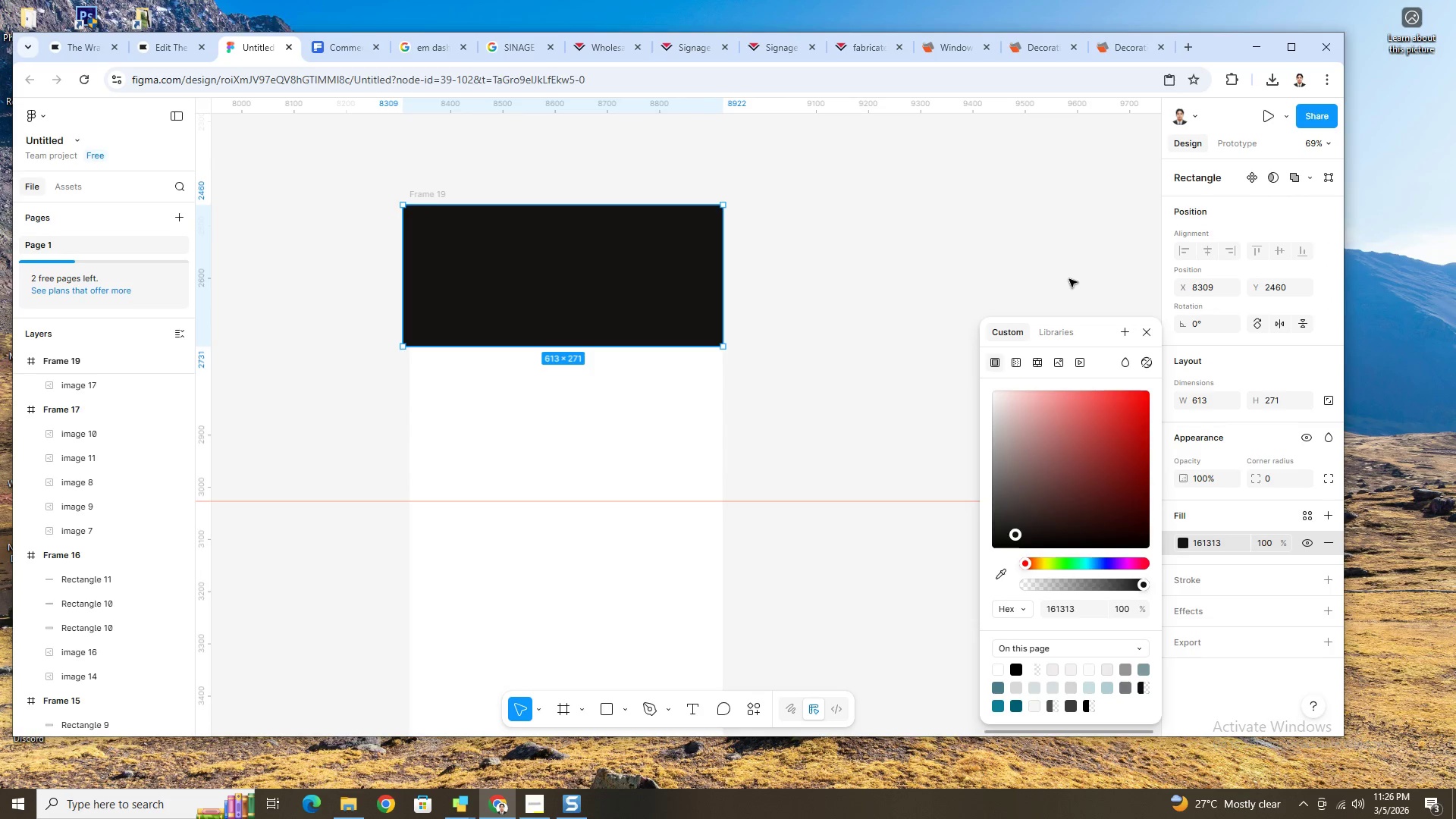 
left_click([1069, 279])
 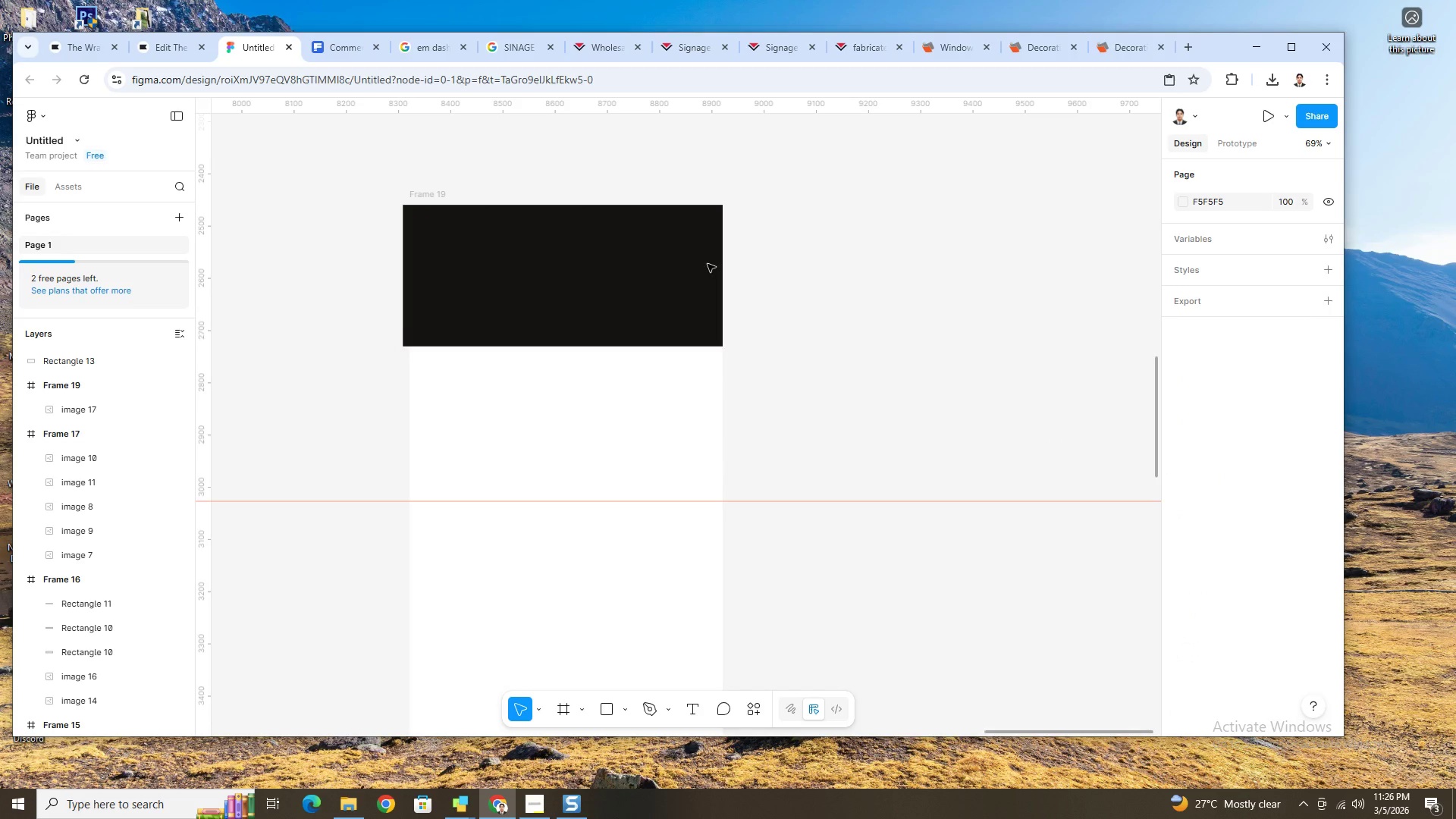 
left_click([689, 262])
 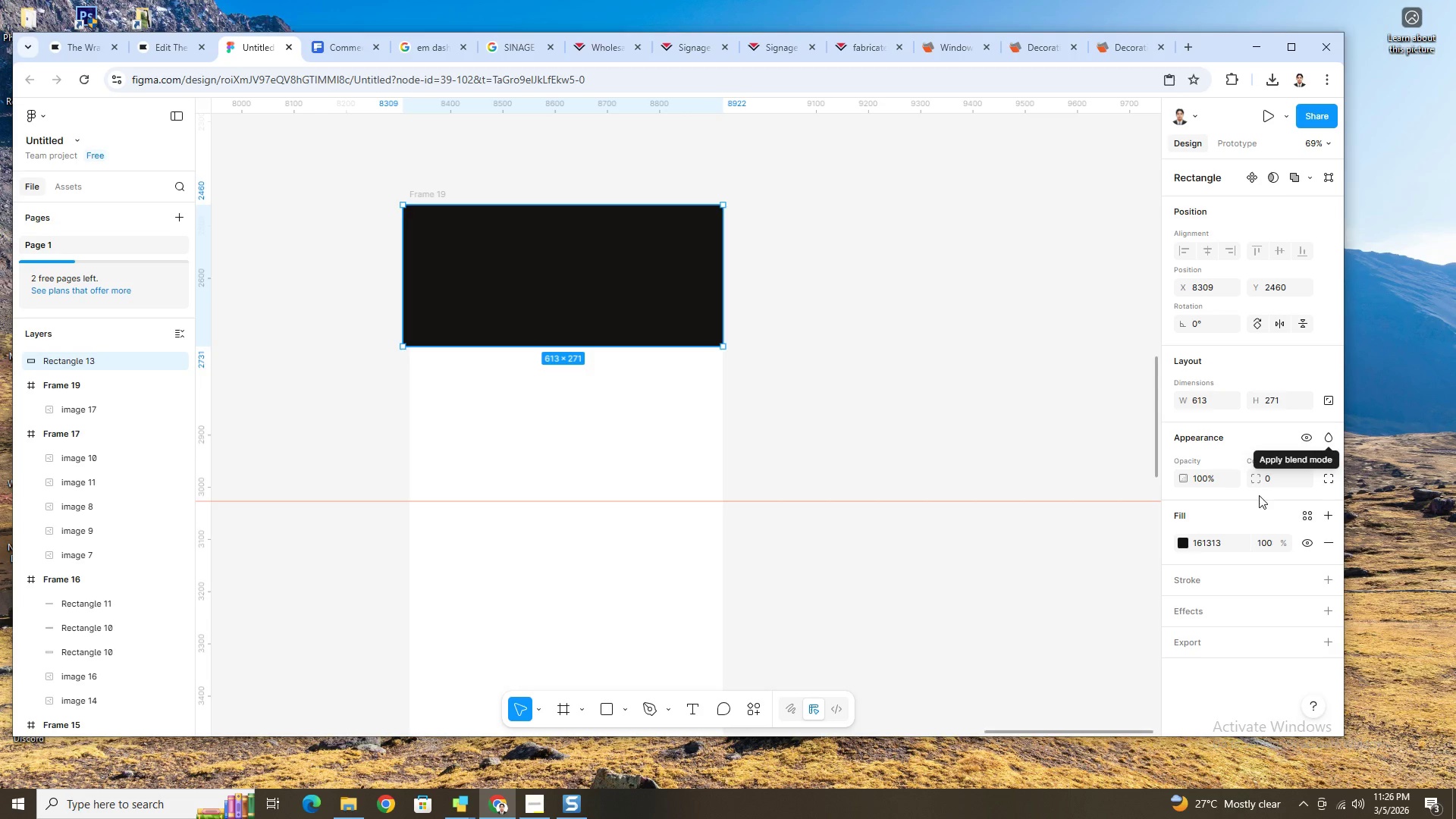 
left_click_drag(start_coordinate=[1184, 476], to_coordinate=[678, 417])
 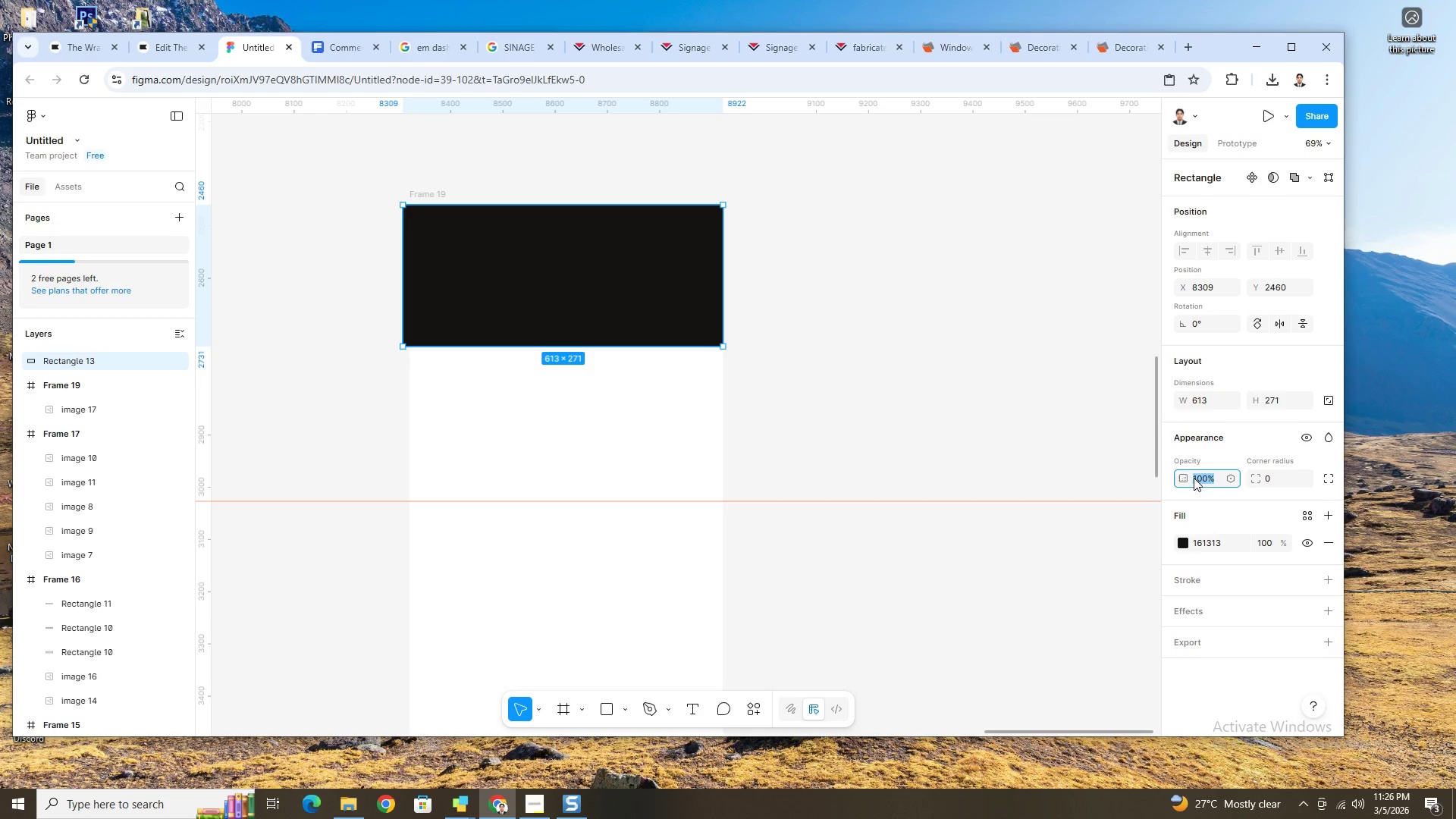 
left_click_drag(start_coordinate=[1190, 479], to_coordinate=[571, 421])
 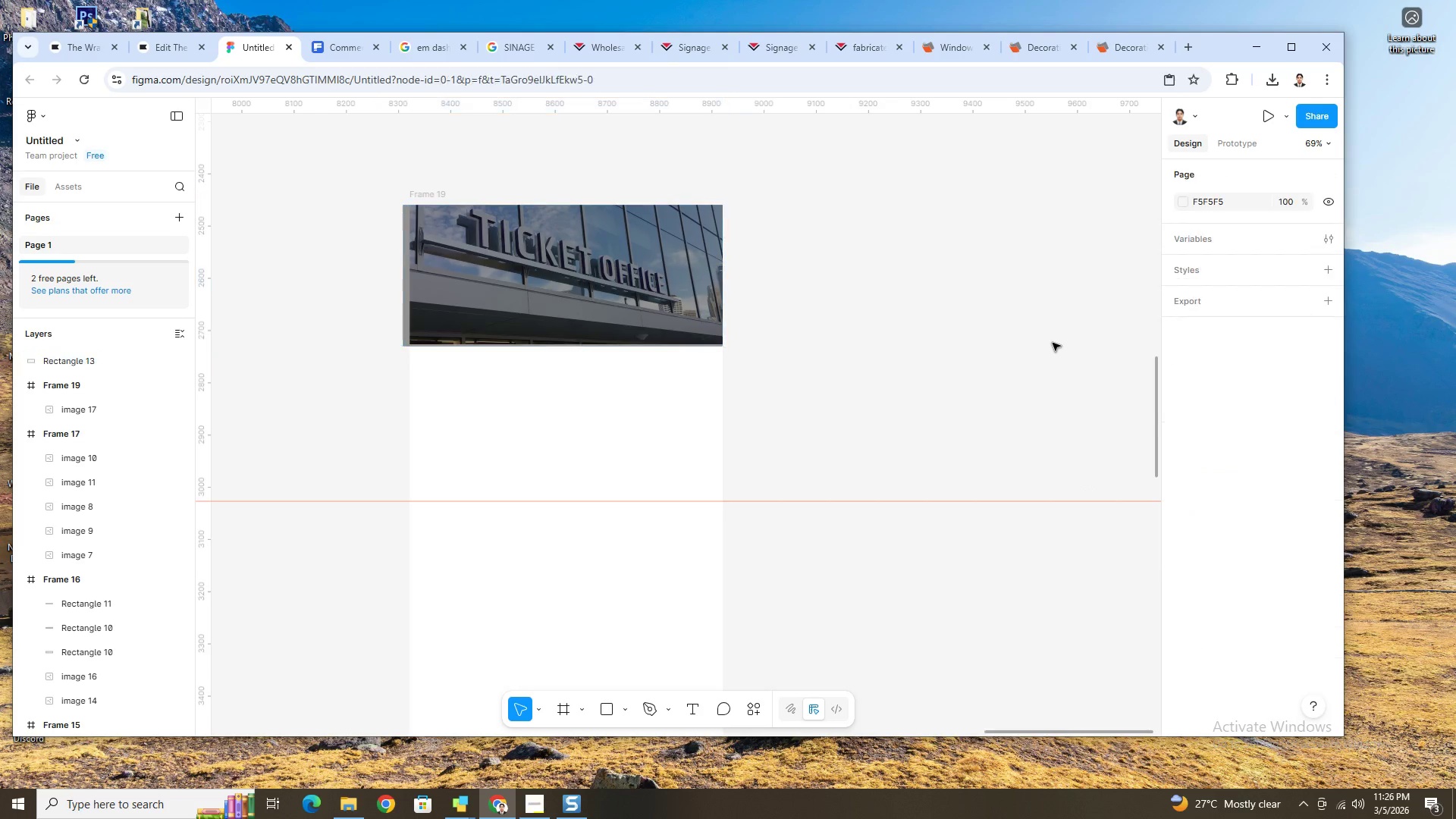 
double_click([1053, 343])
 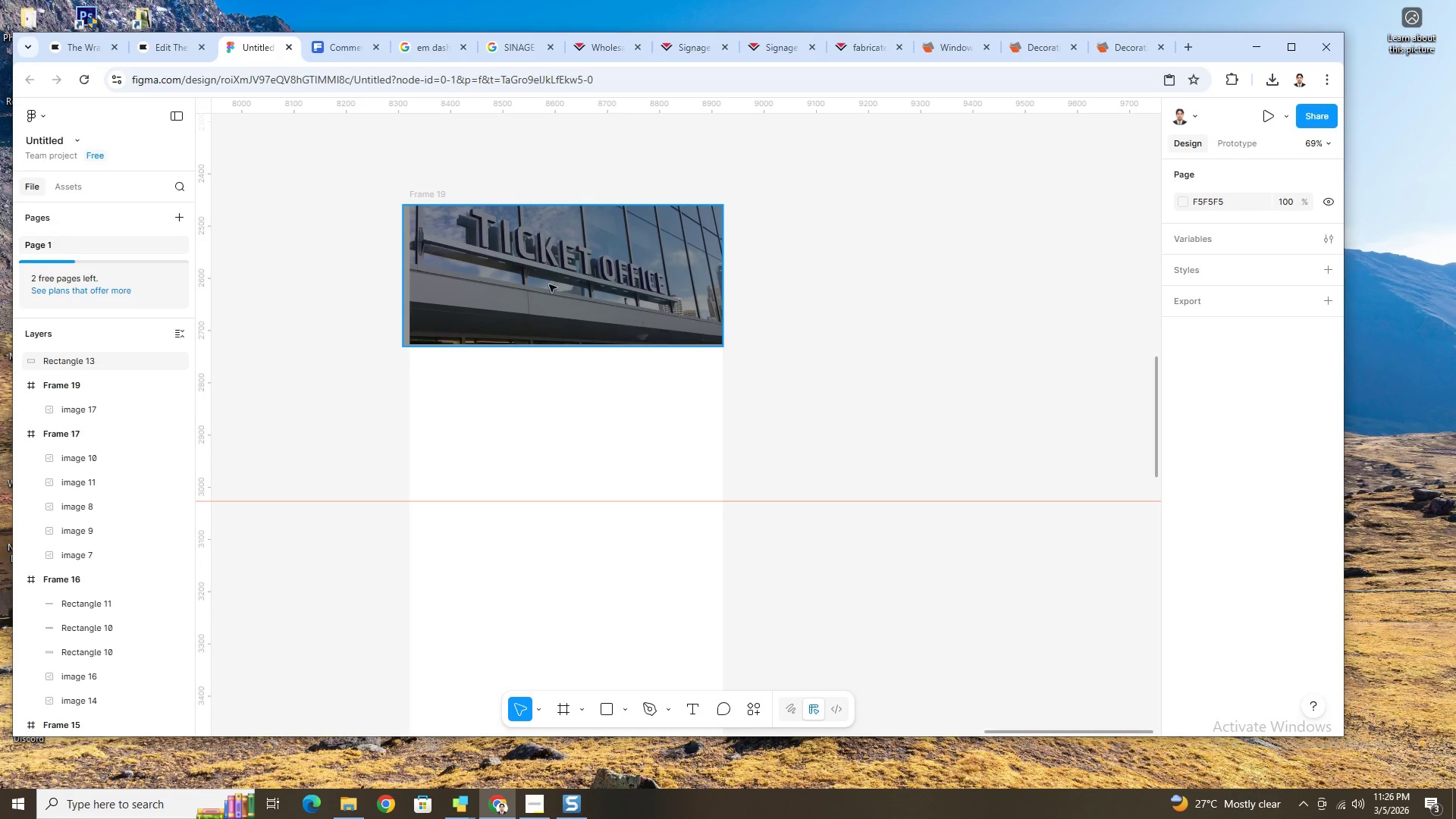 
left_click([537, 277])
 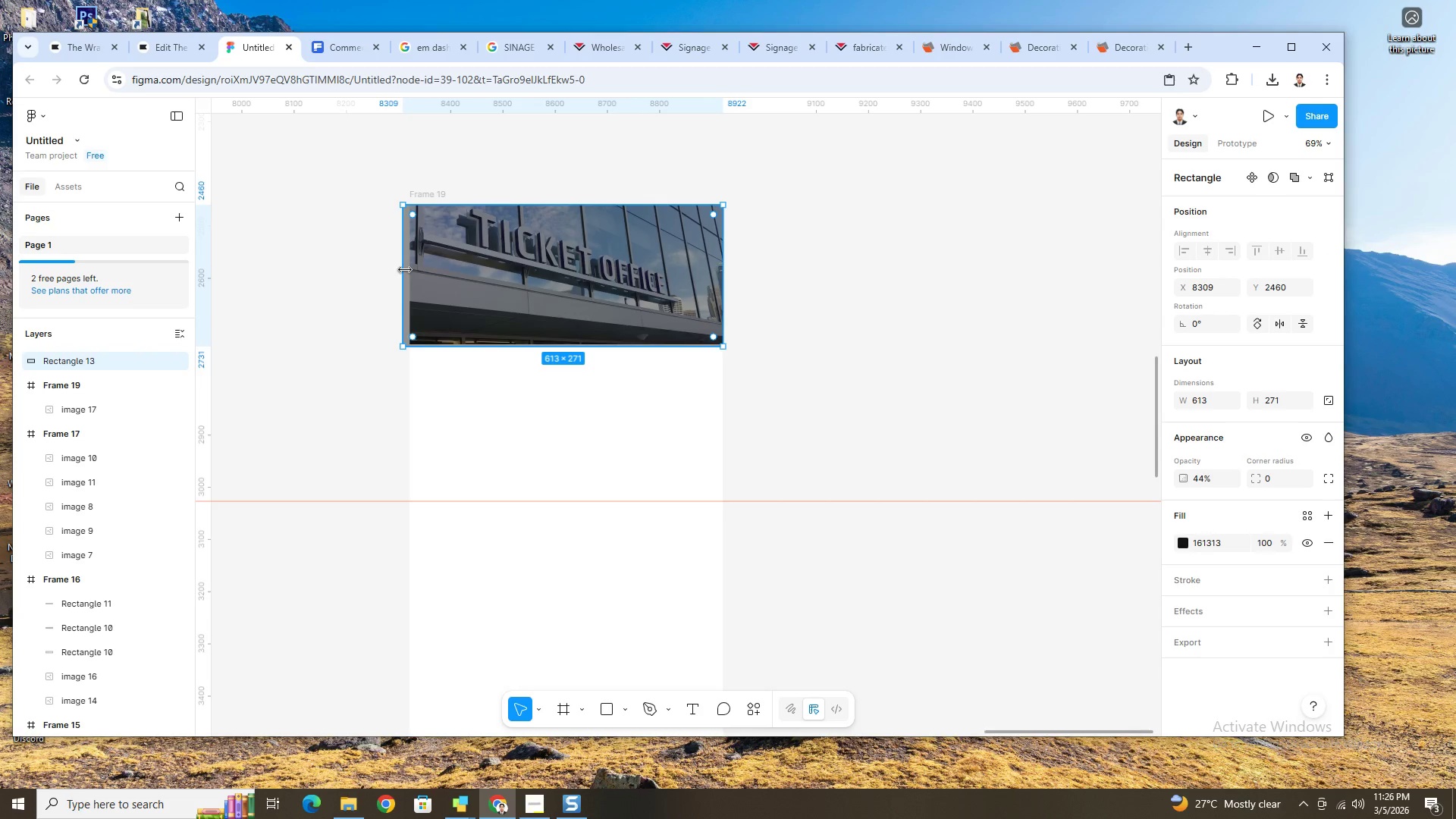 
left_click_drag(start_coordinate=[404, 269], to_coordinate=[408, 268])
 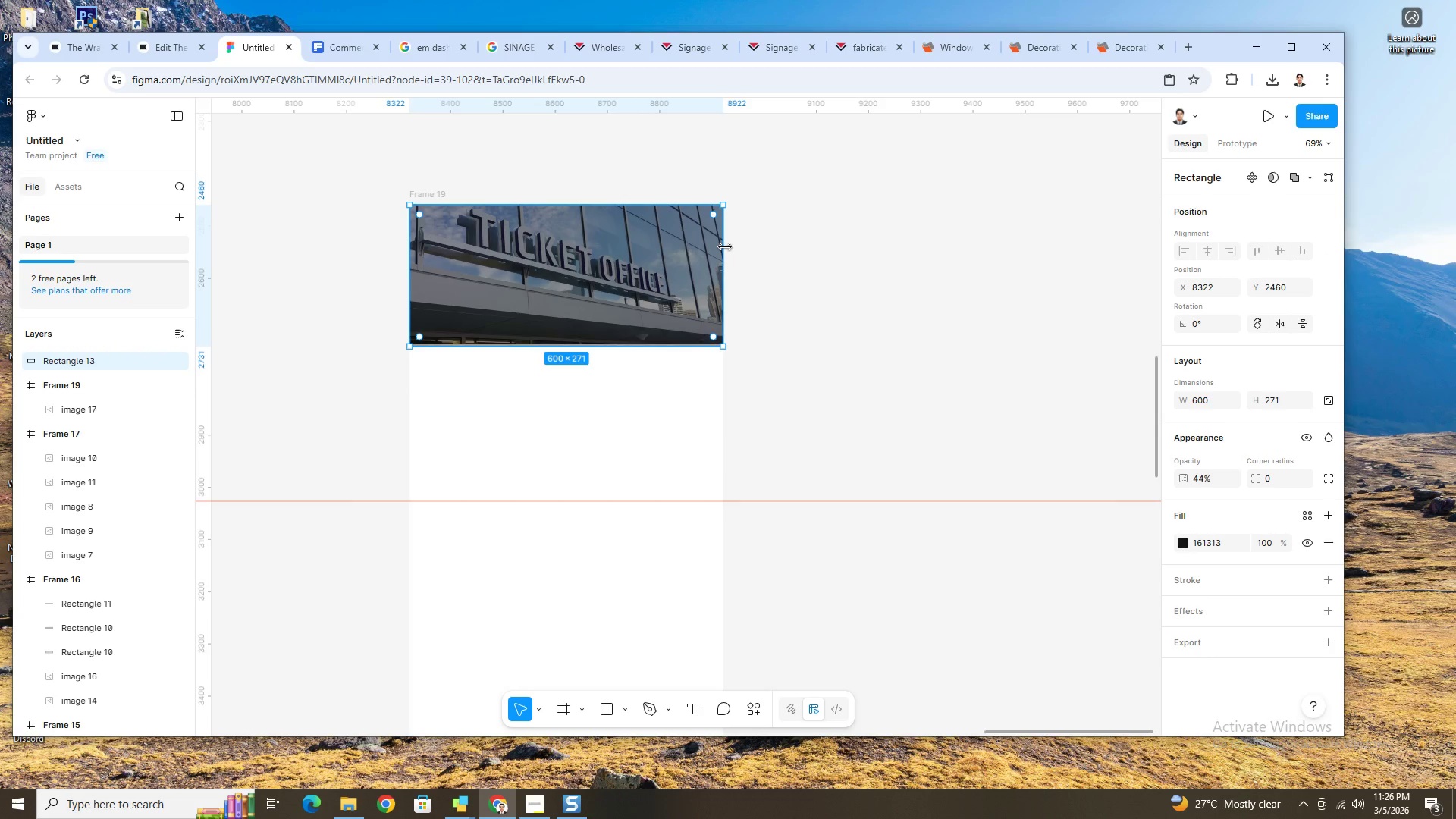 
left_click([767, 267])
 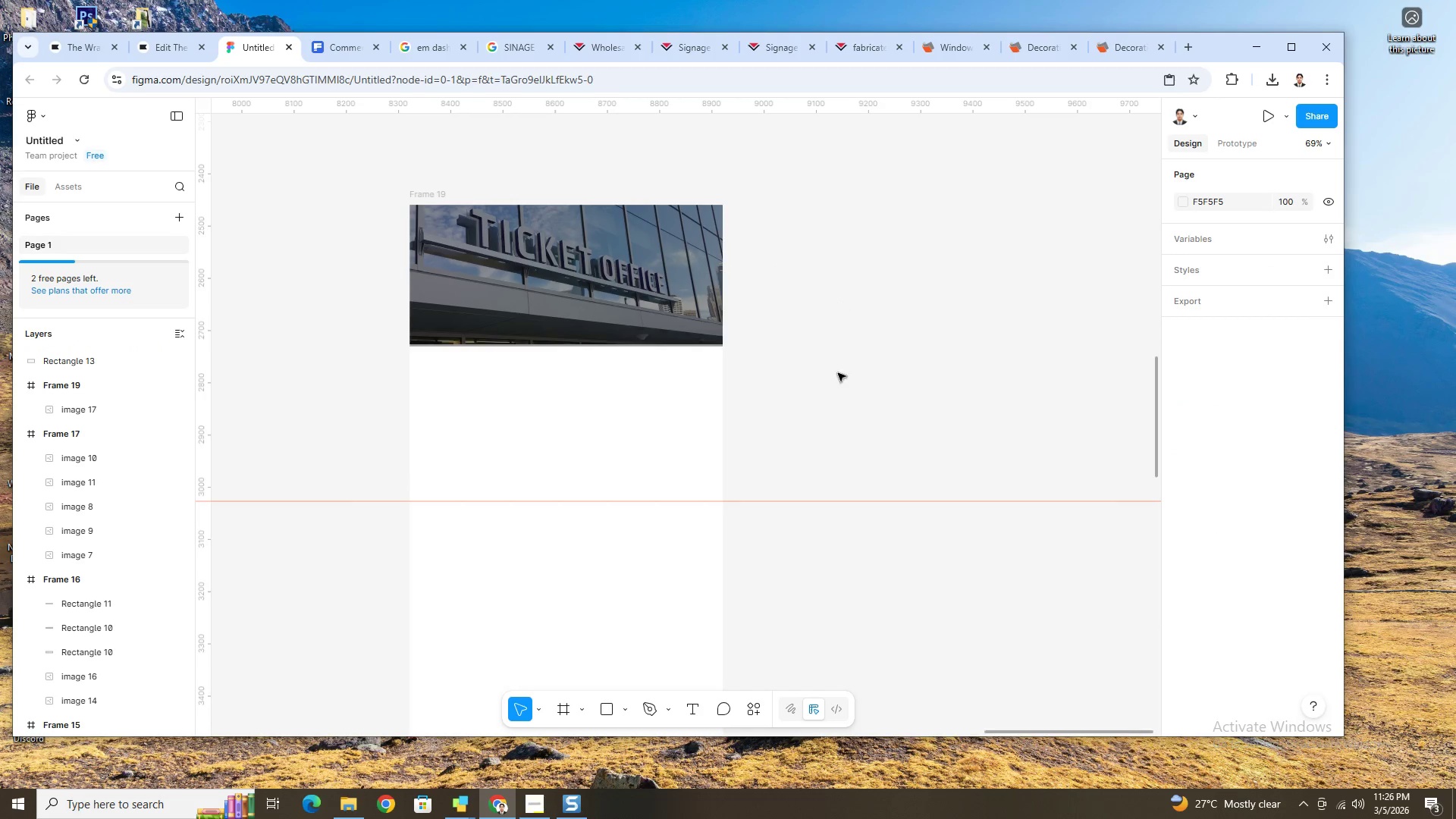 
left_click([838, 374])
 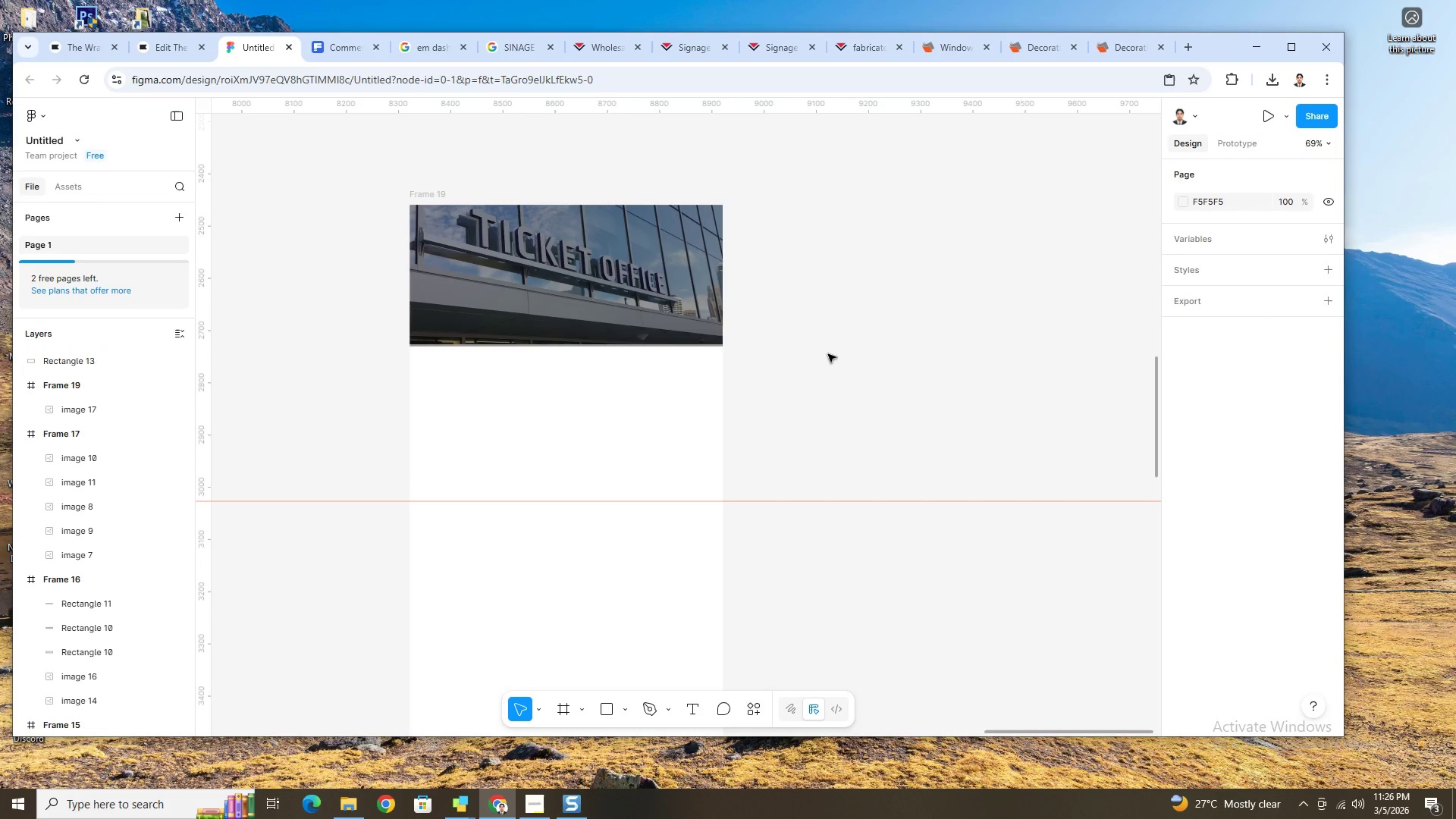 
wait(10.44)
 